 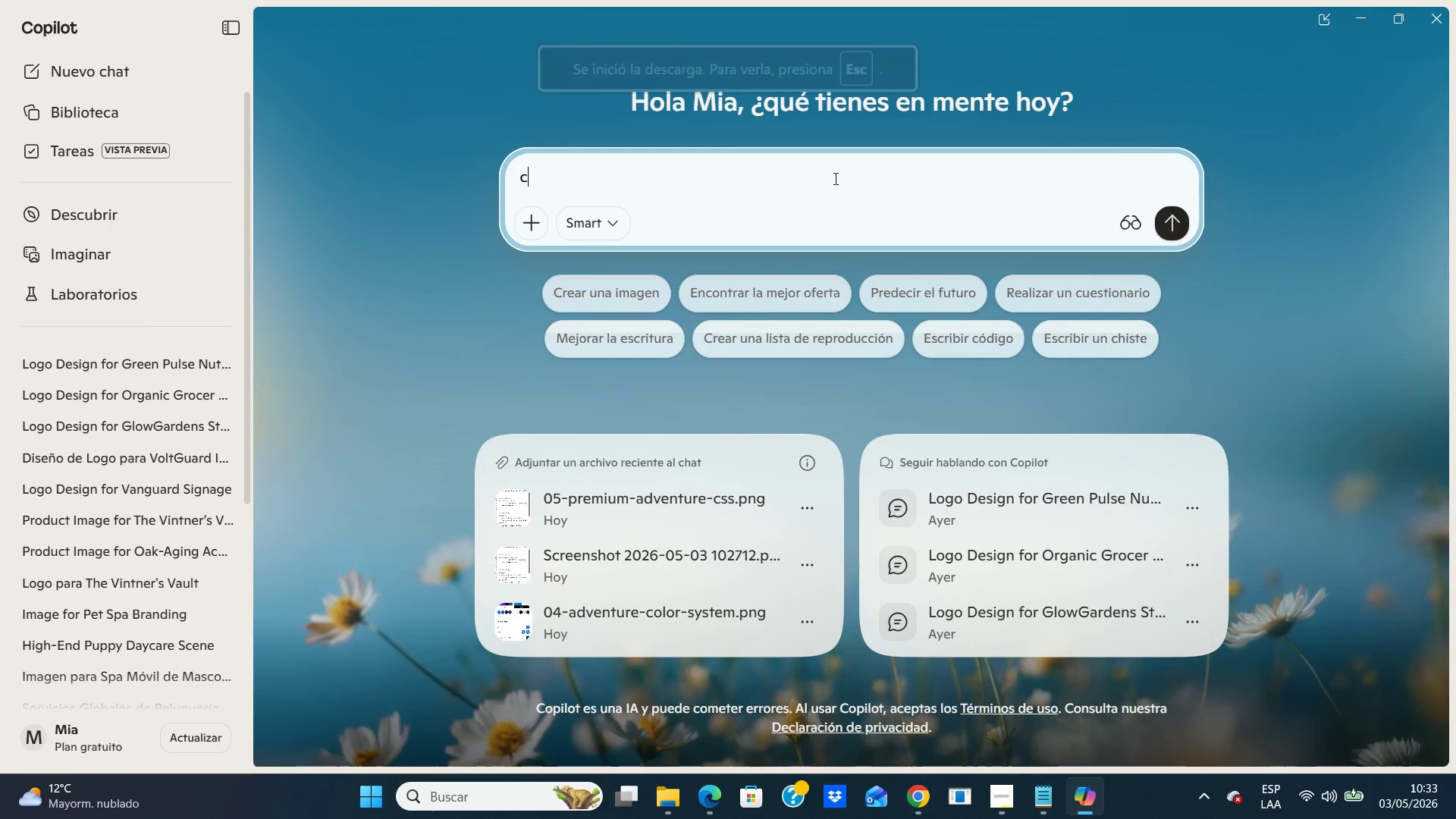 
type(crea el logo paa)
key(Backspace)
type(ra mi tienda de eco)
key(Backspace)
key(Backspace)
key(Backspace)
type(wooc)
key(Backspace)
type(Commerce )
 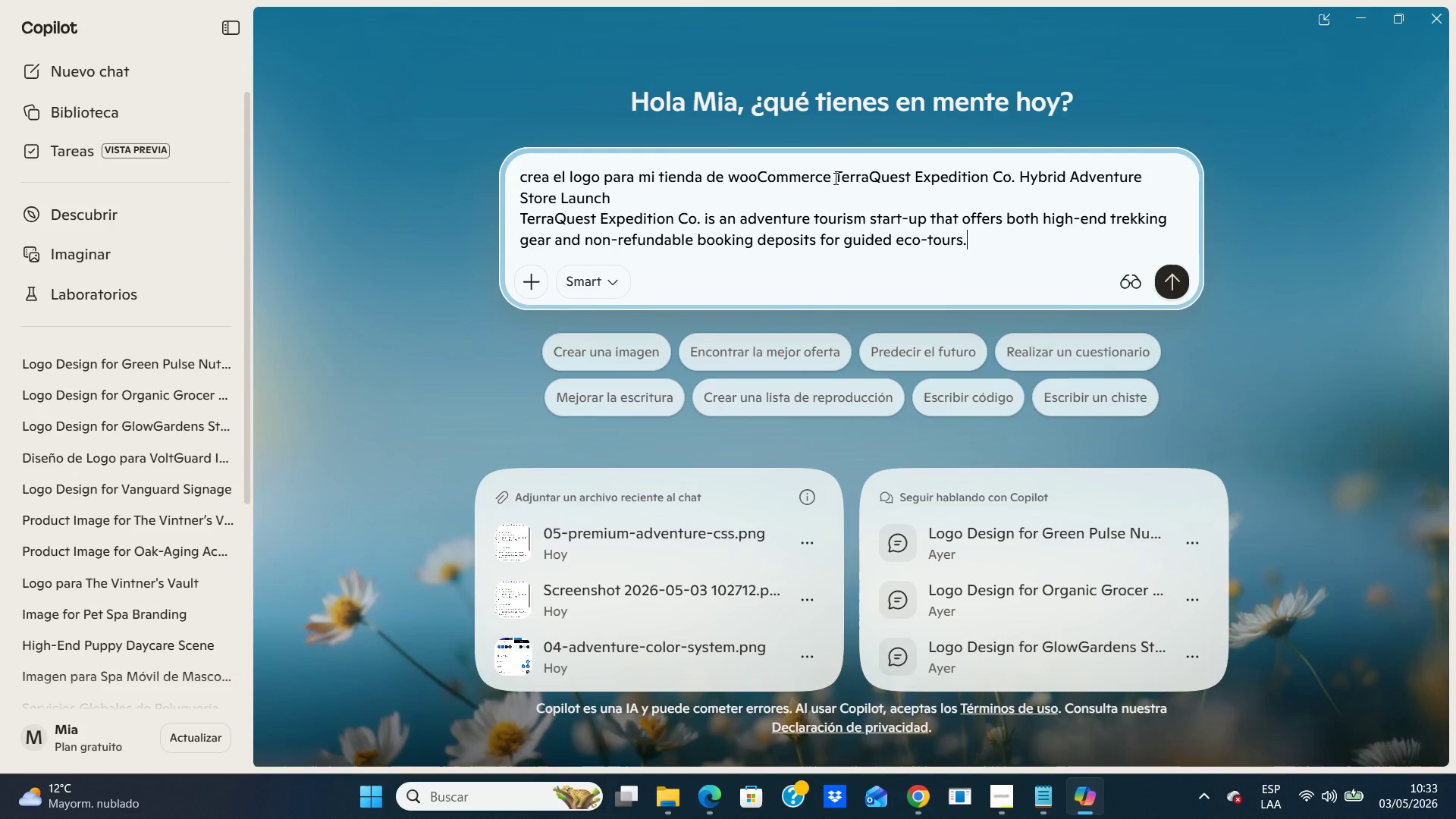 
key(Control+ControlLeft)
 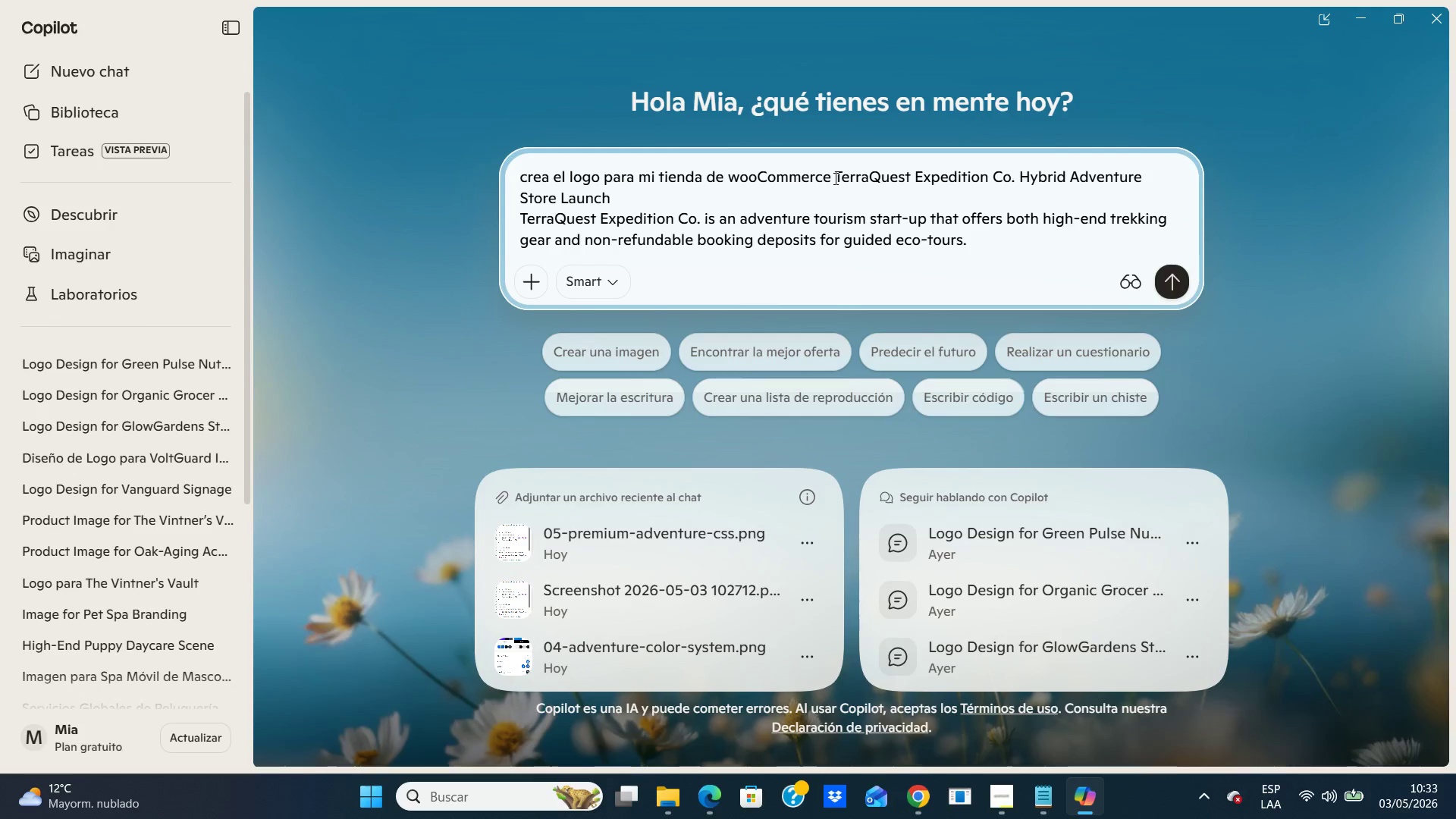 
key(Control+V)
 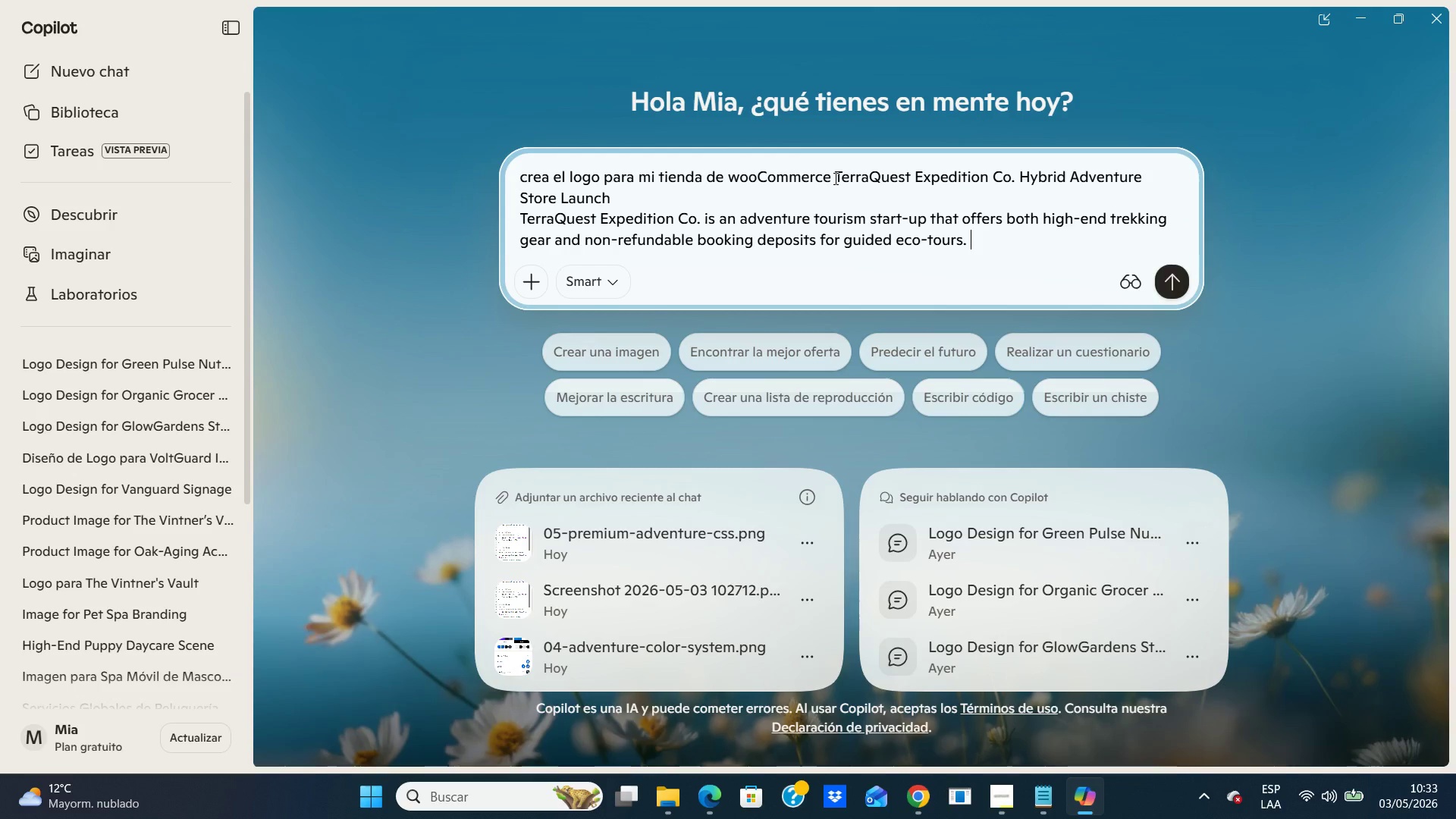 
key(Space)
 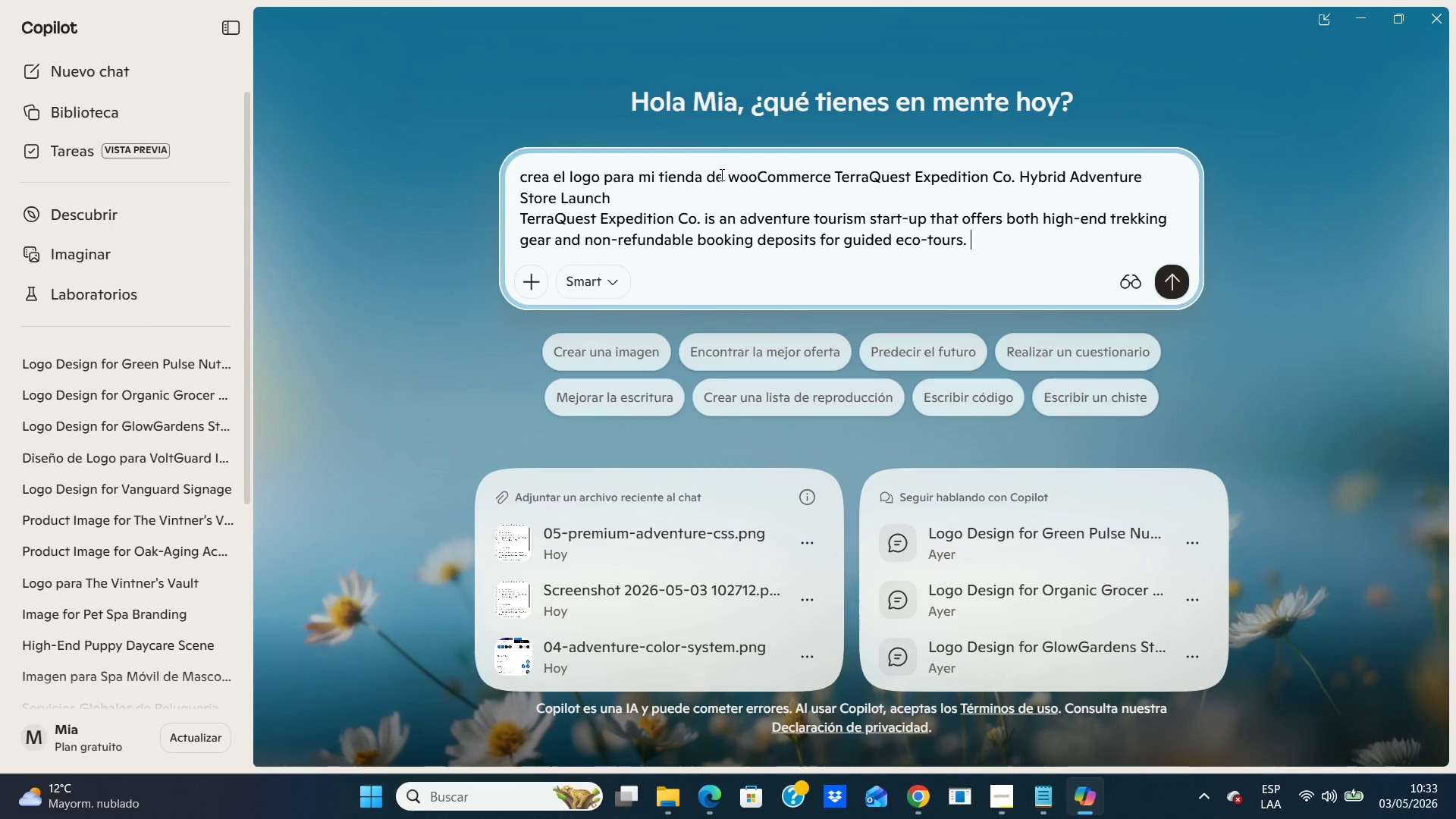 
wait(5.64)
 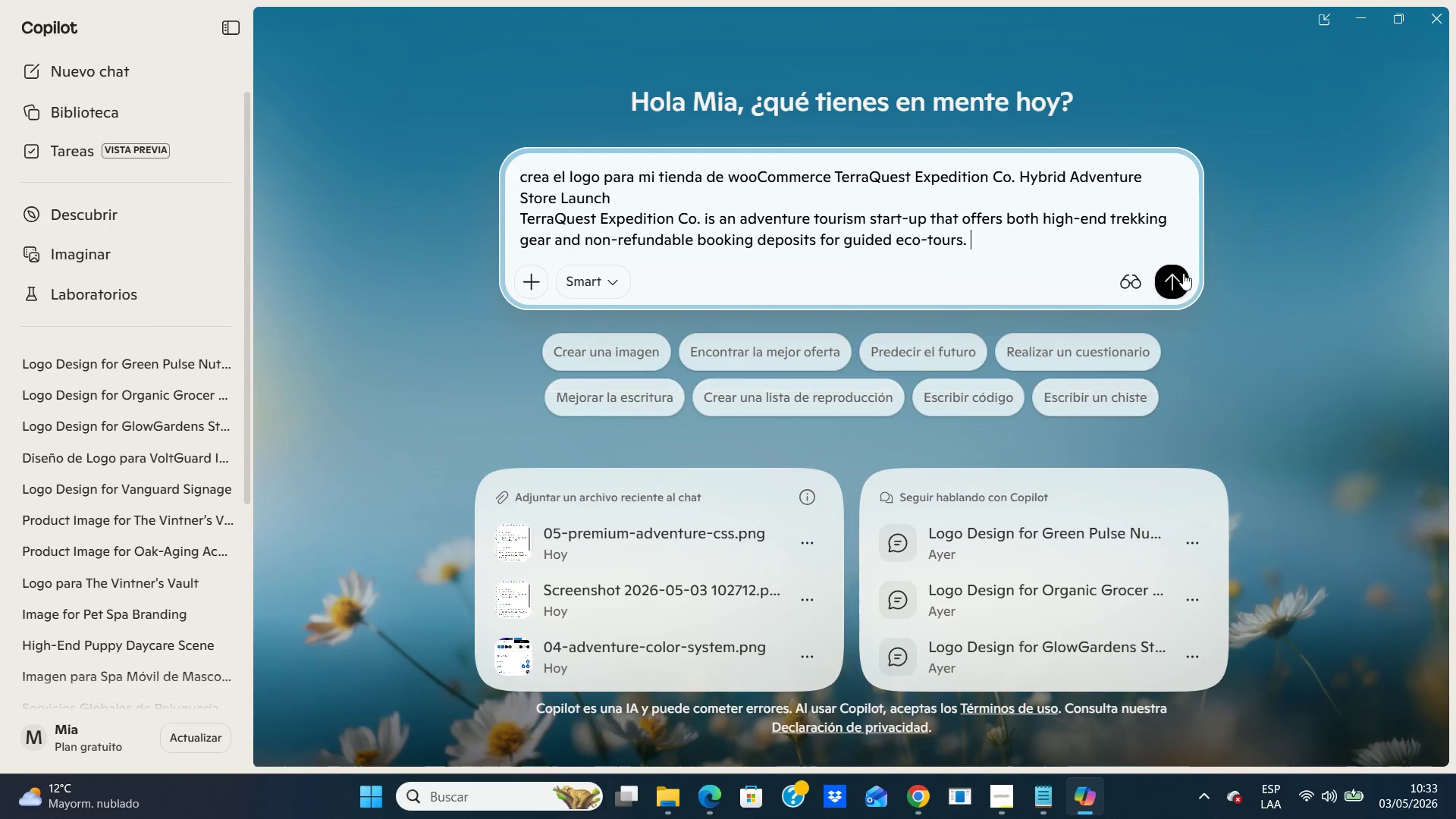 
left_click([706, 175])
 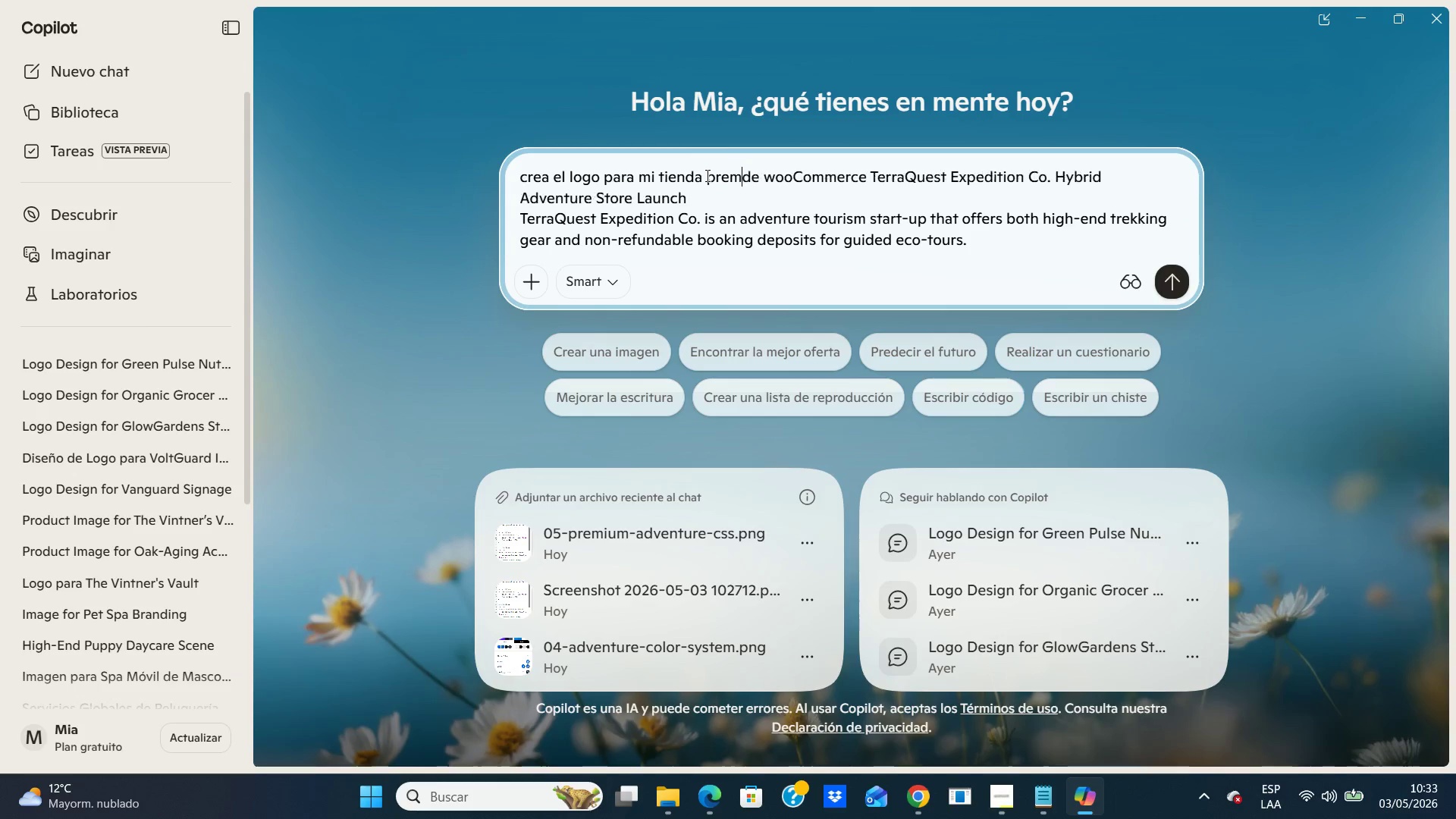 
type(premium)
 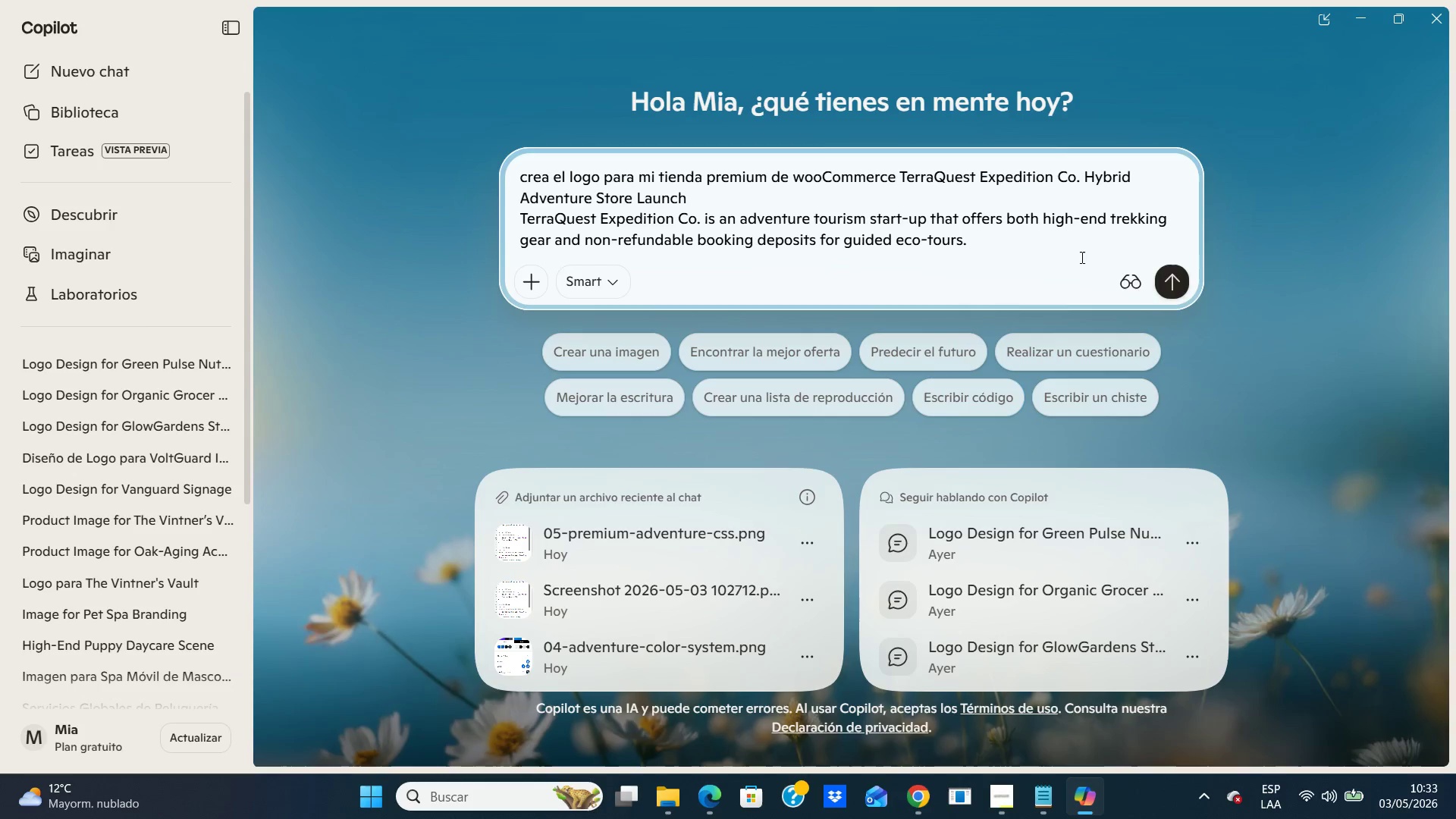 
key(Space)
 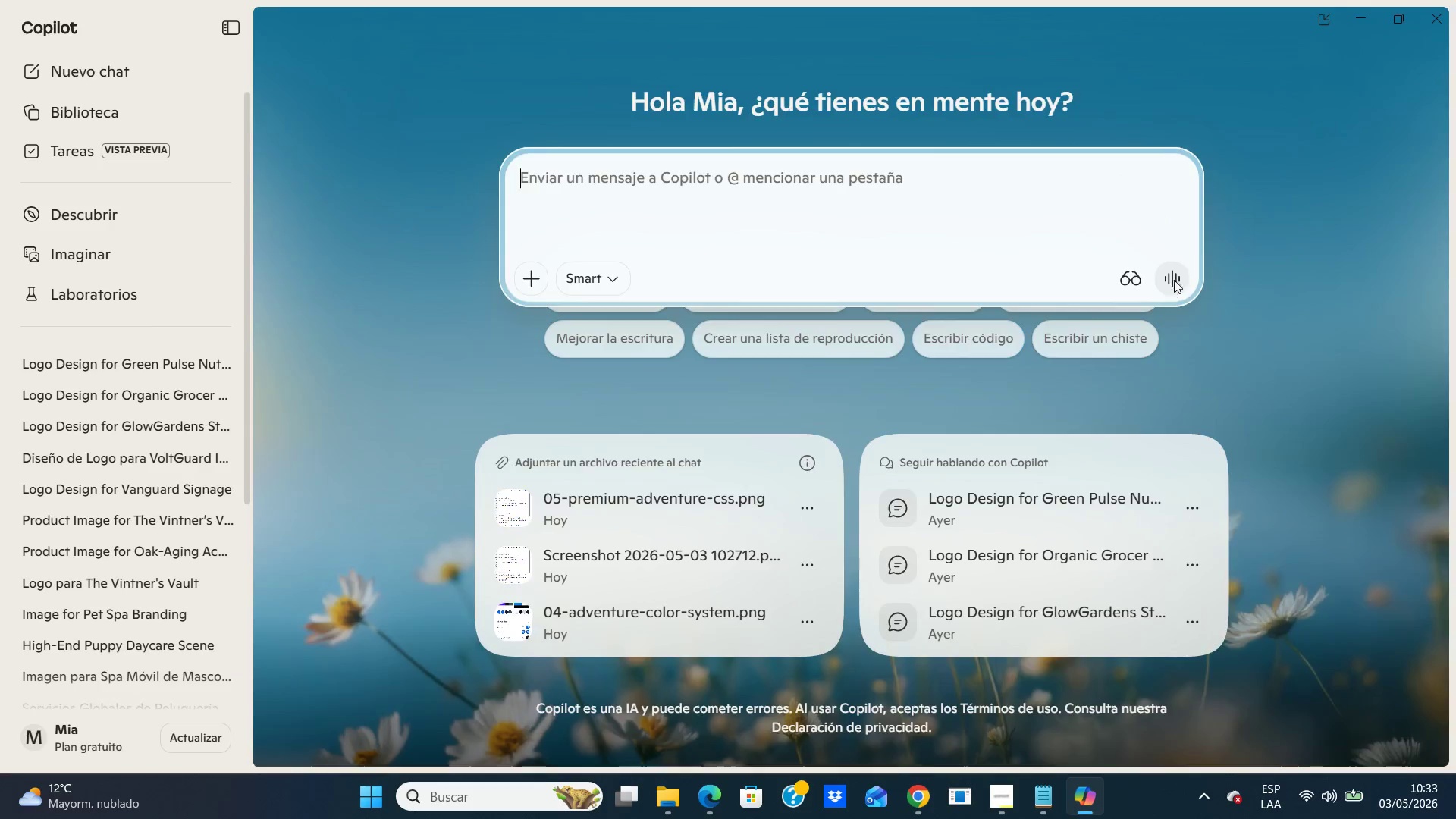 
left_click([1172, 281])
 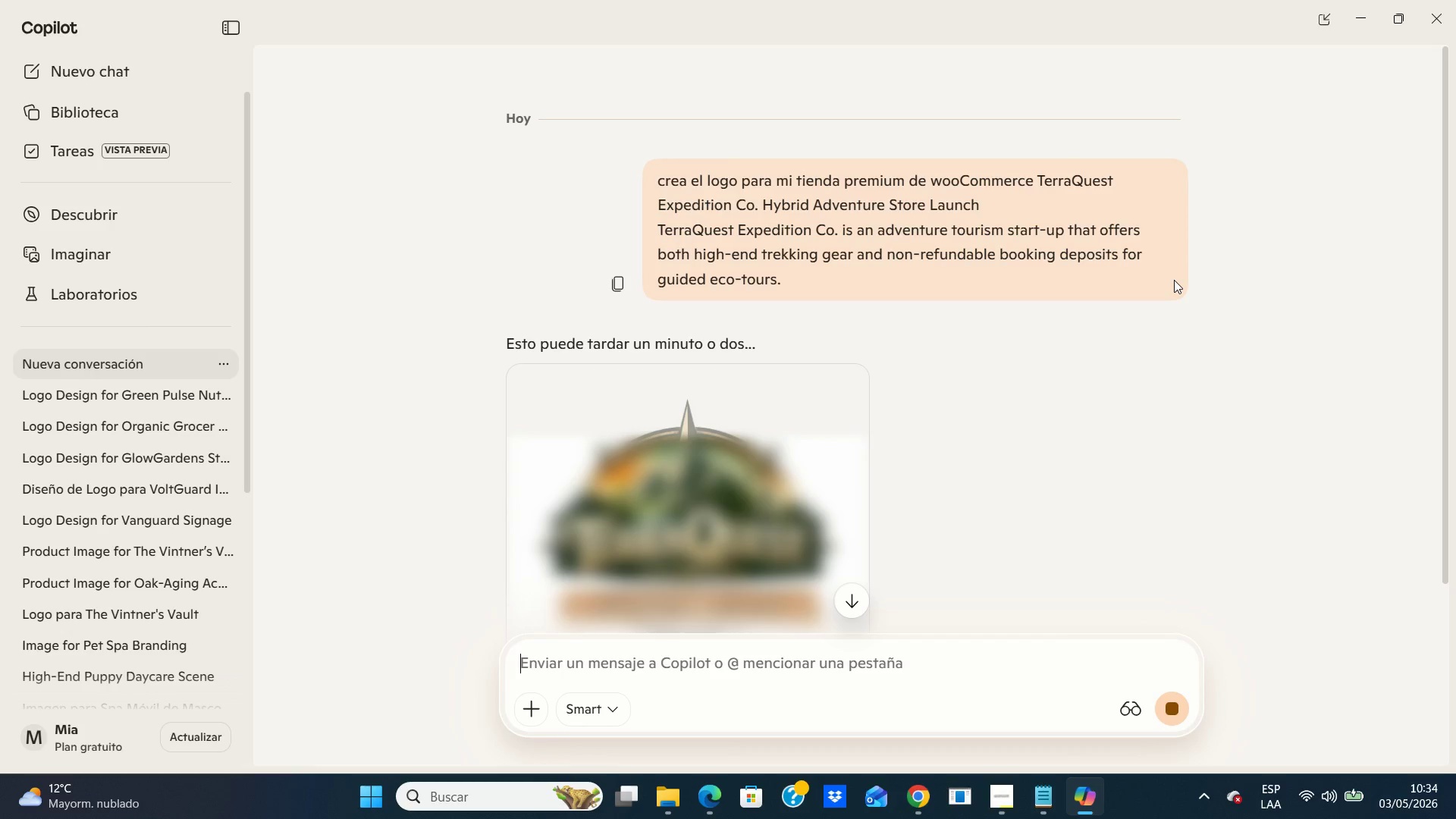 
wait(48.09)
 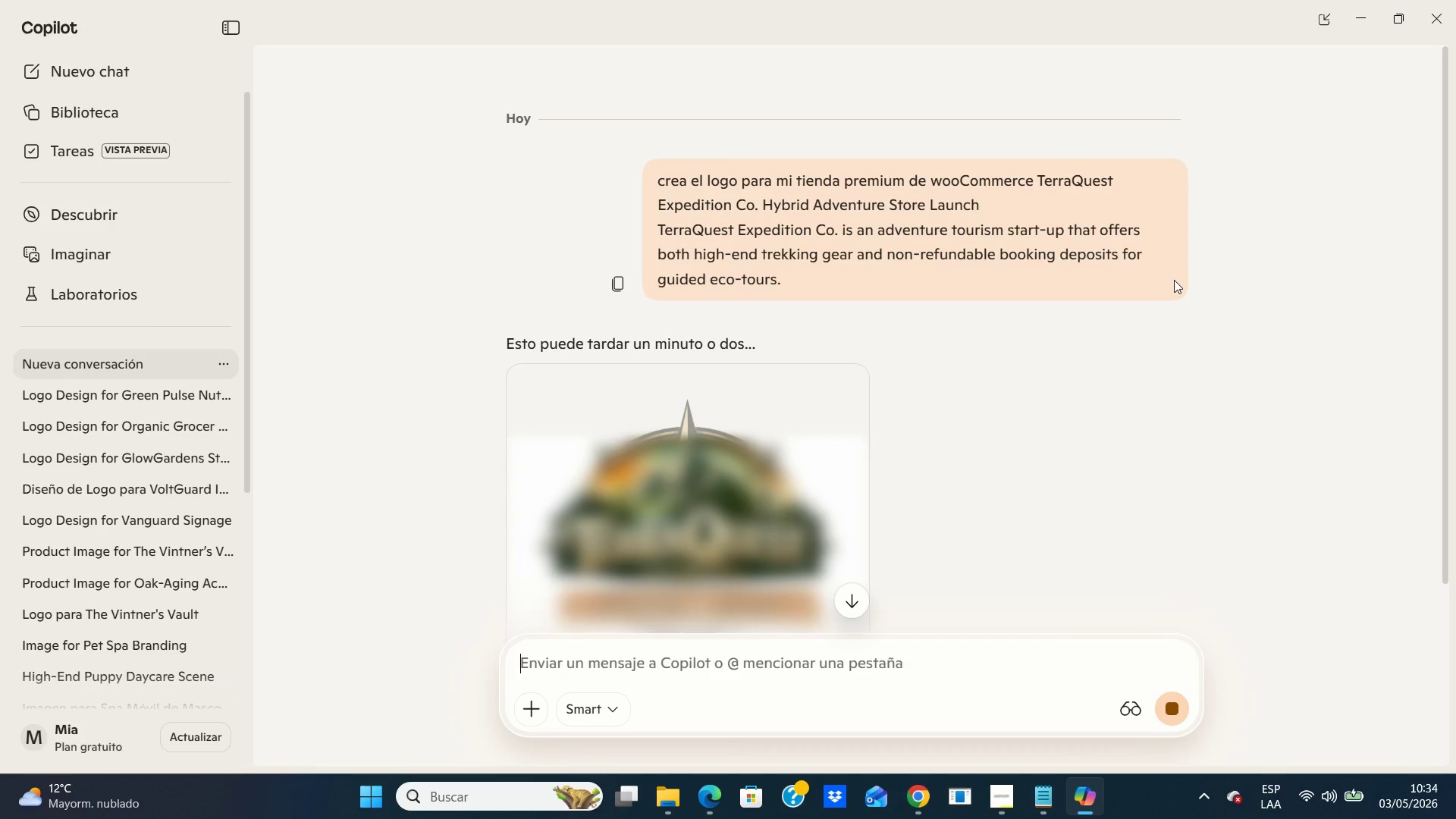 
scroll: coordinate [1251, 325], scroll_direction: down, amount: 3.0
 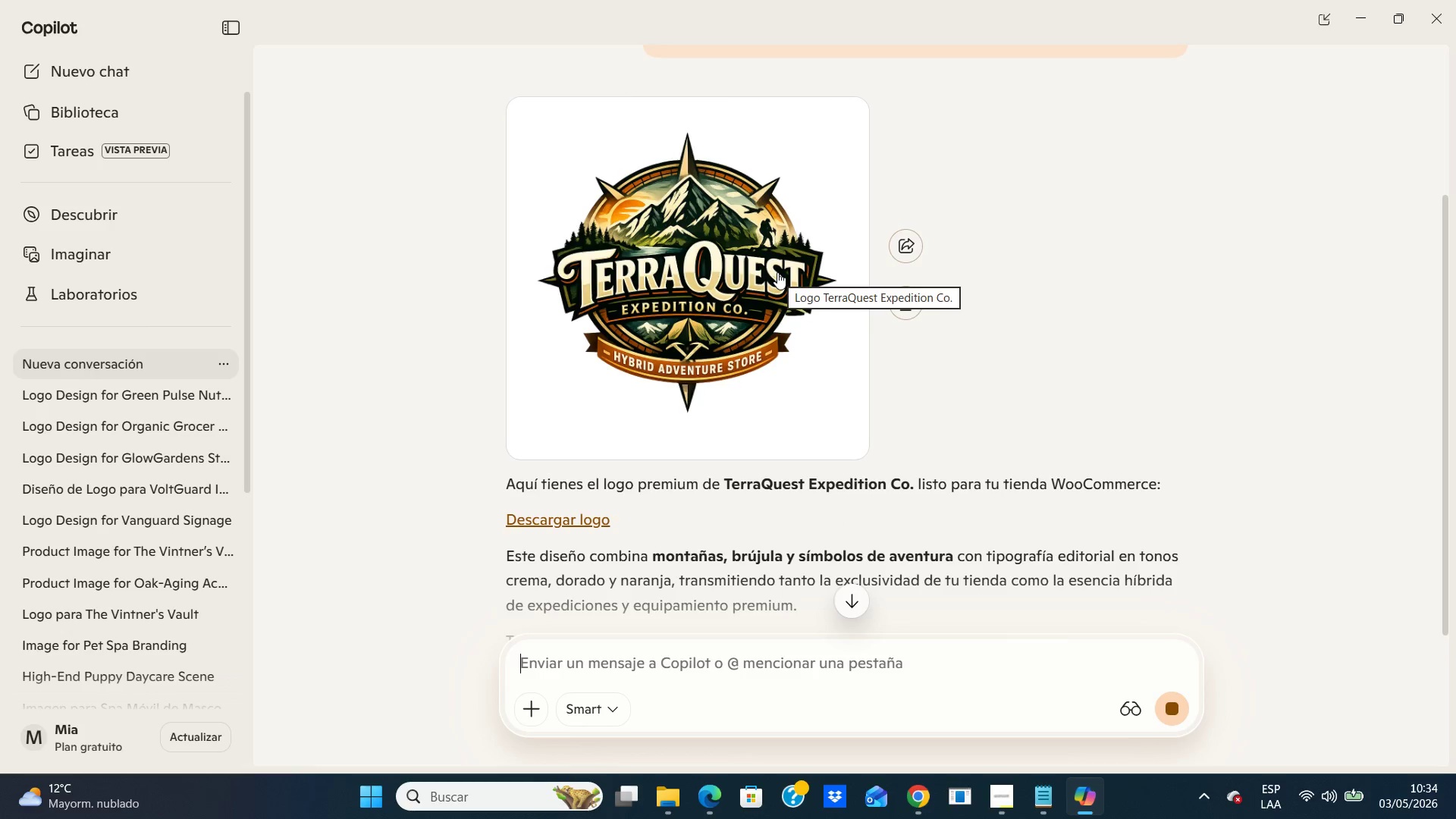 
wait(5.38)
 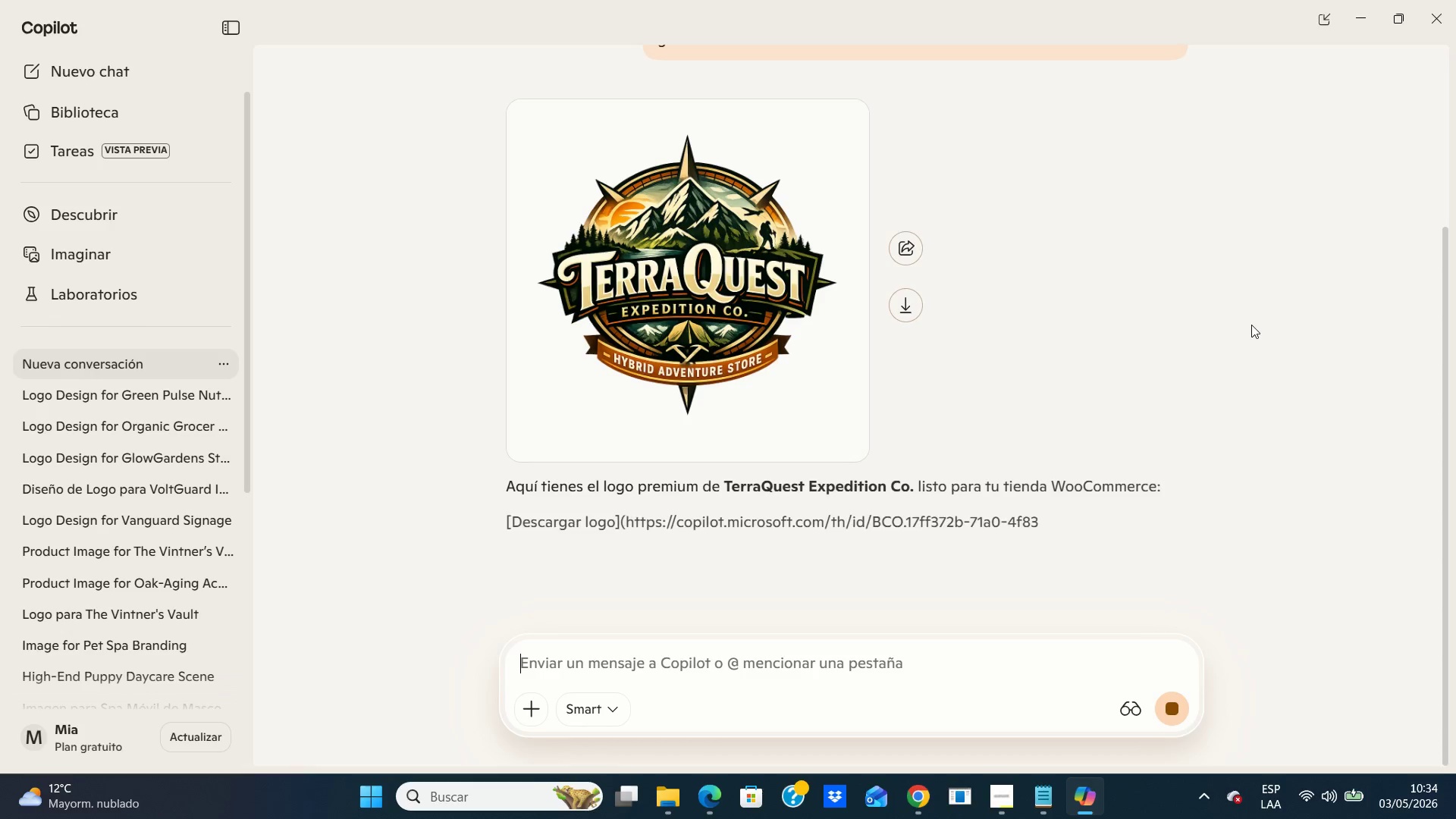 
right_click([721, 254])
 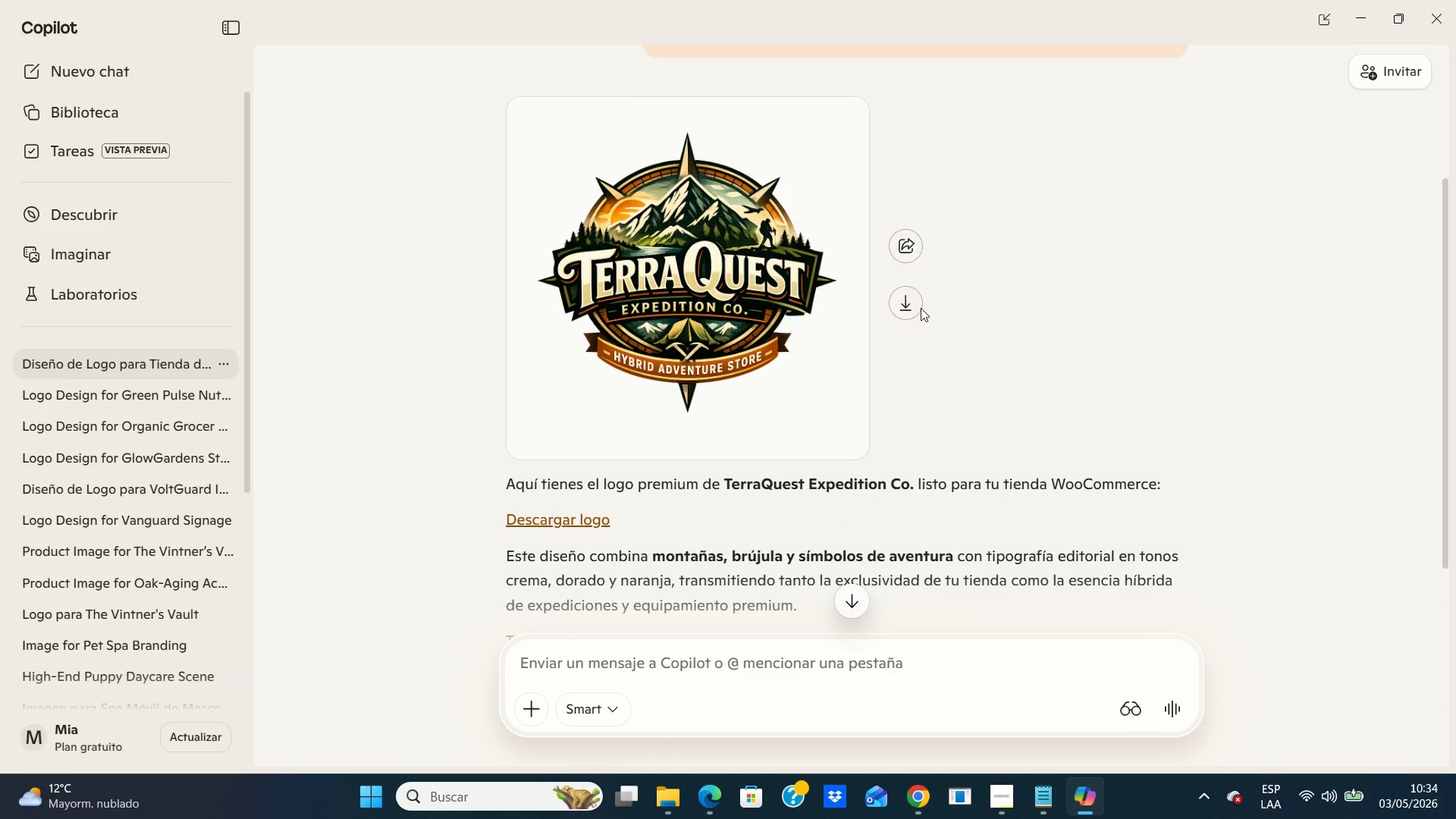 
left_click([1085, 209])
 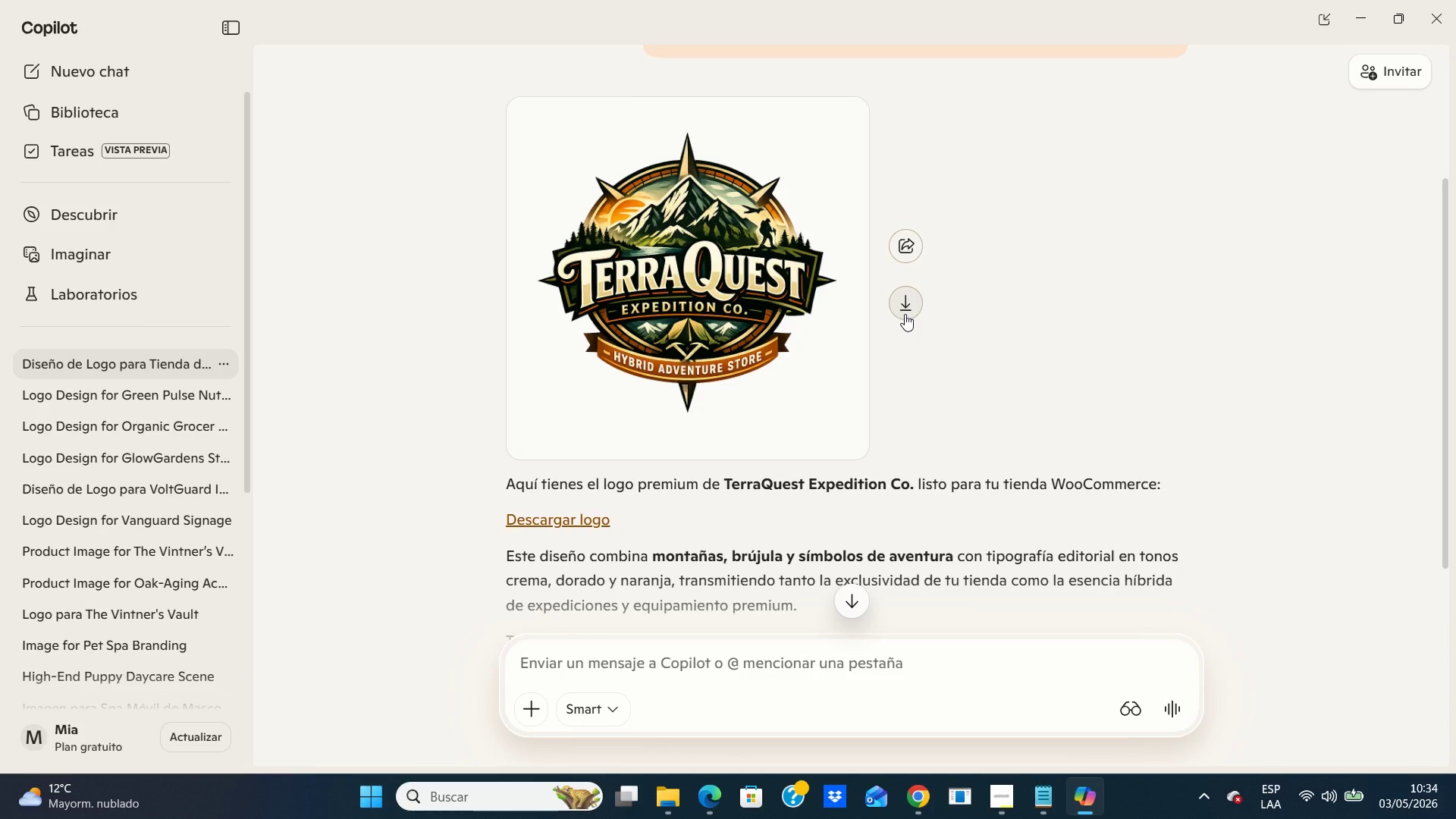 
left_click([905, 314])
 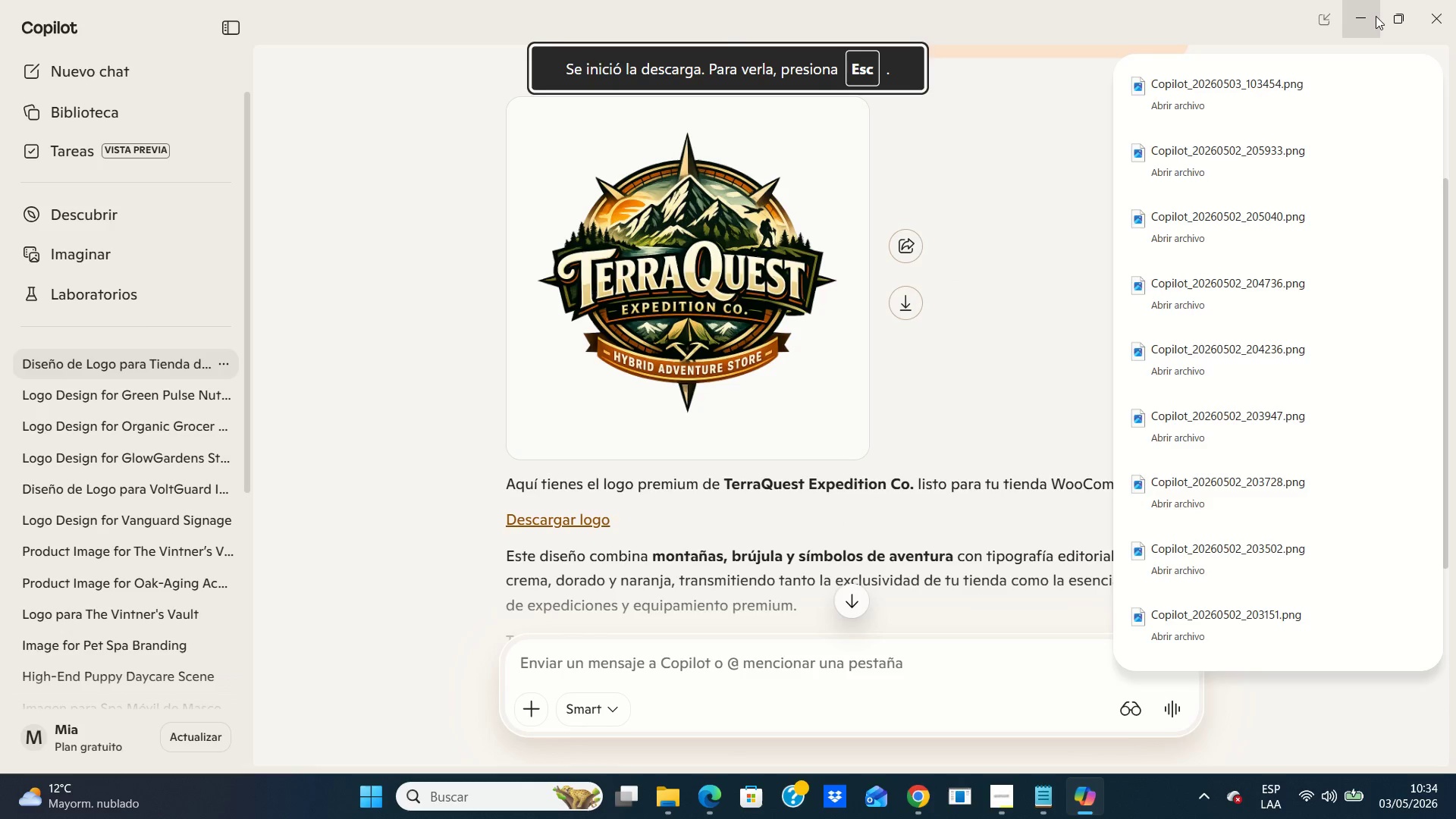 
left_click([1374, 16])
 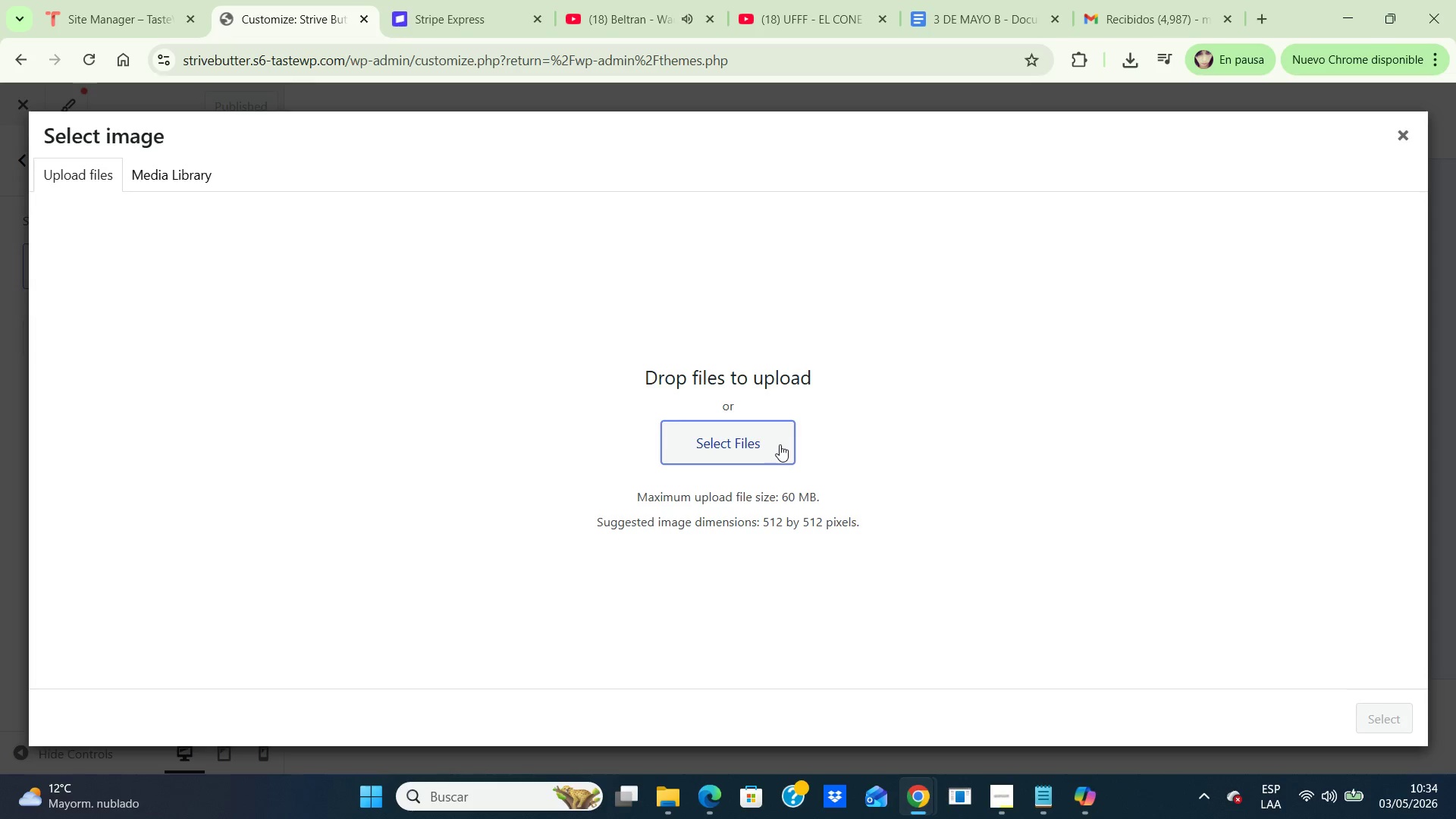 
left_click([780, 444])
 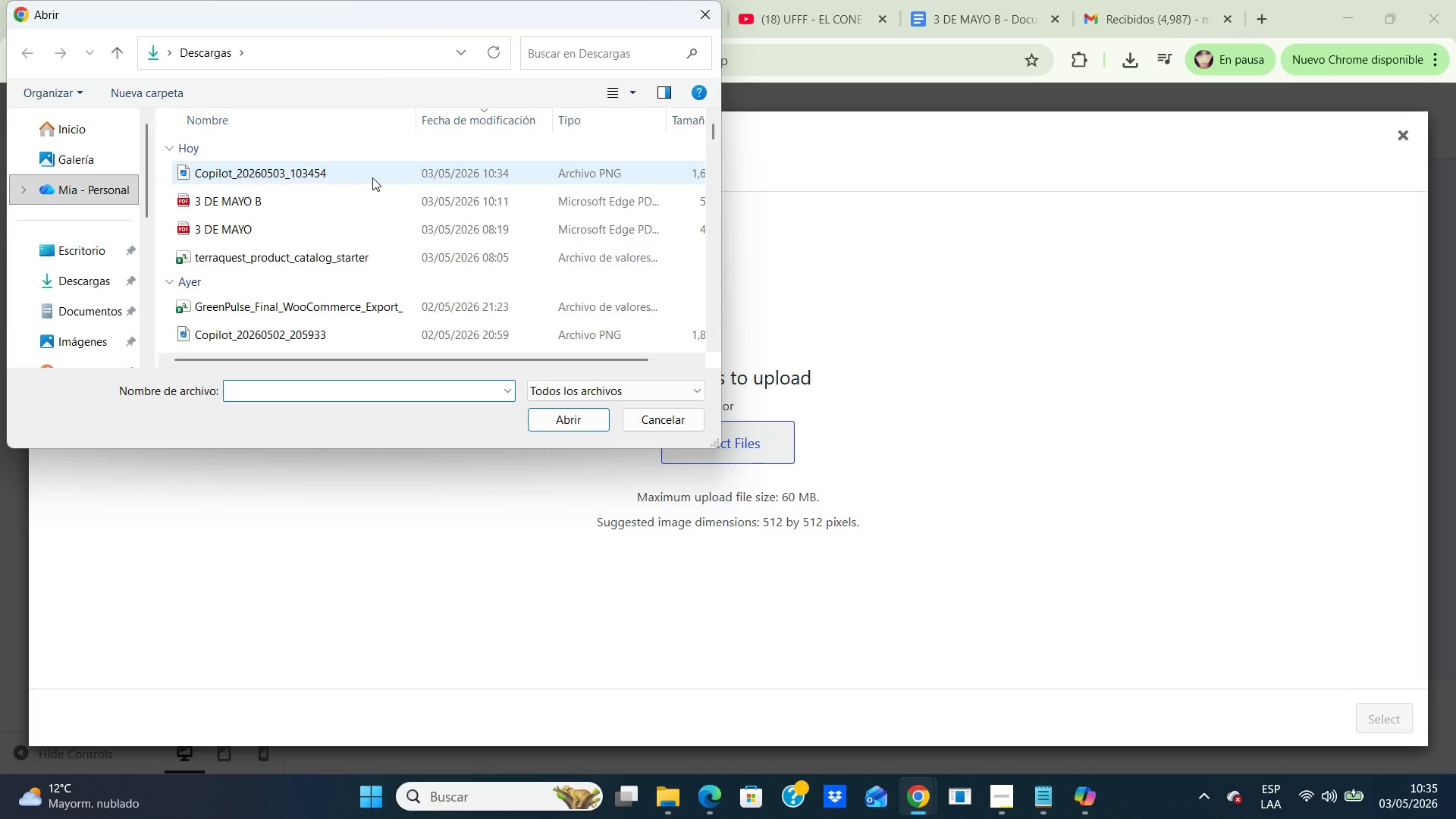 
left_click([372, 177])
 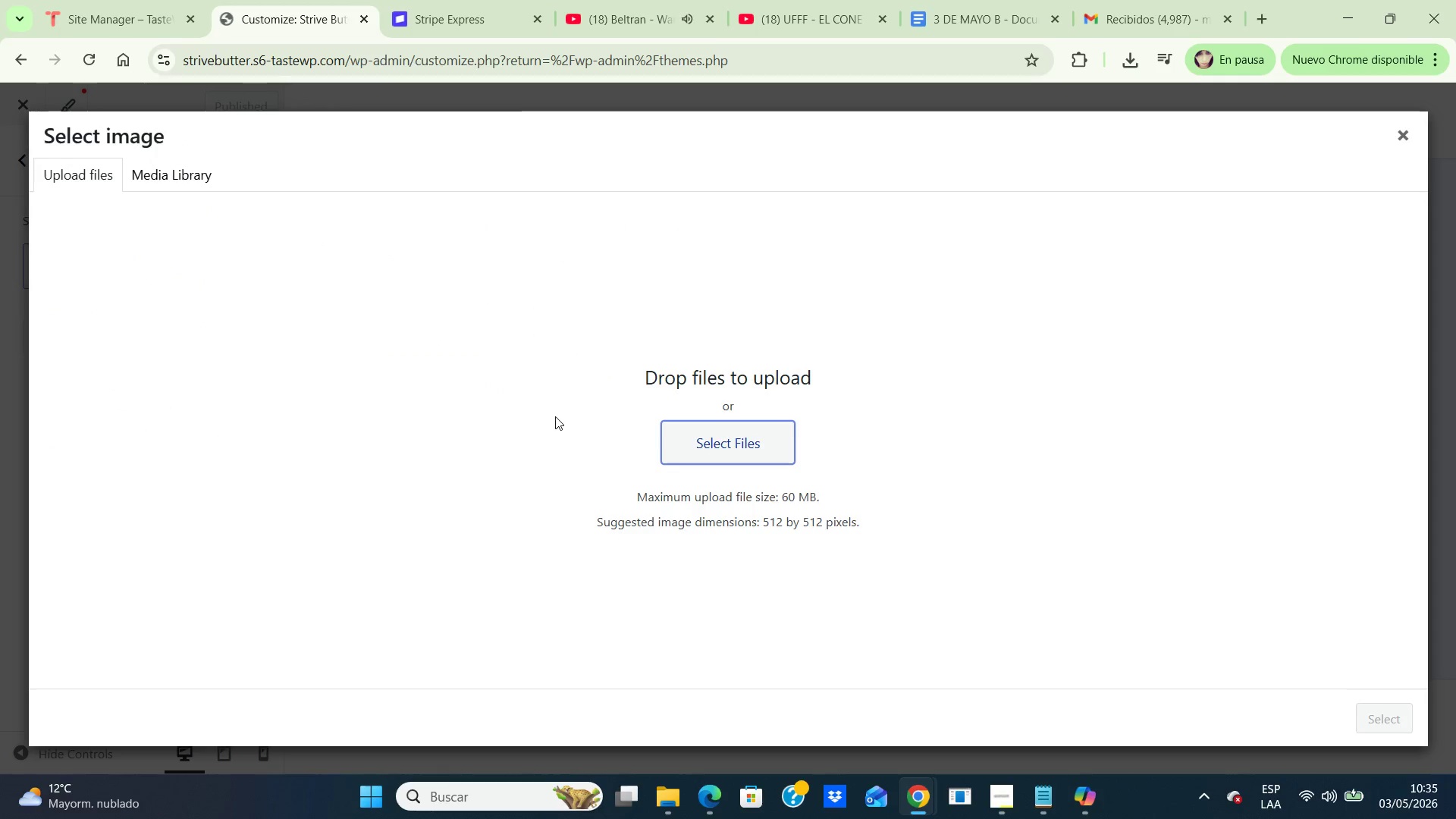 
left_click([555, 416])
 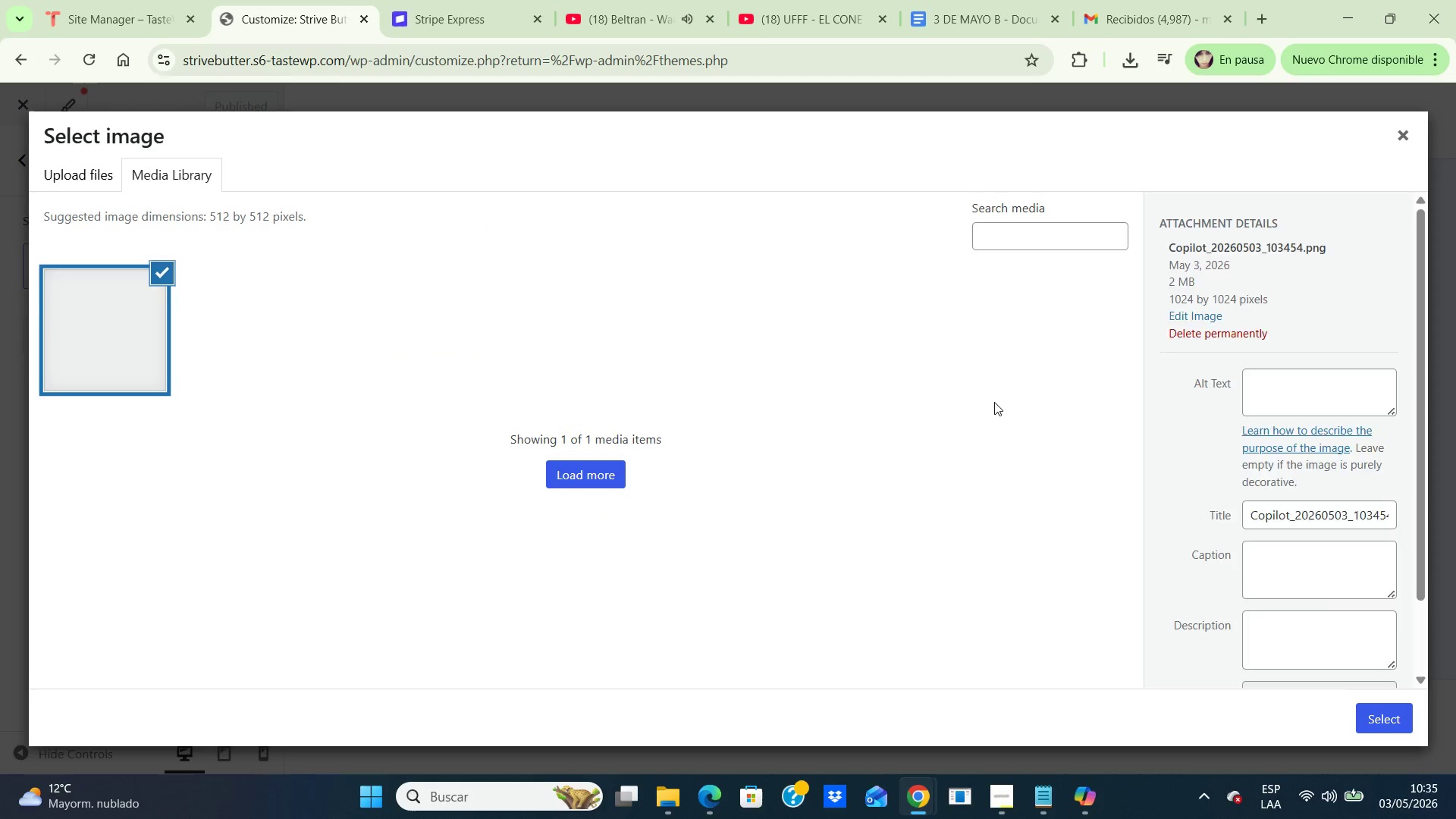 
scroll: coordinate [1108, 516], scroll_direction: down, amount: 7.0
 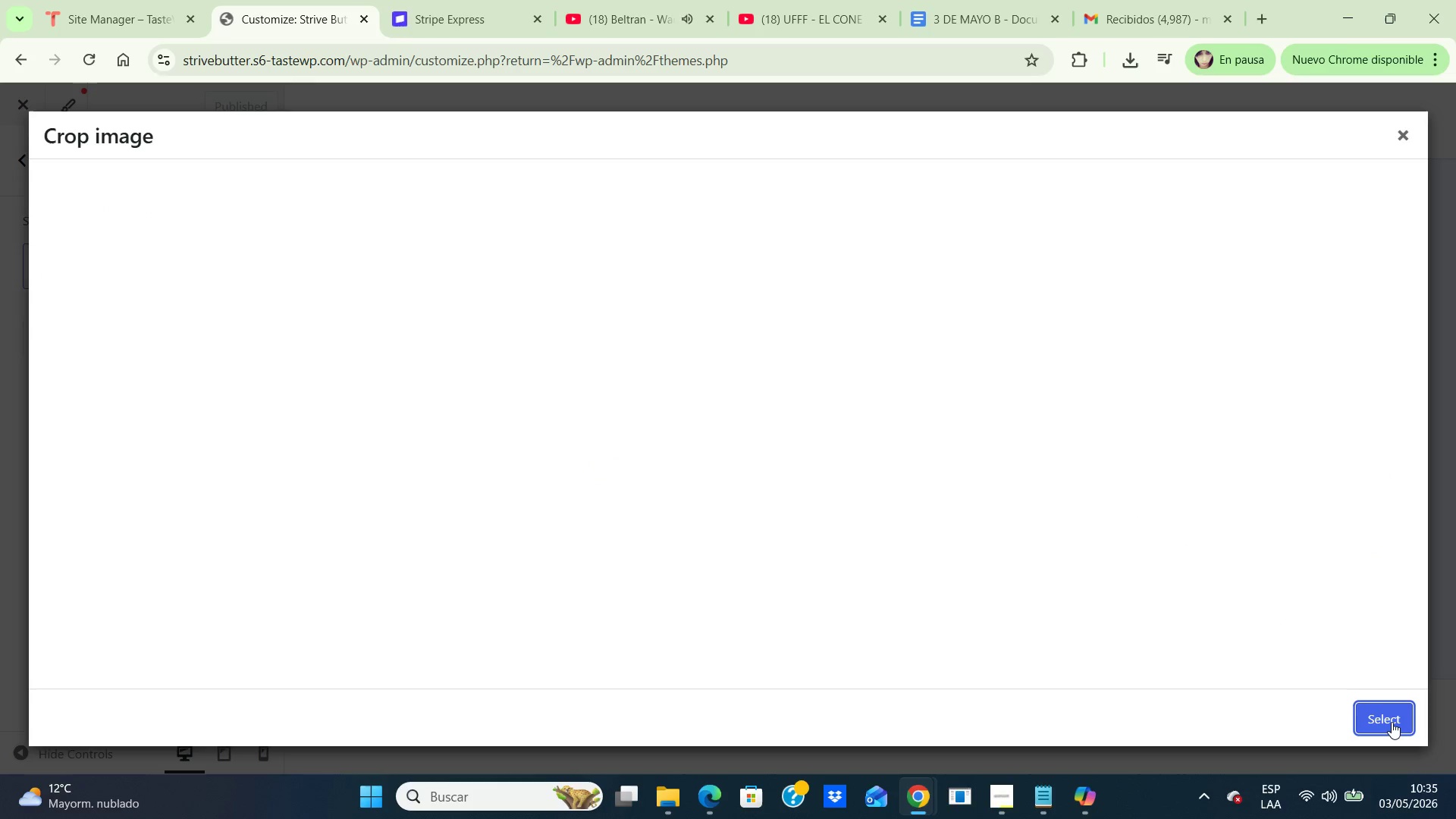 
left_click([1392, 722])
 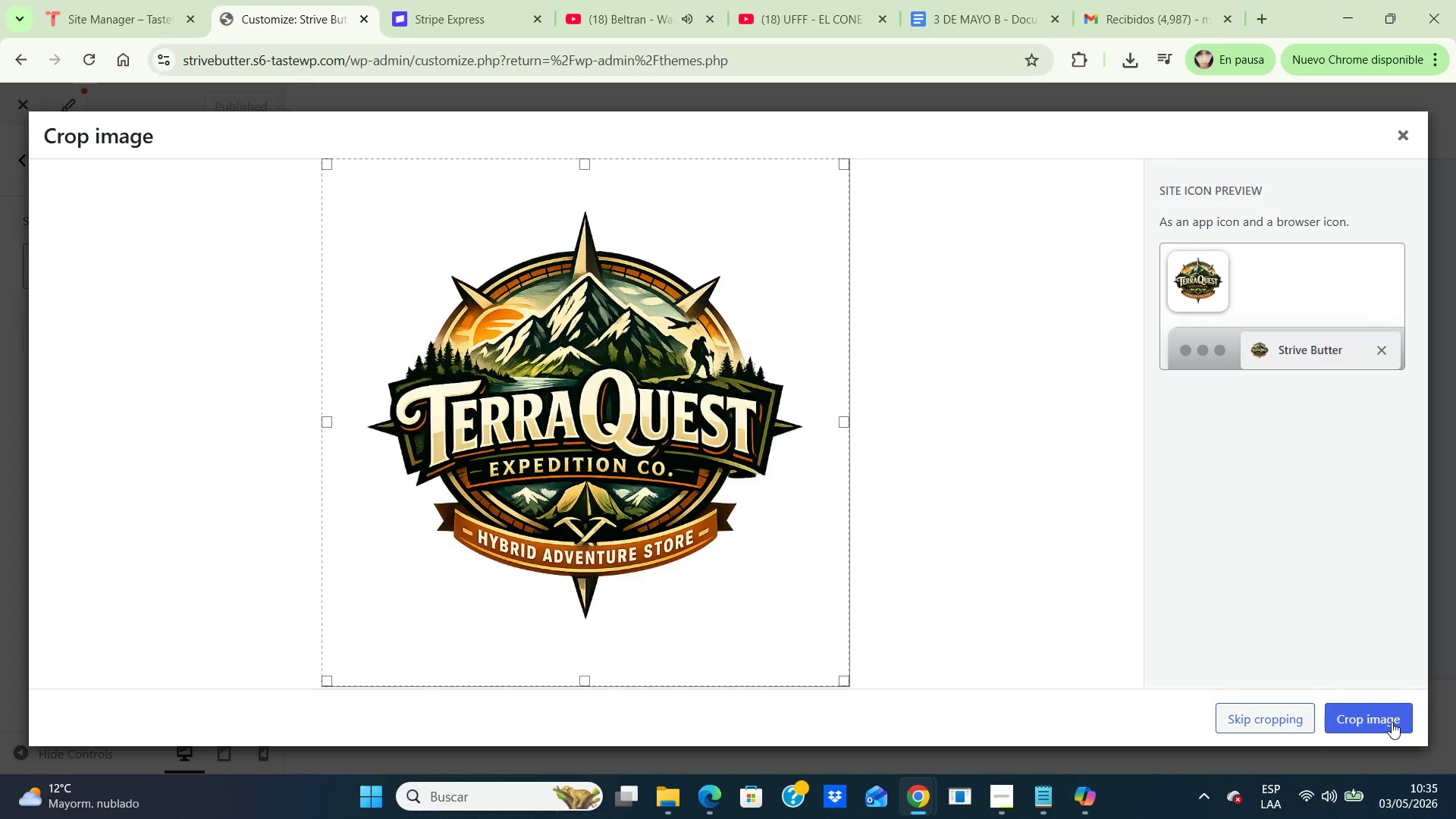 
left_click([1392, 722])
 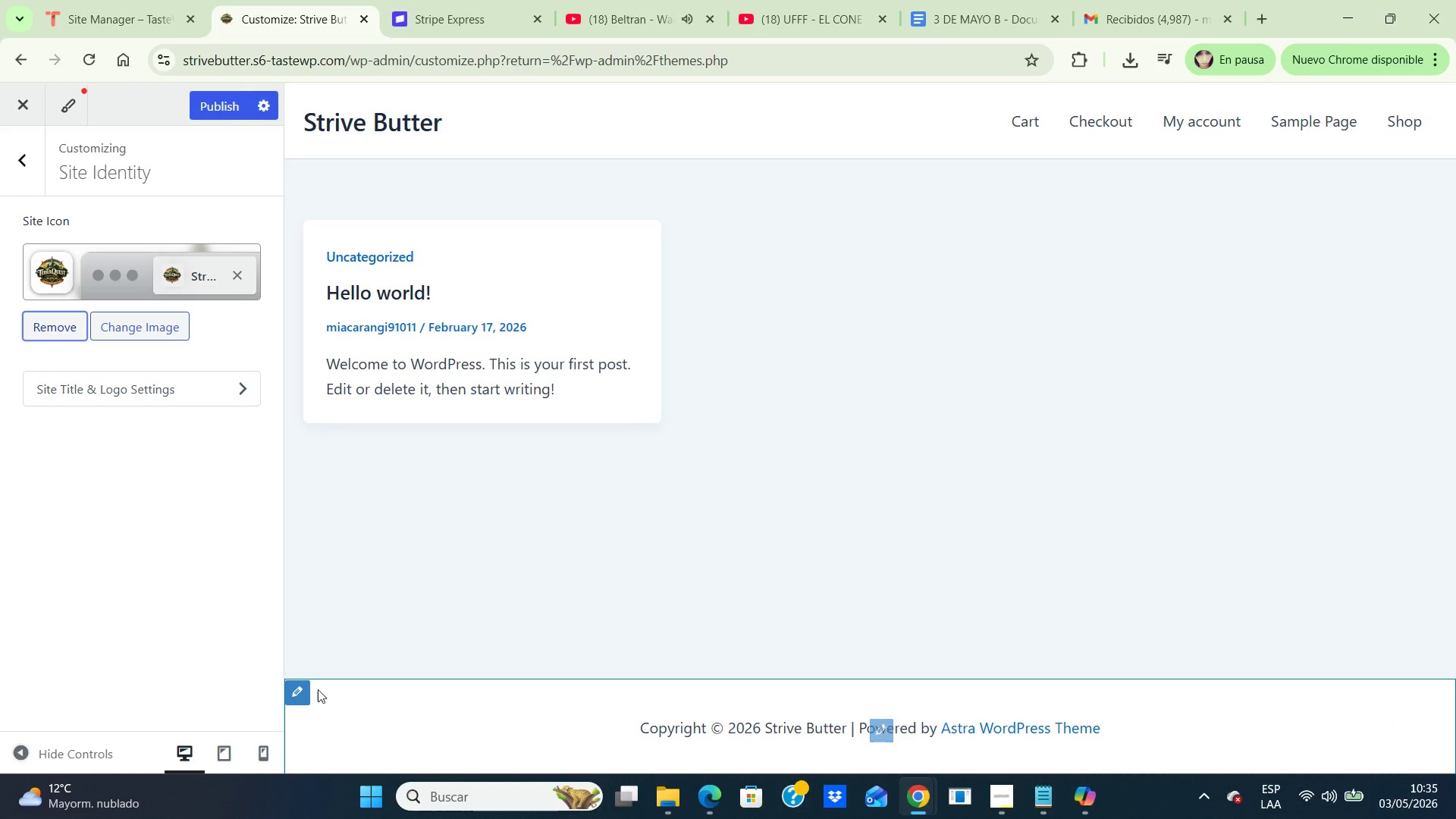 
wait(6.83)
 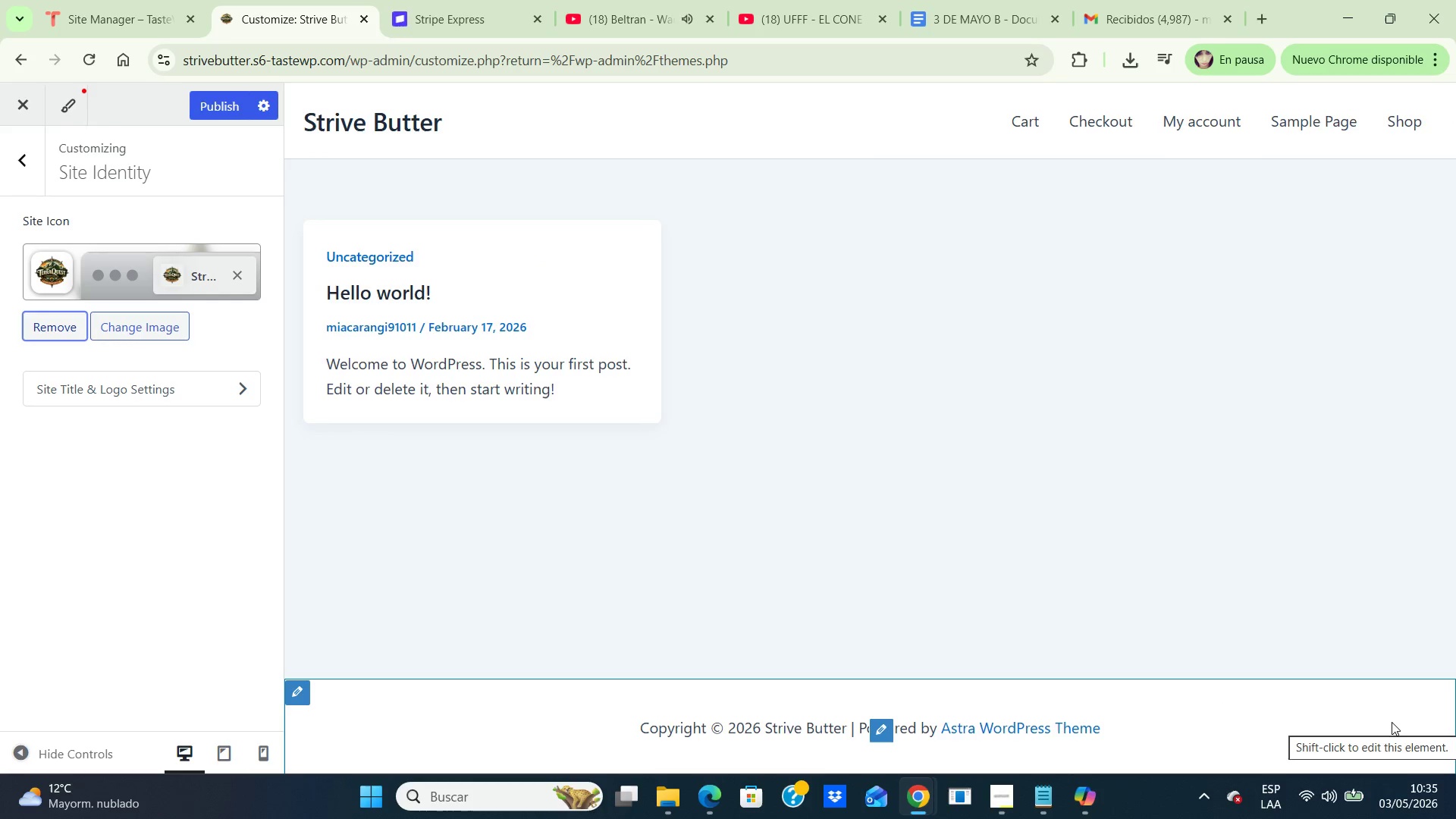 
left_click([200, 384])
 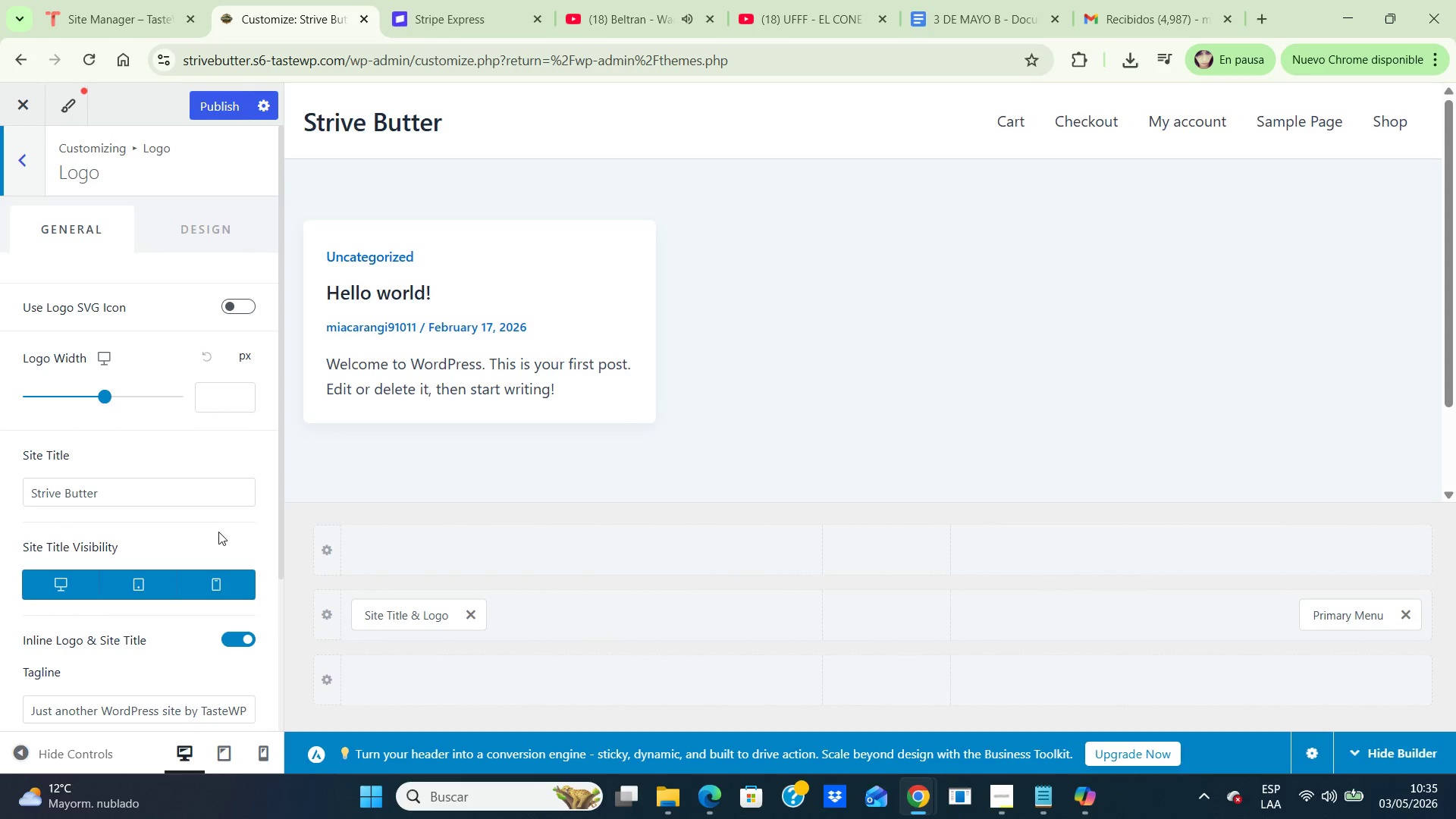 
left_click([196, 494])
 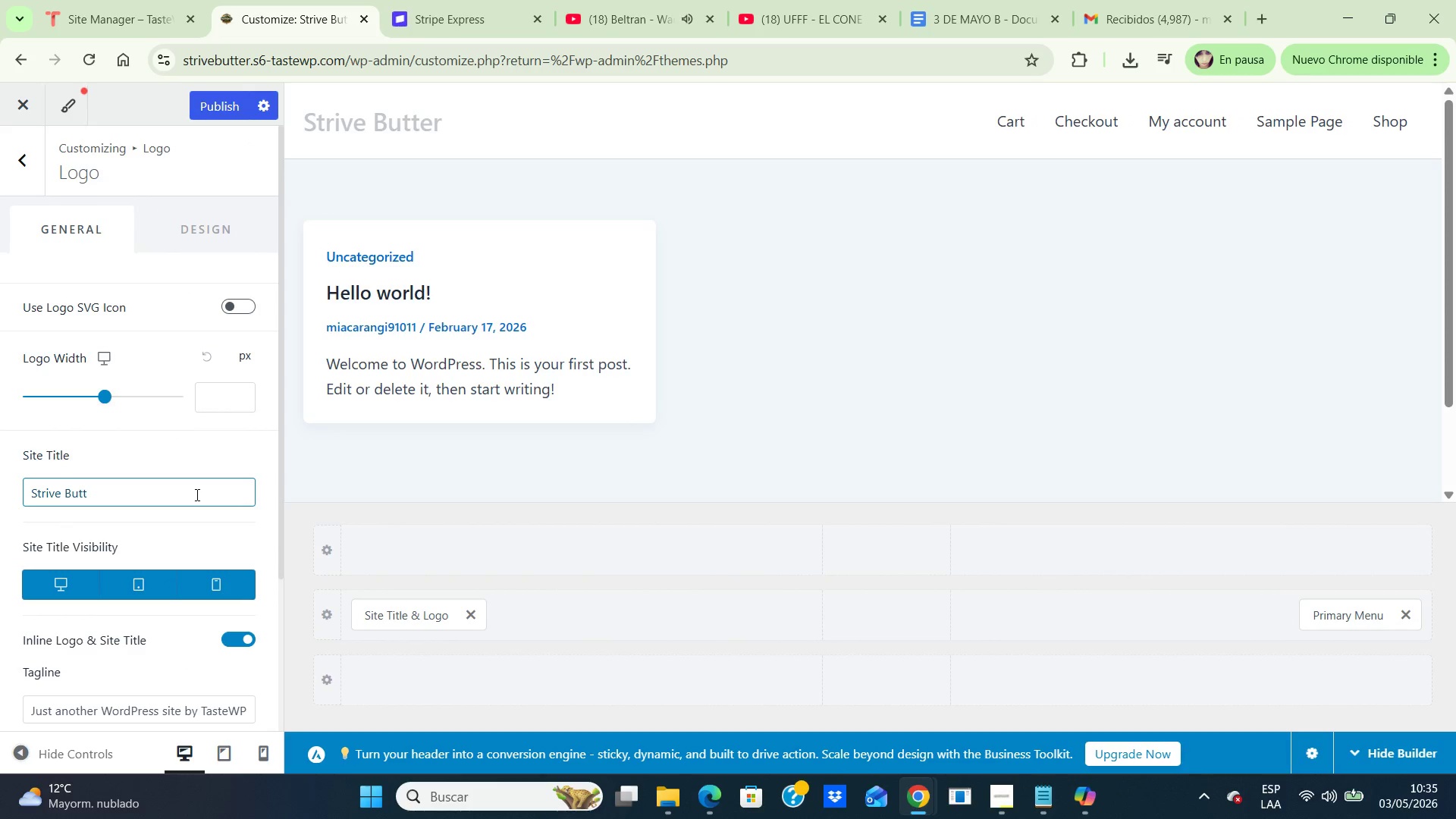 
key(Backspace)
 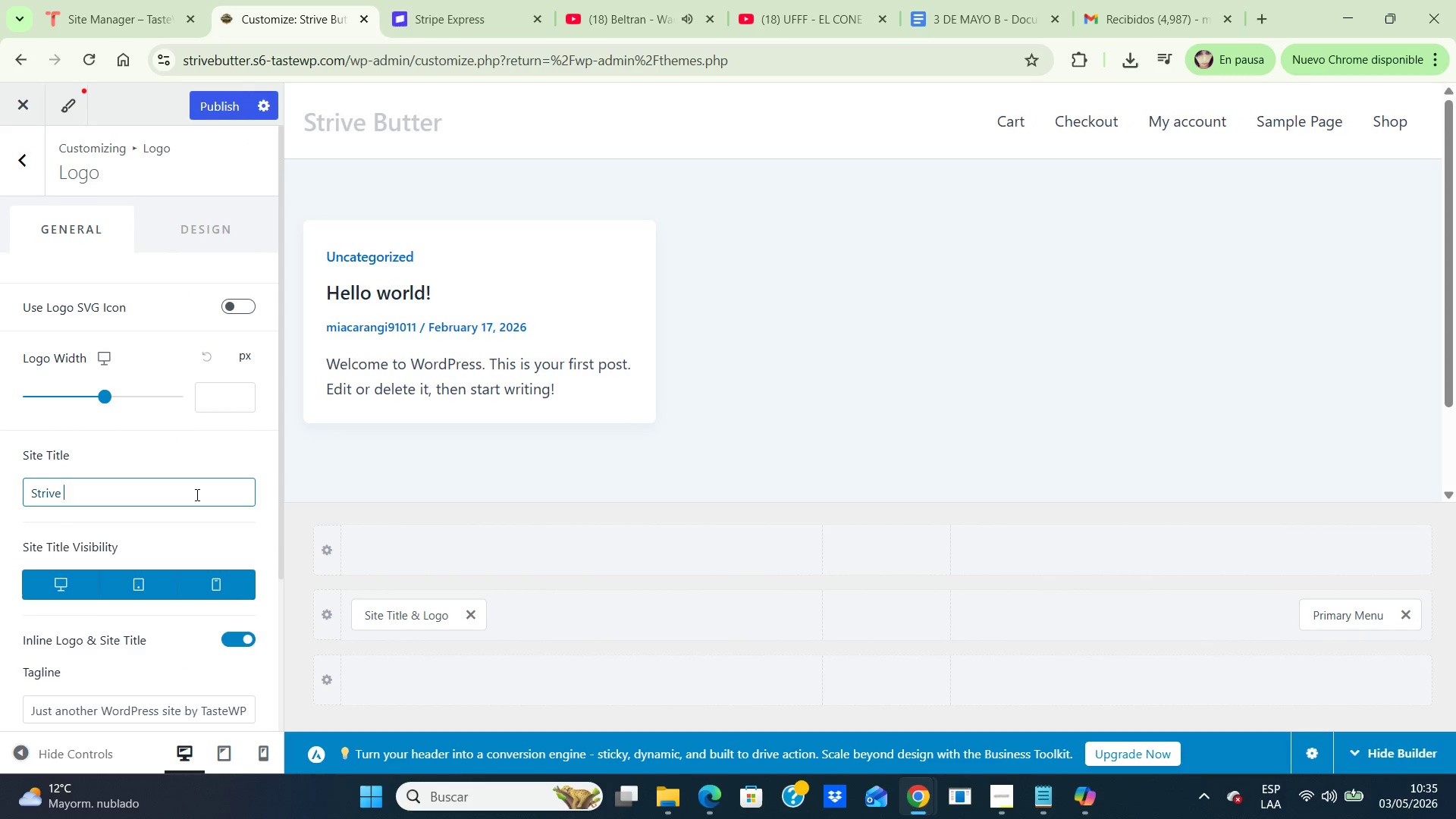 
hold_key(key=Backspace, duration=1.08)
 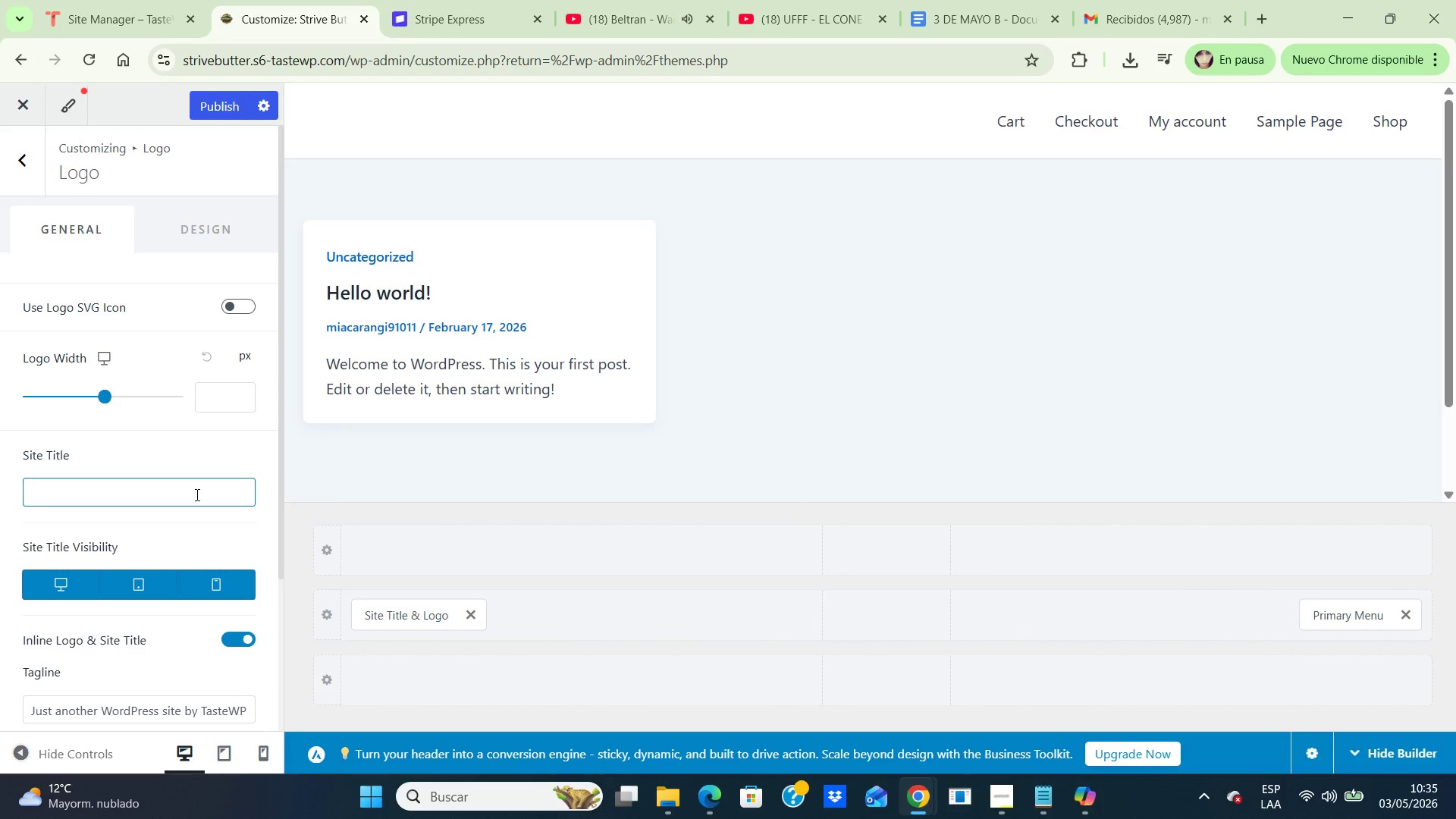 
wait(10.97)
 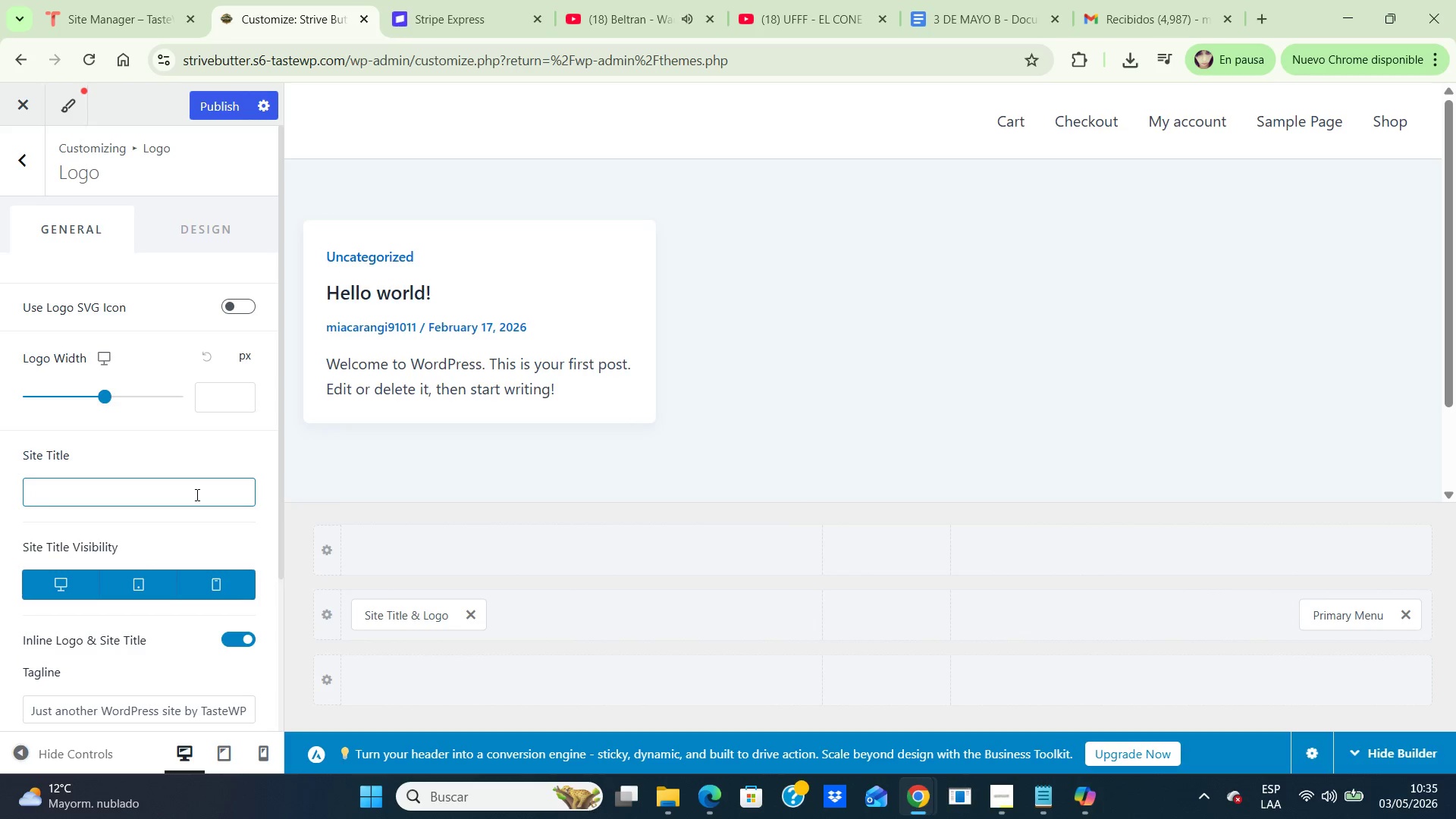 
type(Terr)
 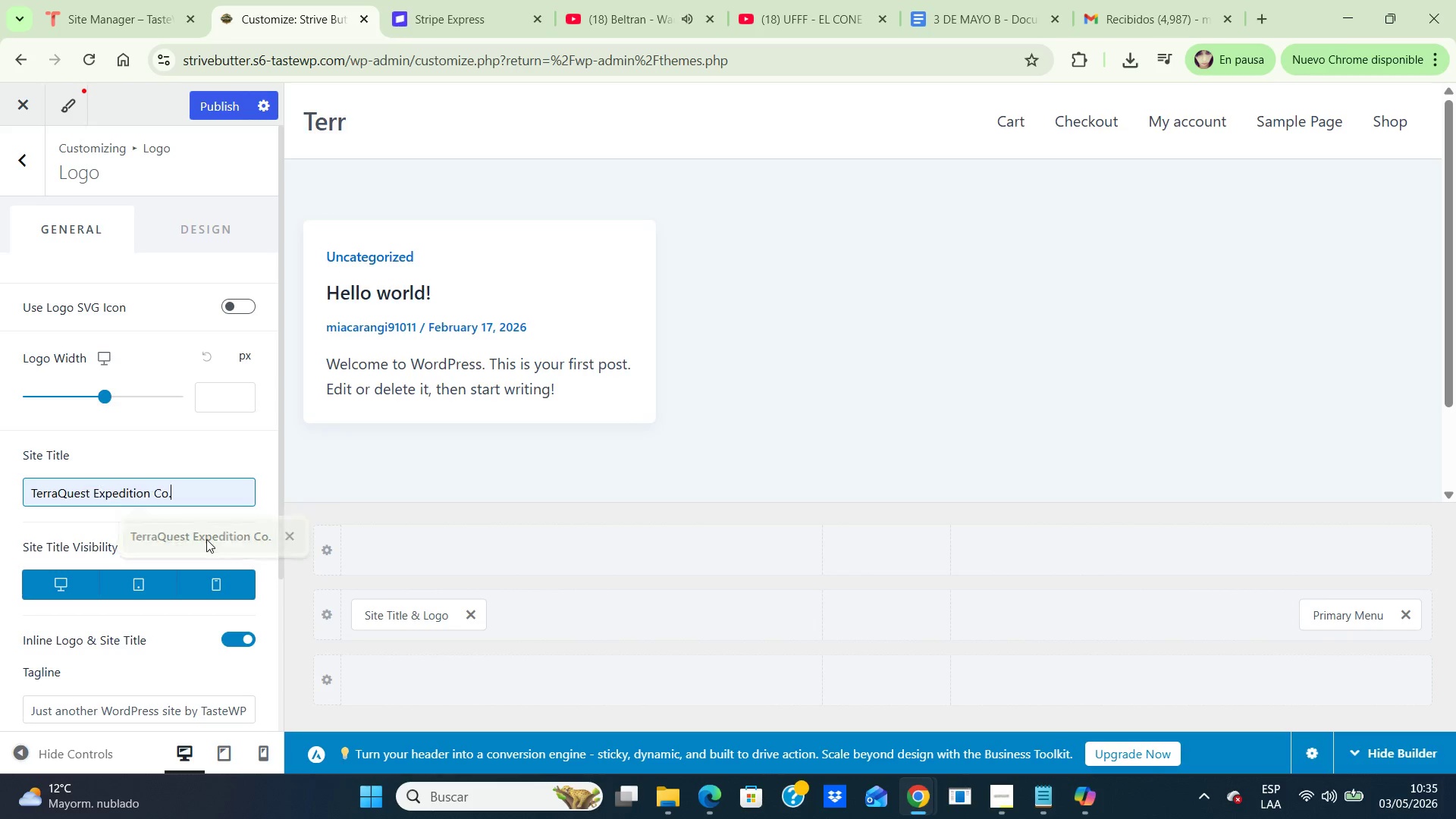 
left_click([206, 539])
 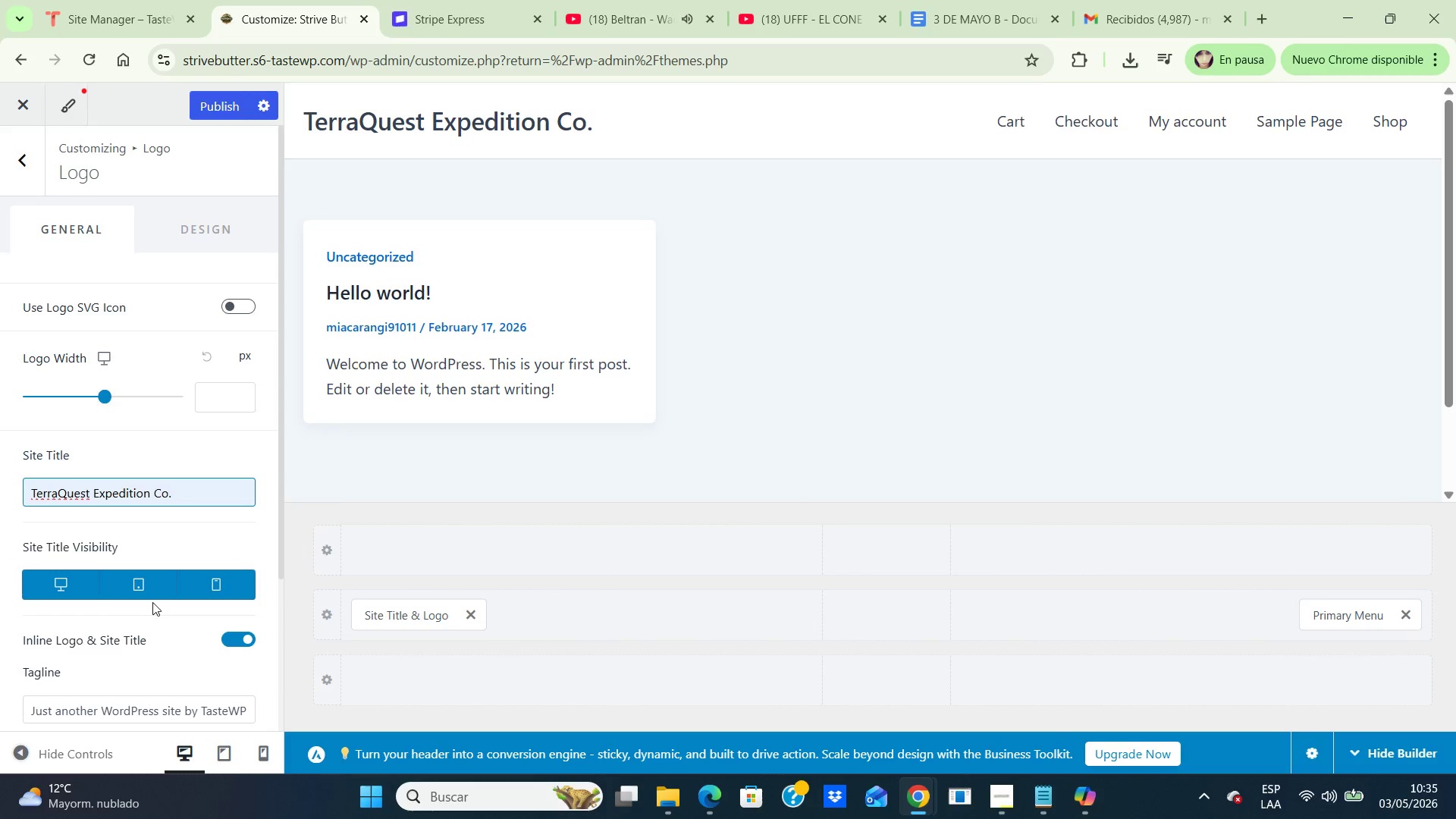 
scroll: coordinate [152, 602], scroll_direction: down, amount: 1.0
 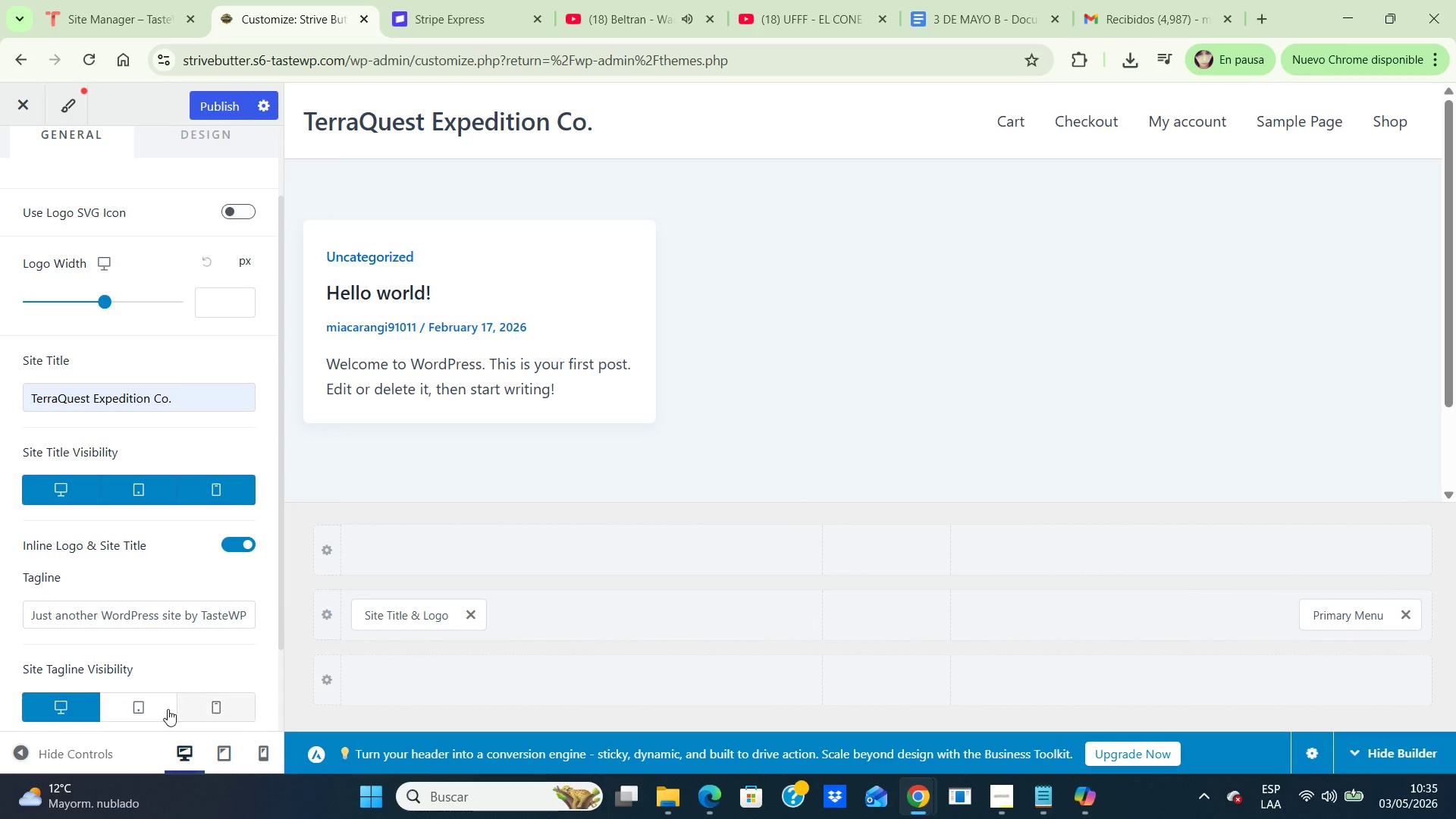 
left_click([155, 706])
 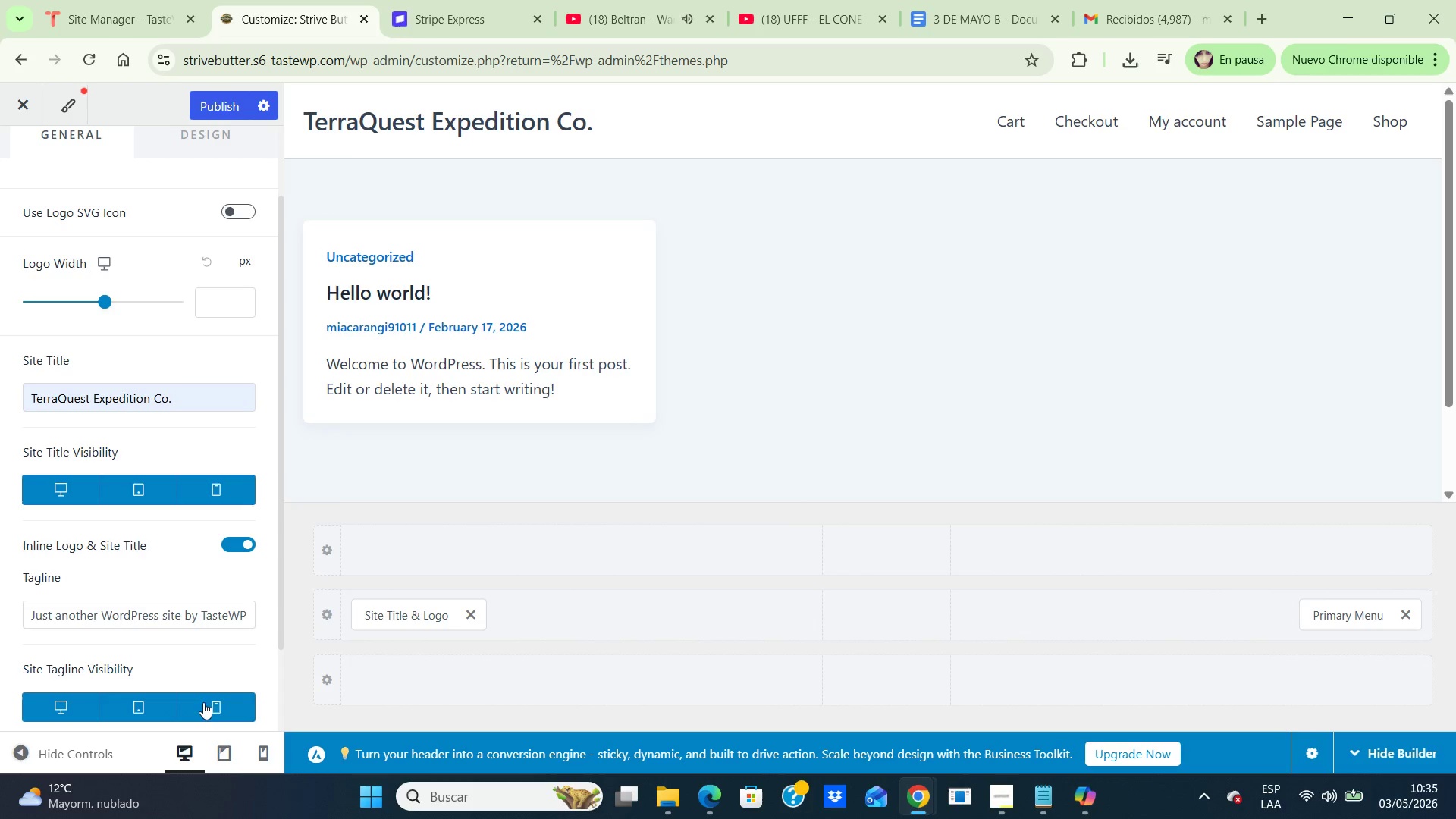 
left_click([203, 702])
 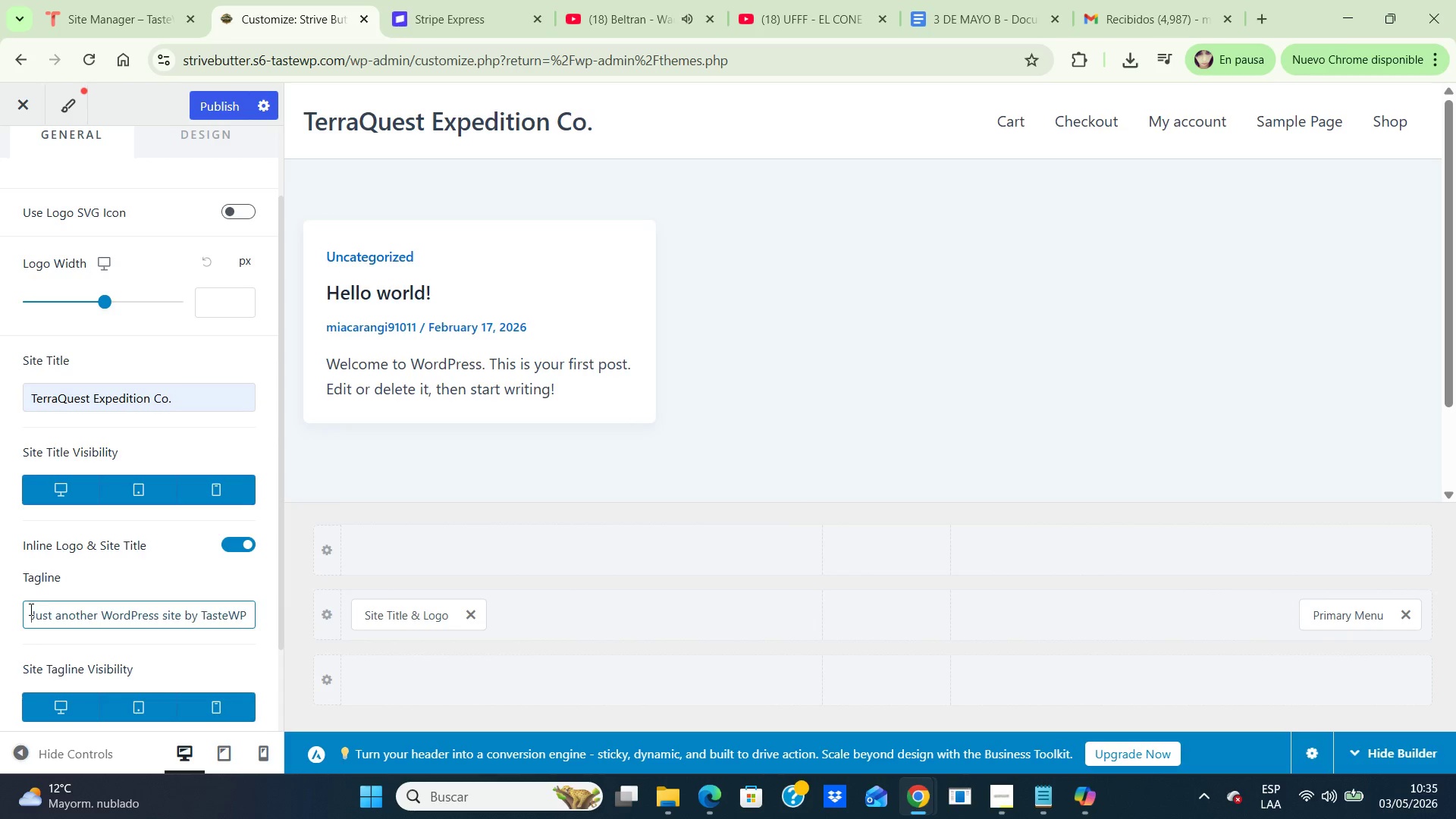 
left_click([30, 609])
 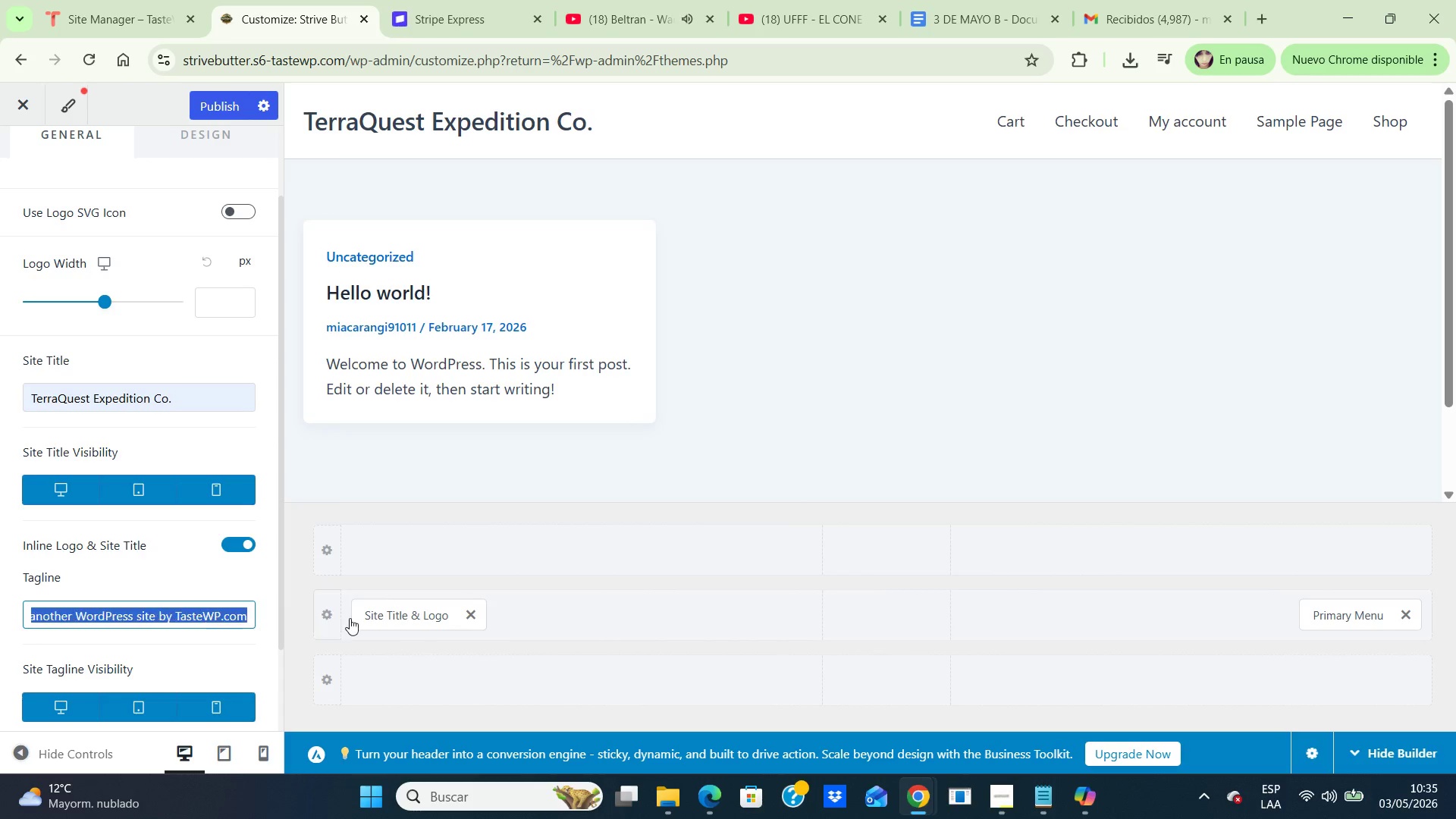 
left_click_drag(start_coordinate=[27, 607], to_coordinate=[350, 618])
 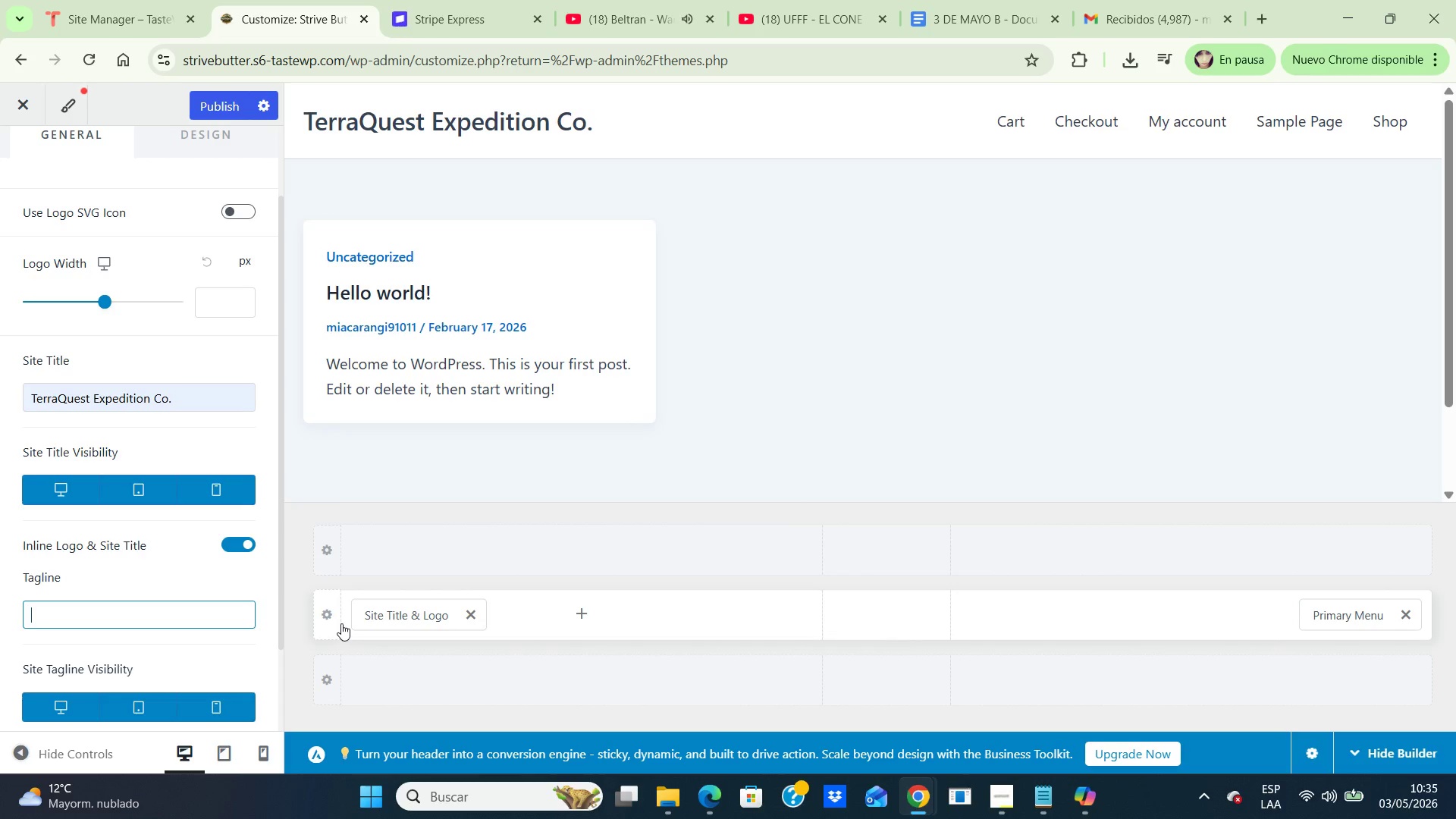 
key(Backspace)
 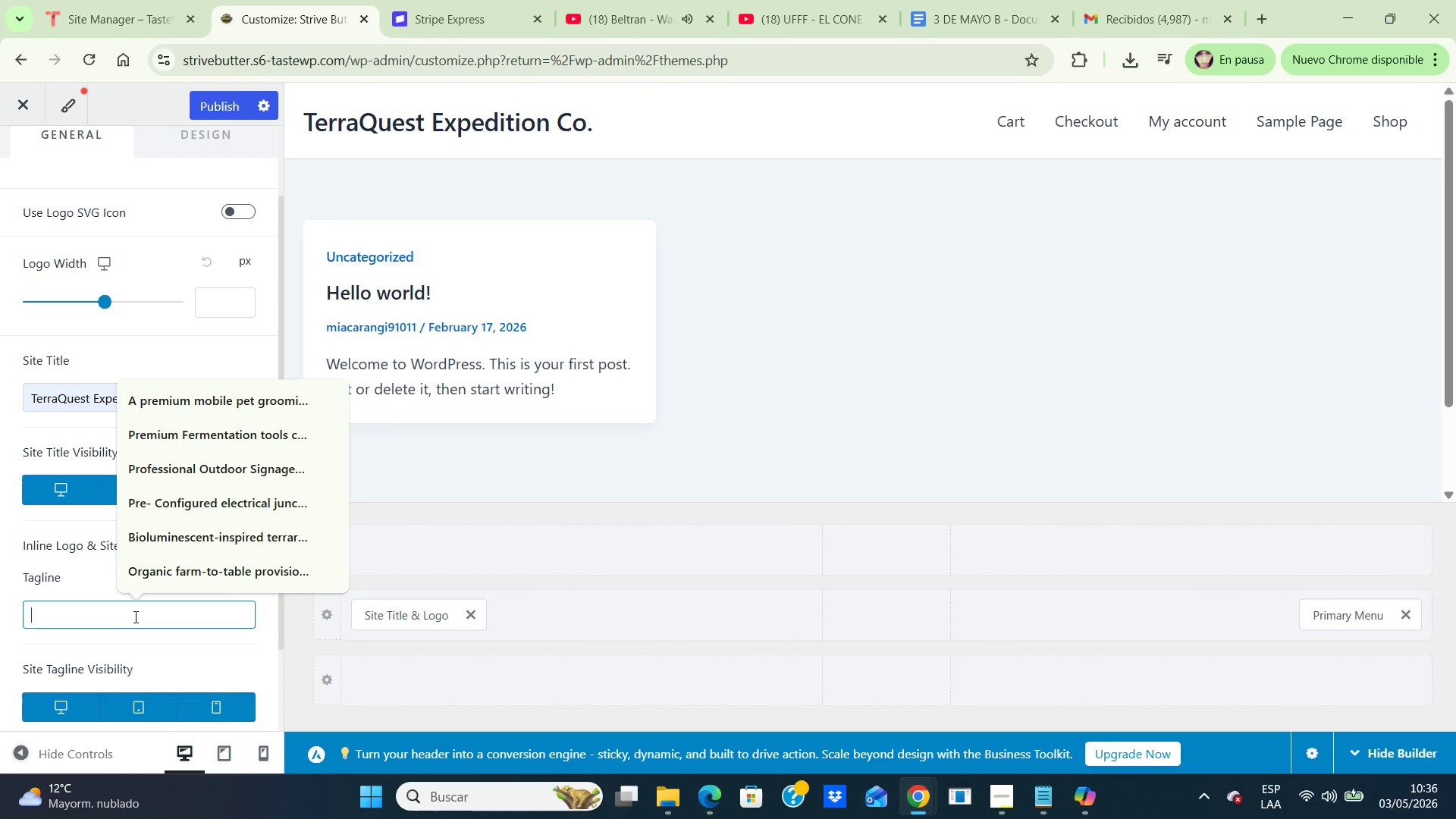 
left_click([134, 617])
 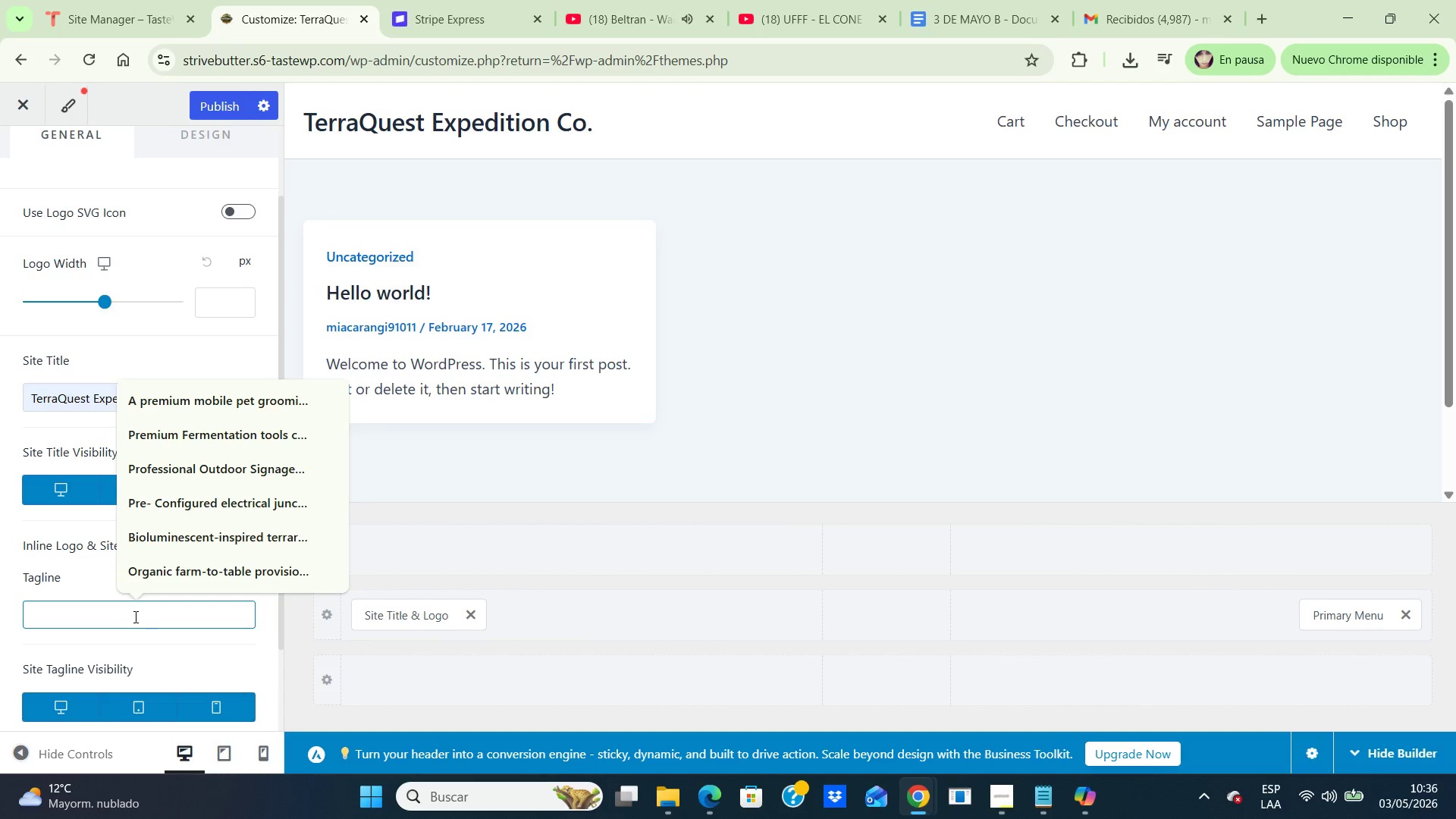 
wait(7.27)
 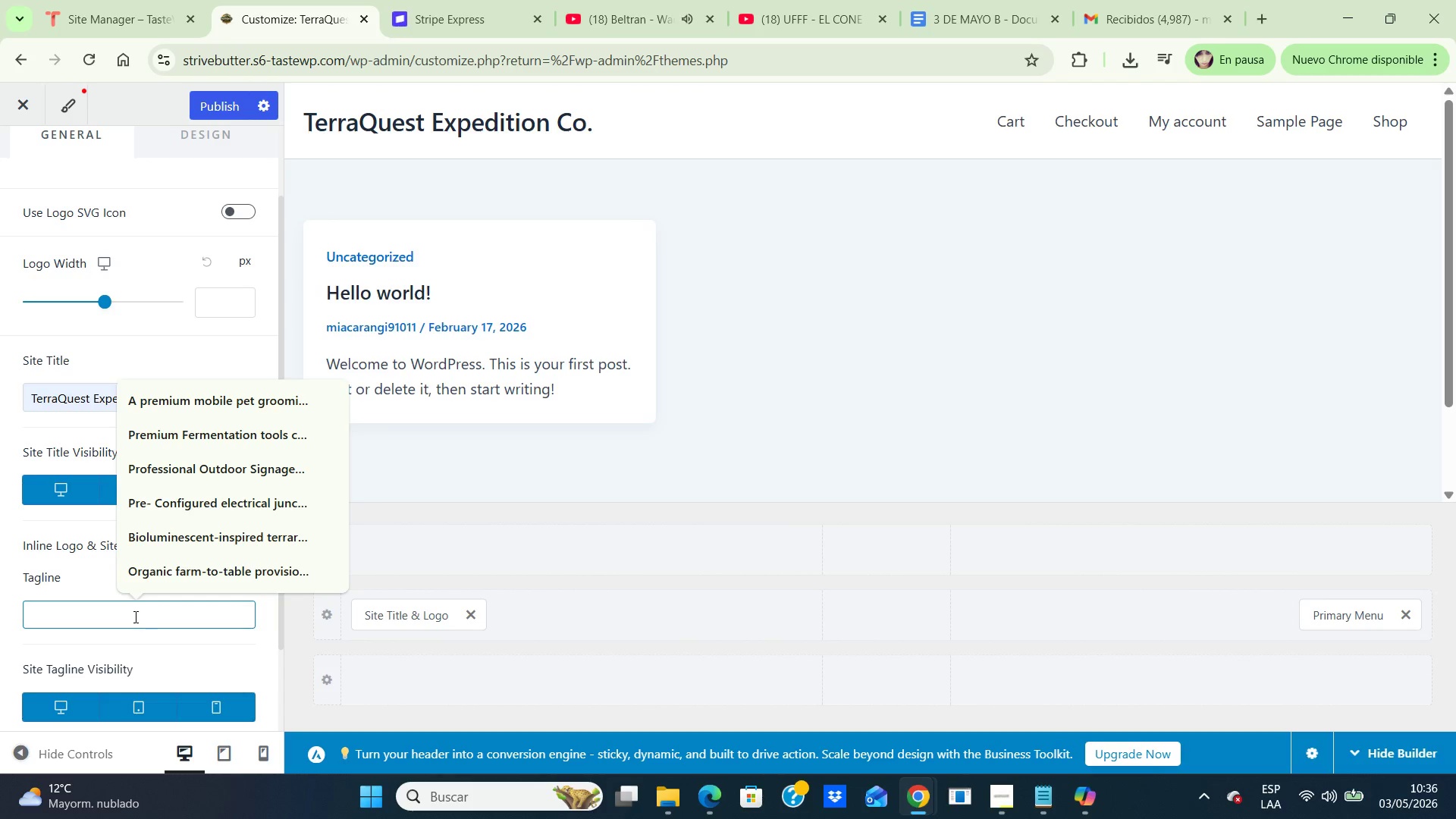 
type(Pre)
 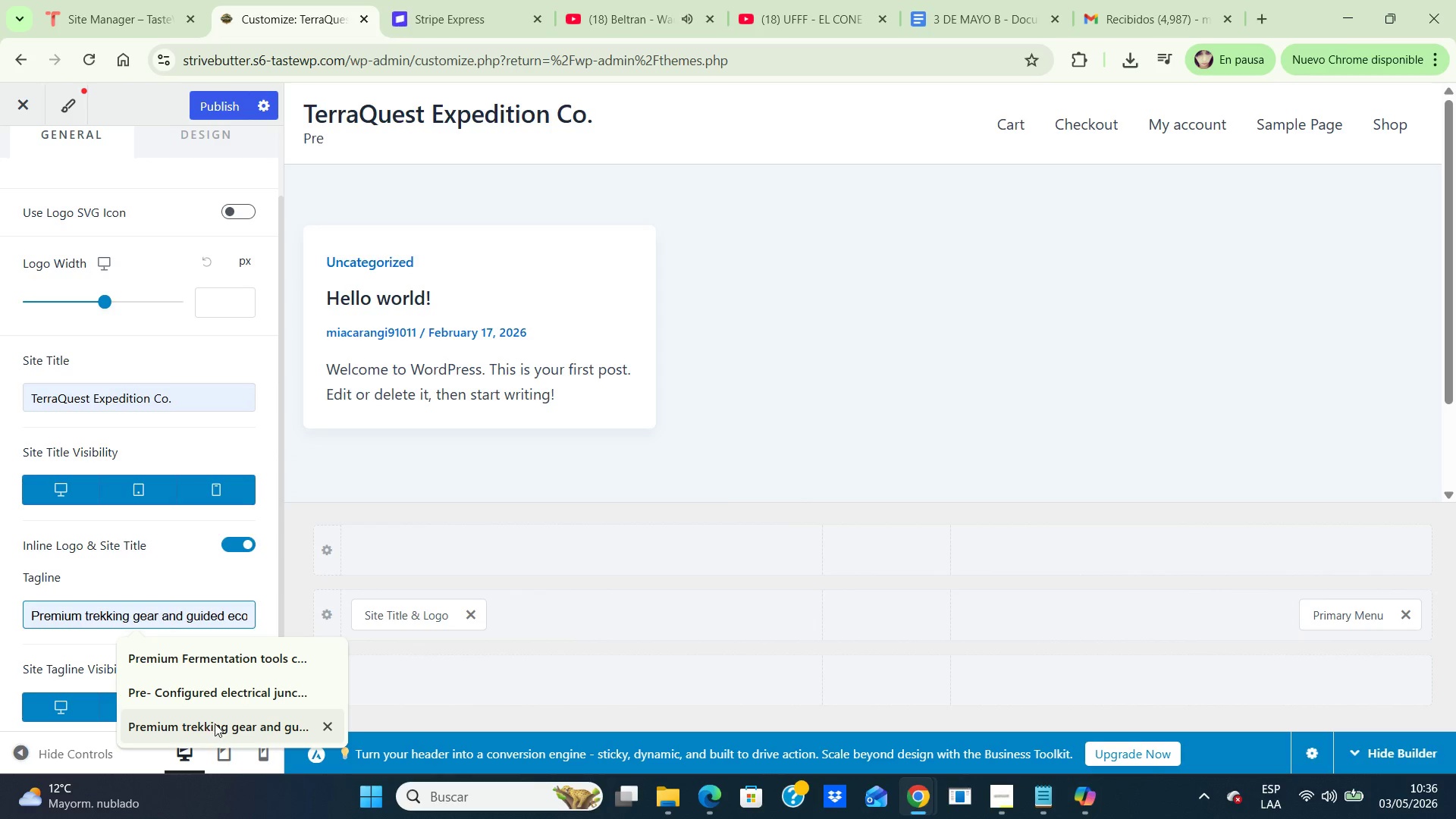 
left_click([216, 724])
 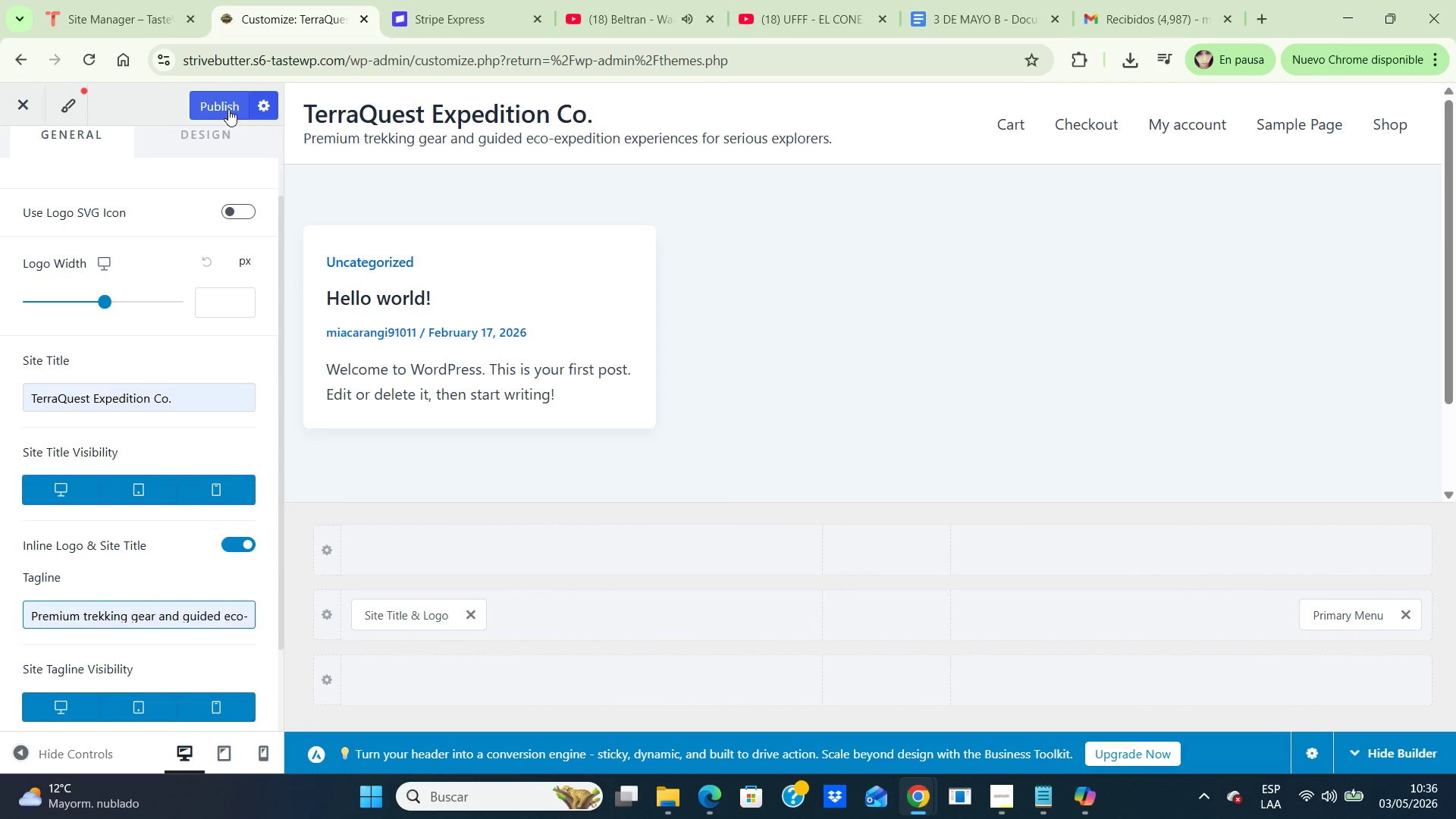 
wait(7.08)
 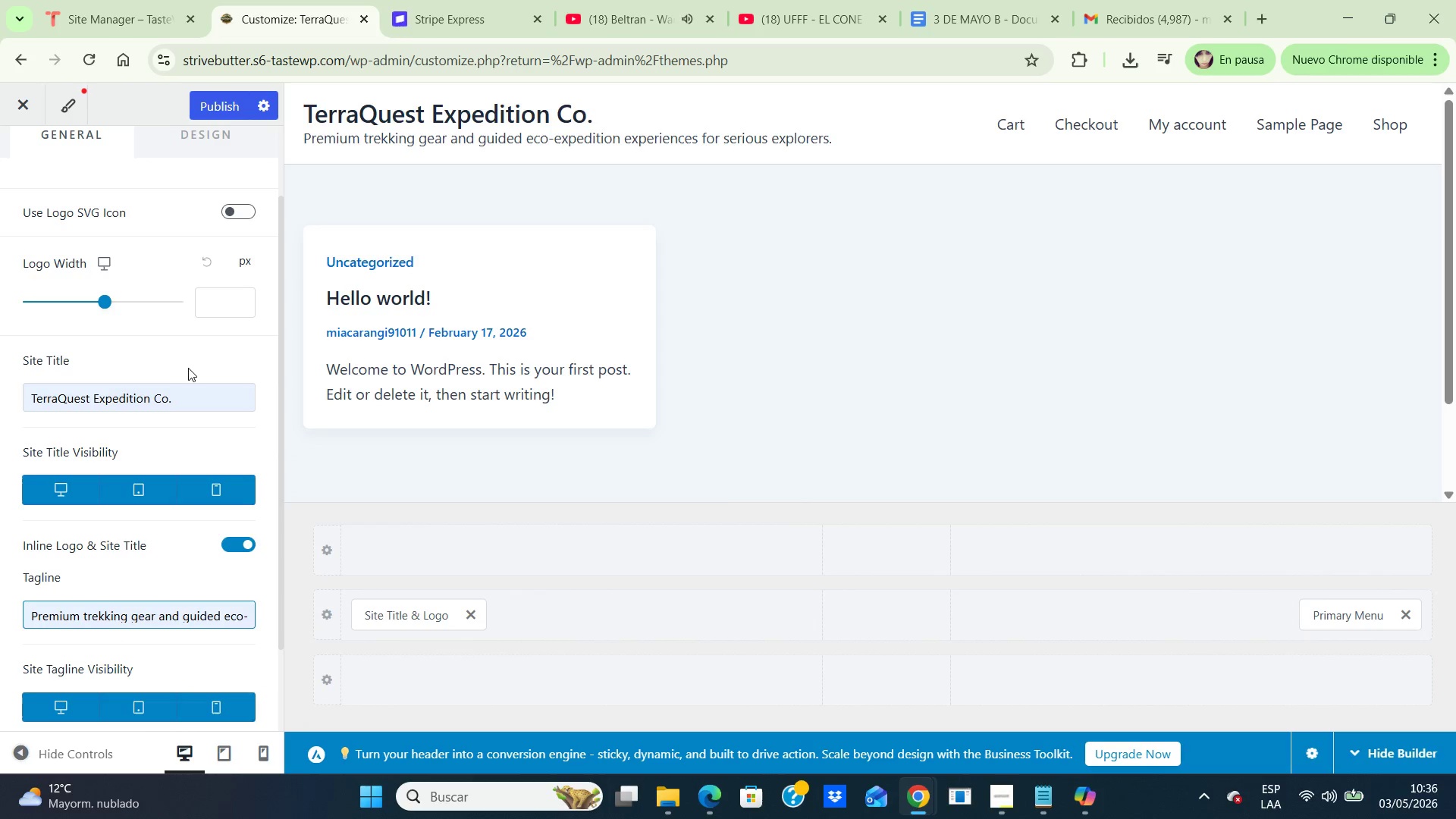 
left_click([231, 108])
 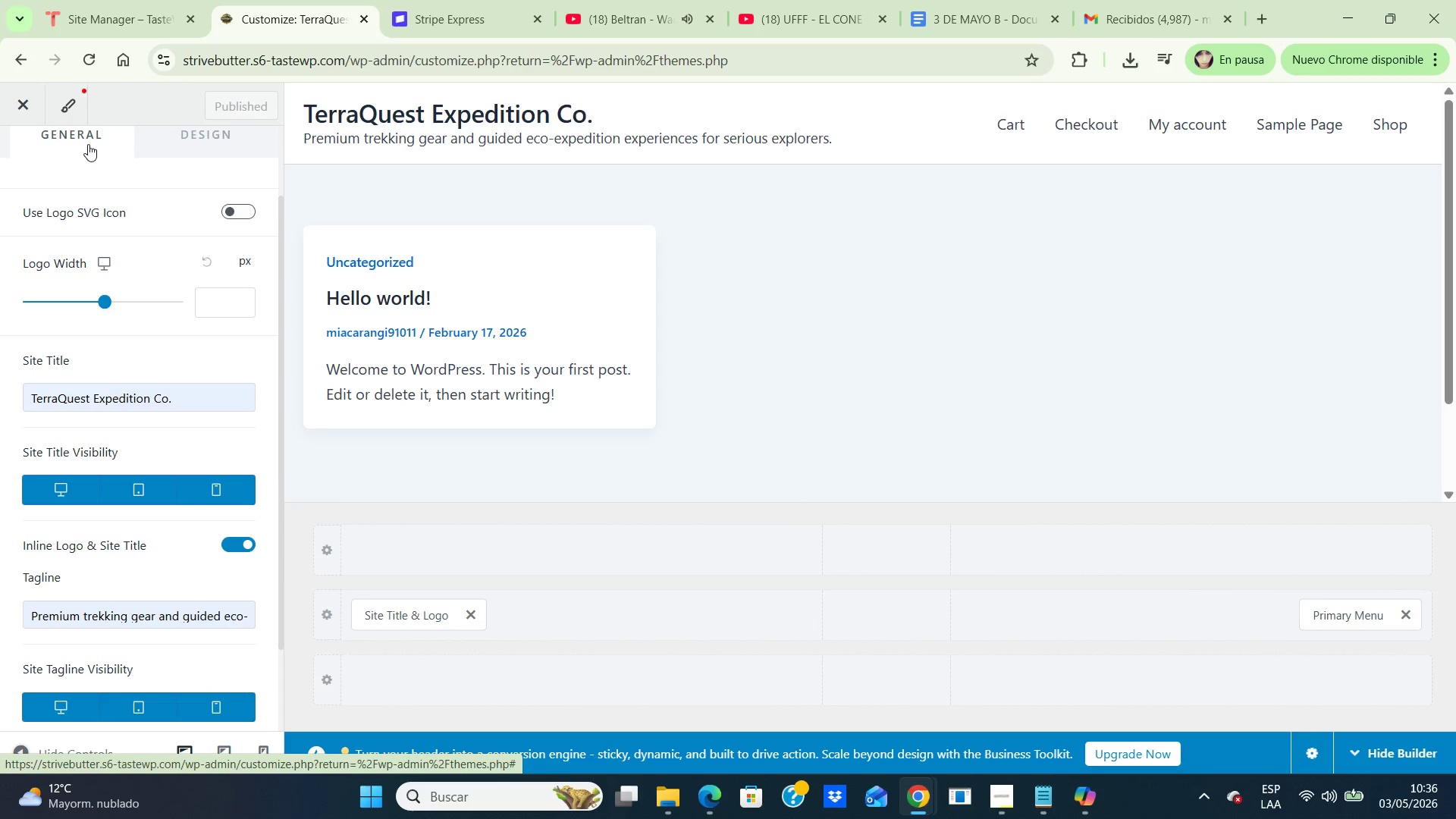 
wait(7.34)
 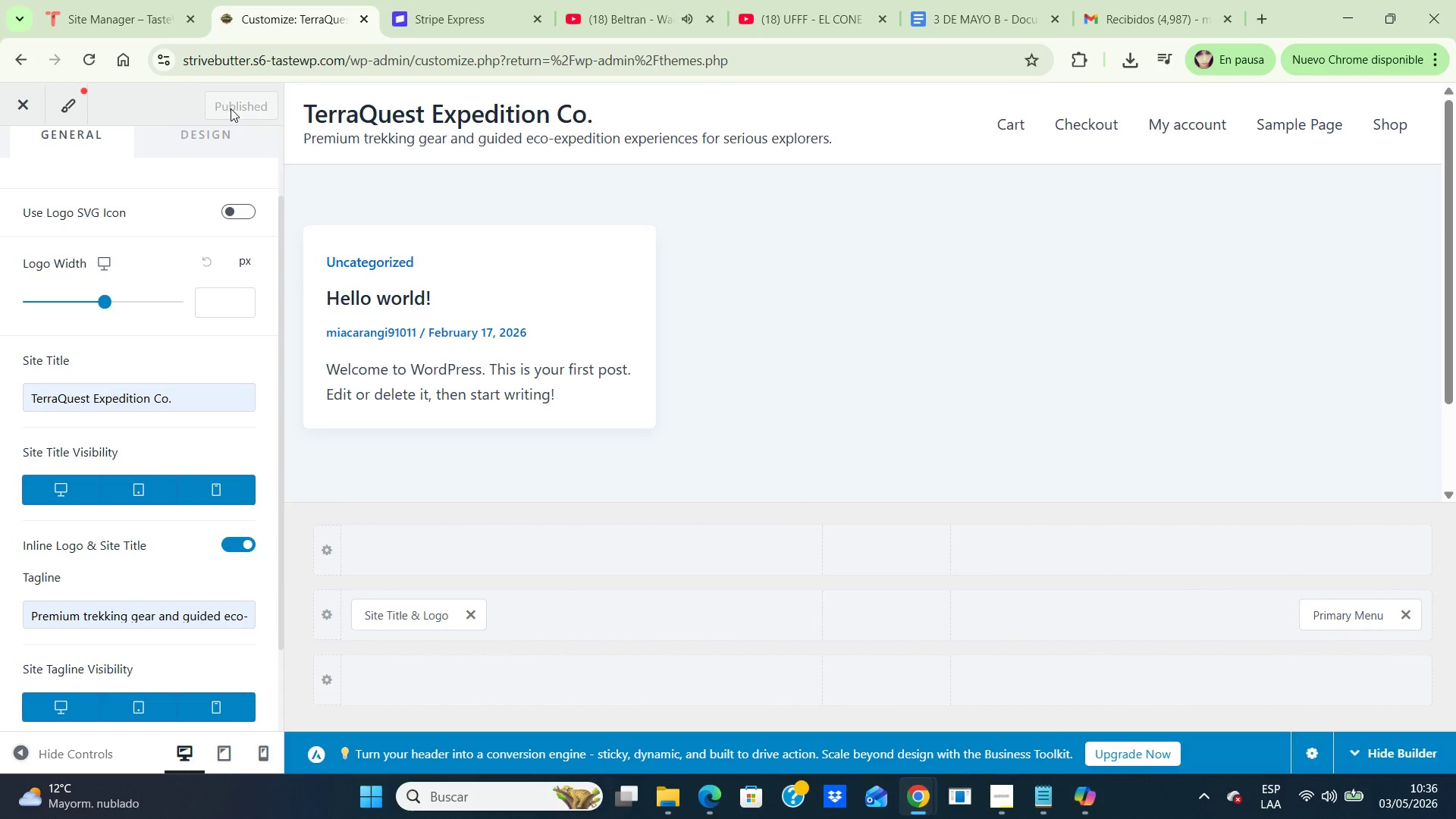 
left_click([88, 144])
 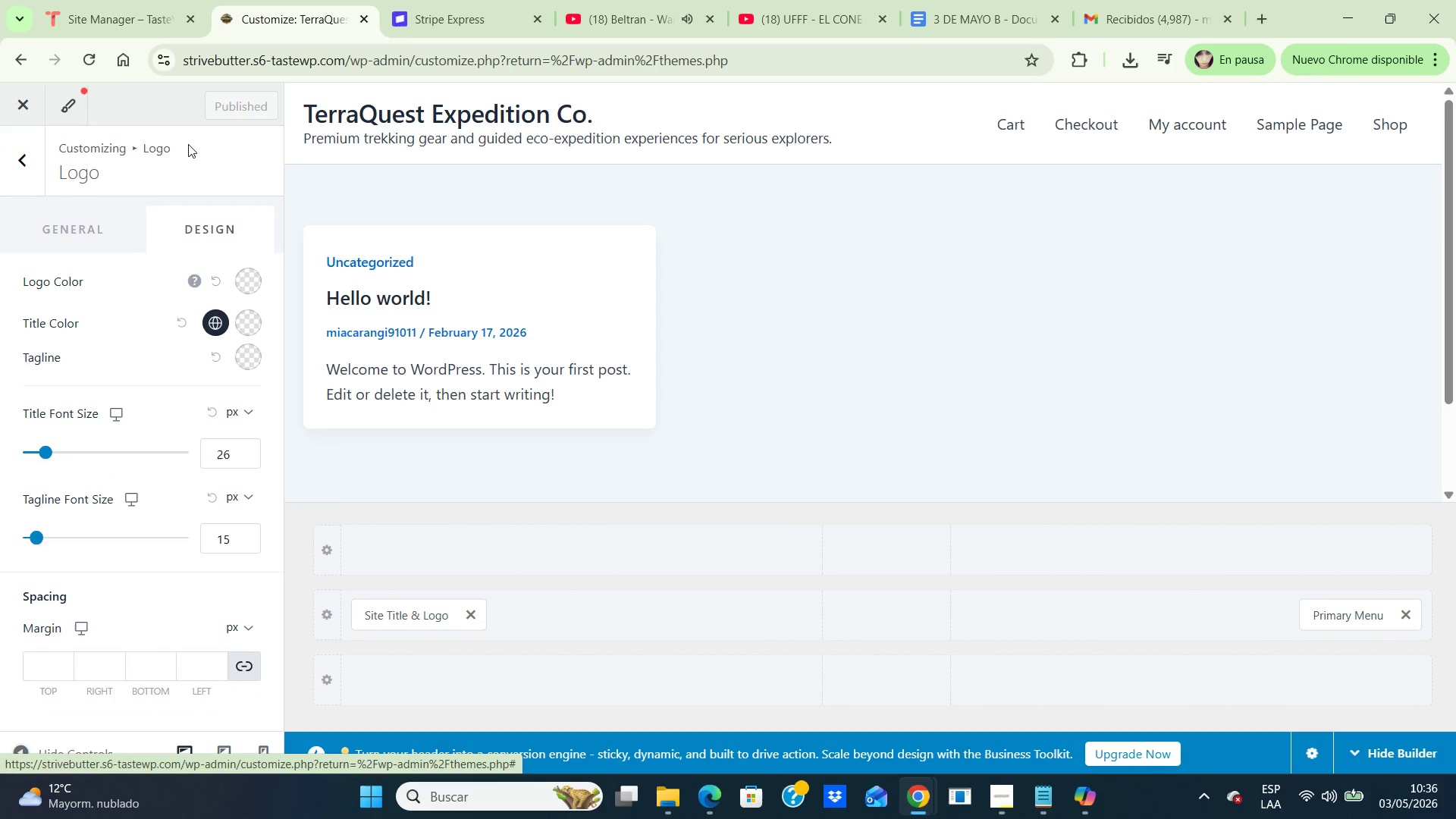 
left_click([188, 144])
 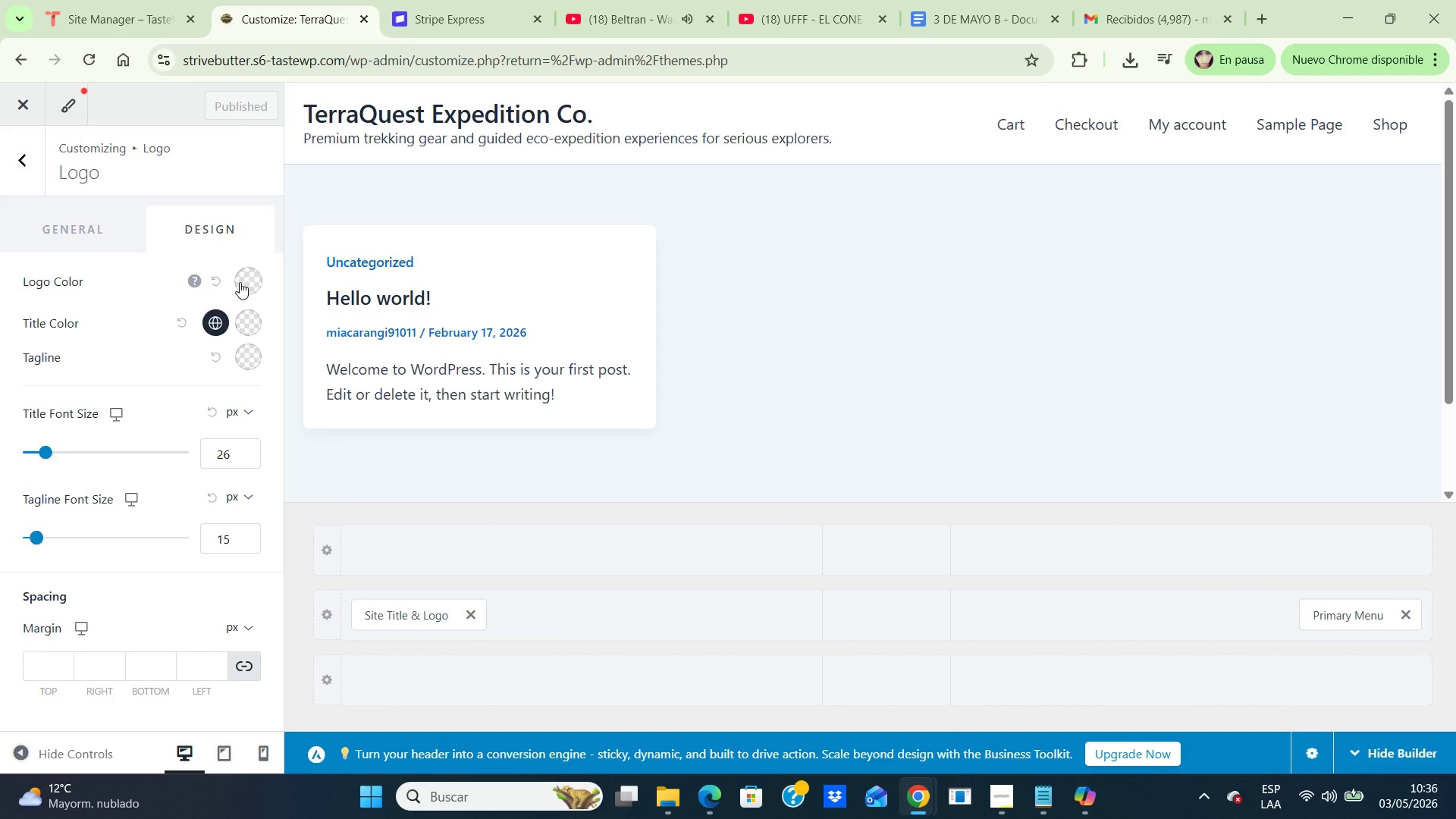 
wait(7.28)
 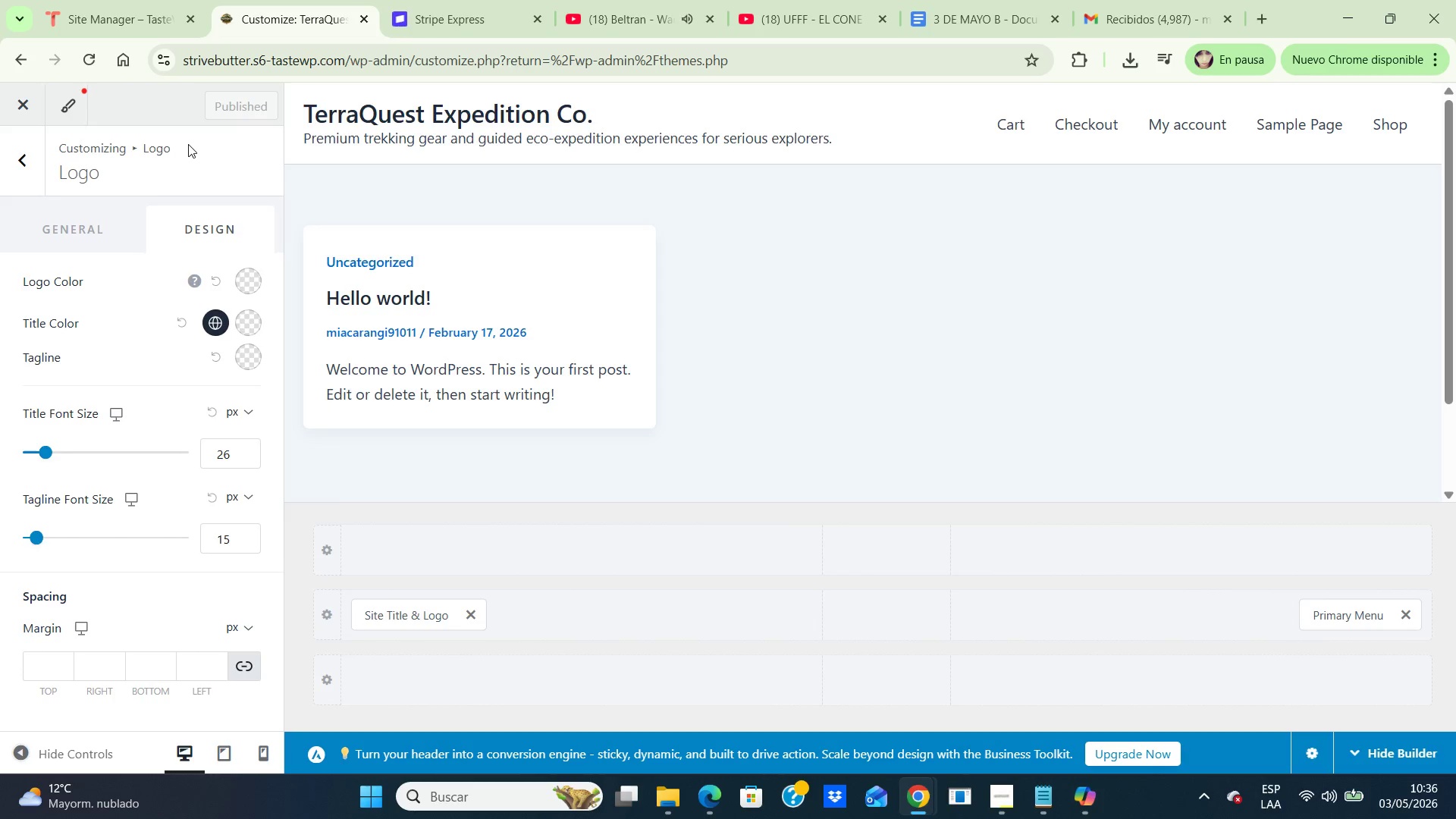 
left_click([240, 279])
 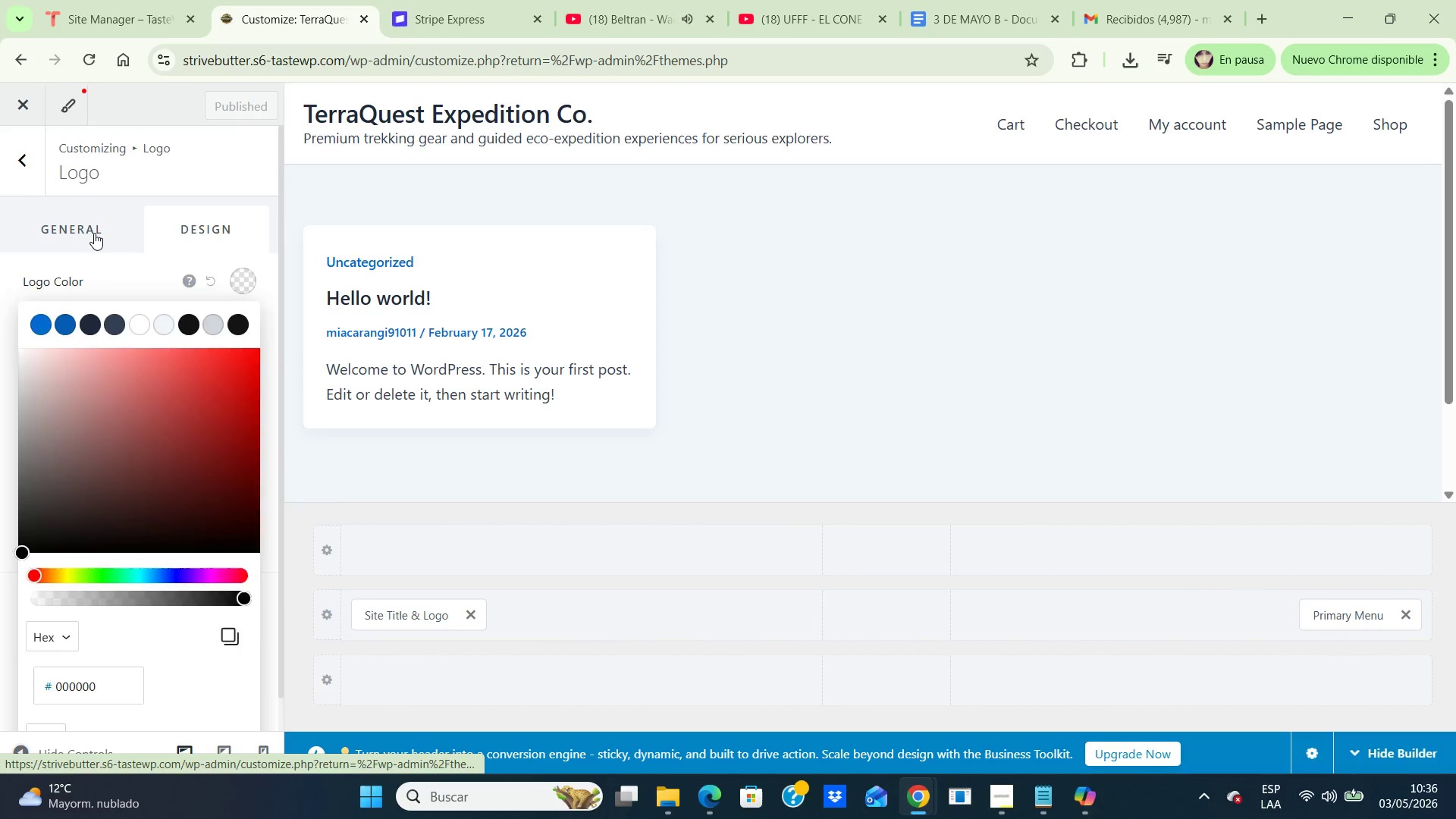 
left_click([94, 233])
 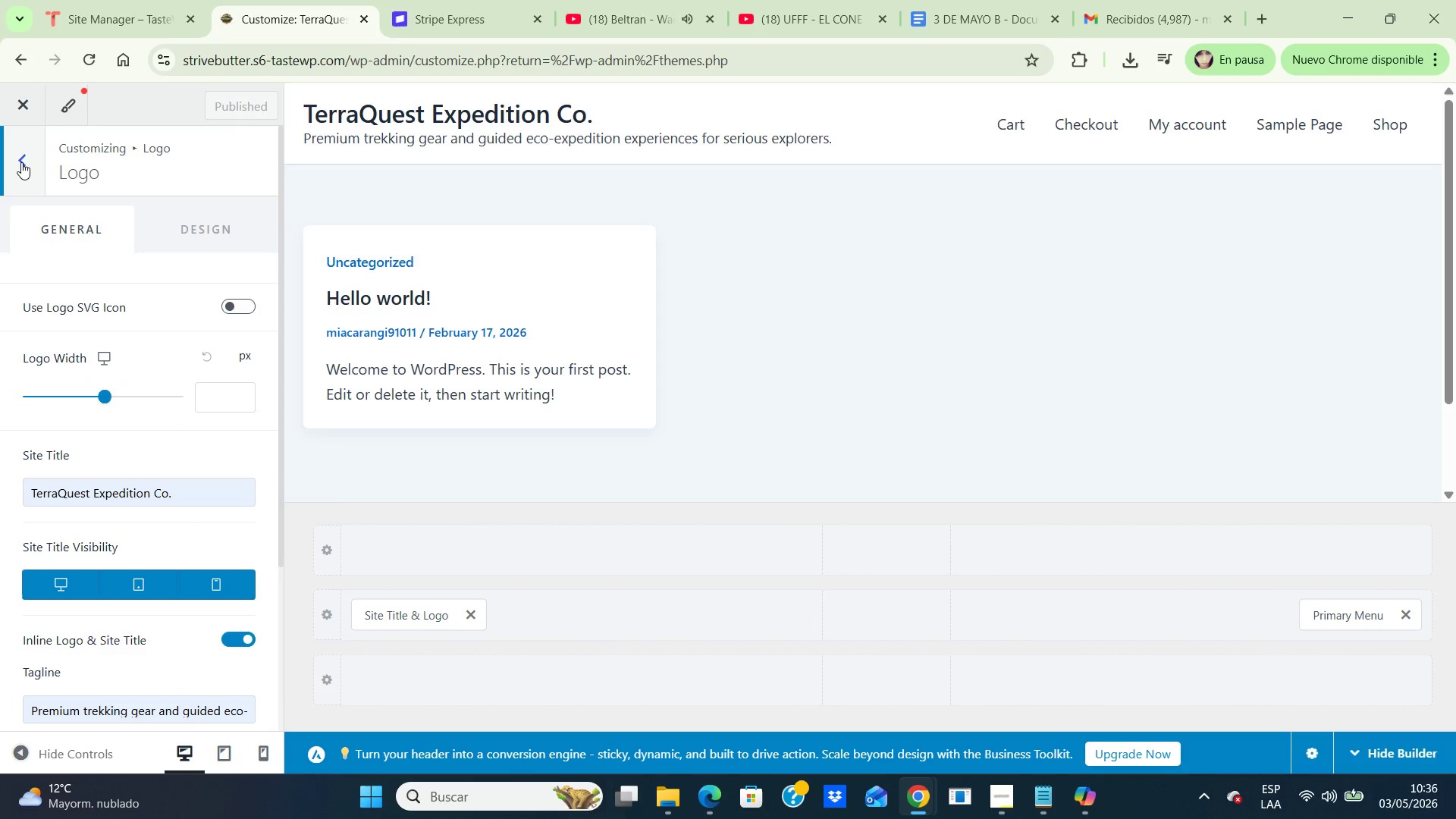 
left_click([21, 162])
 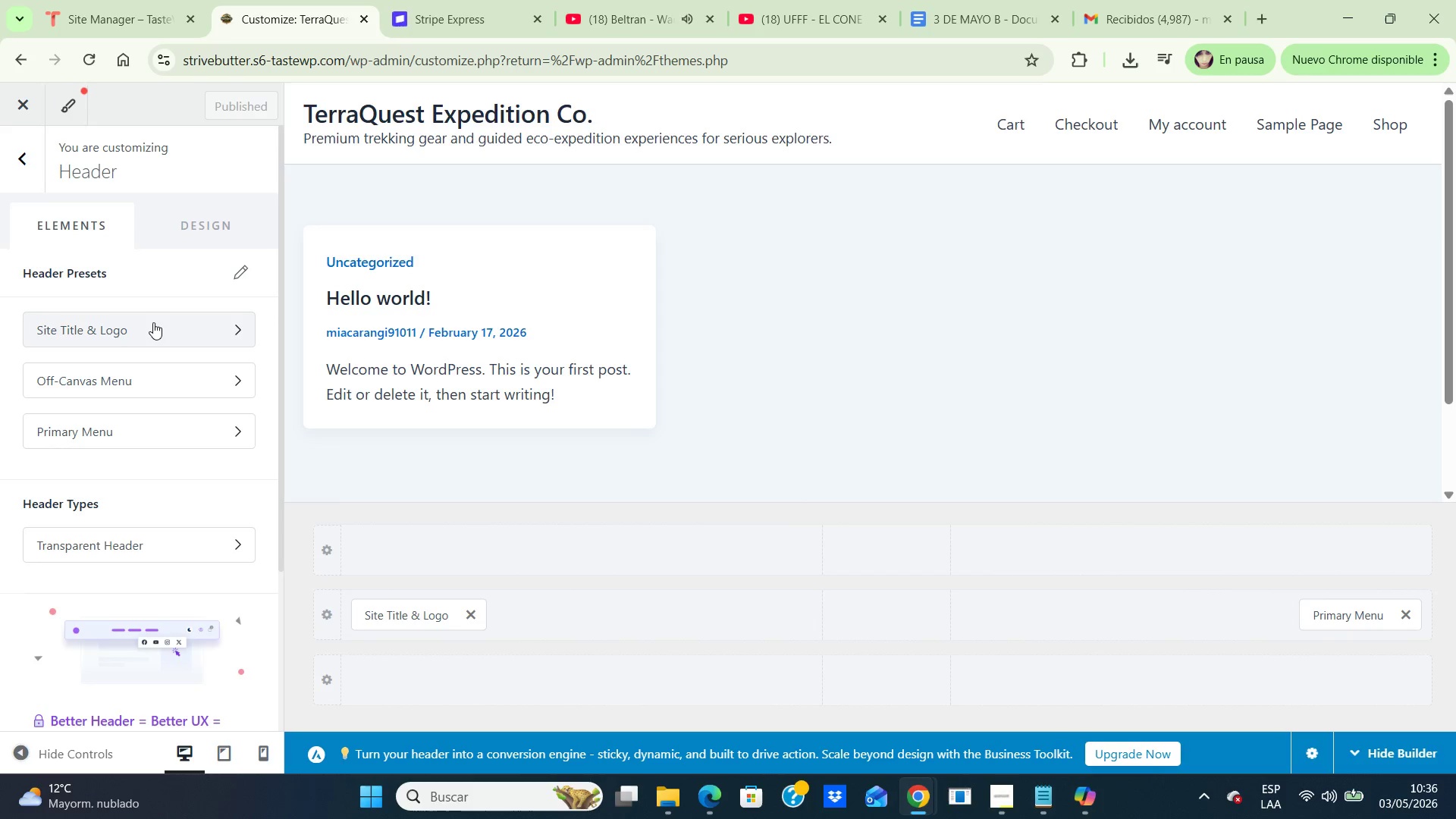 
left_click([153, 322])
 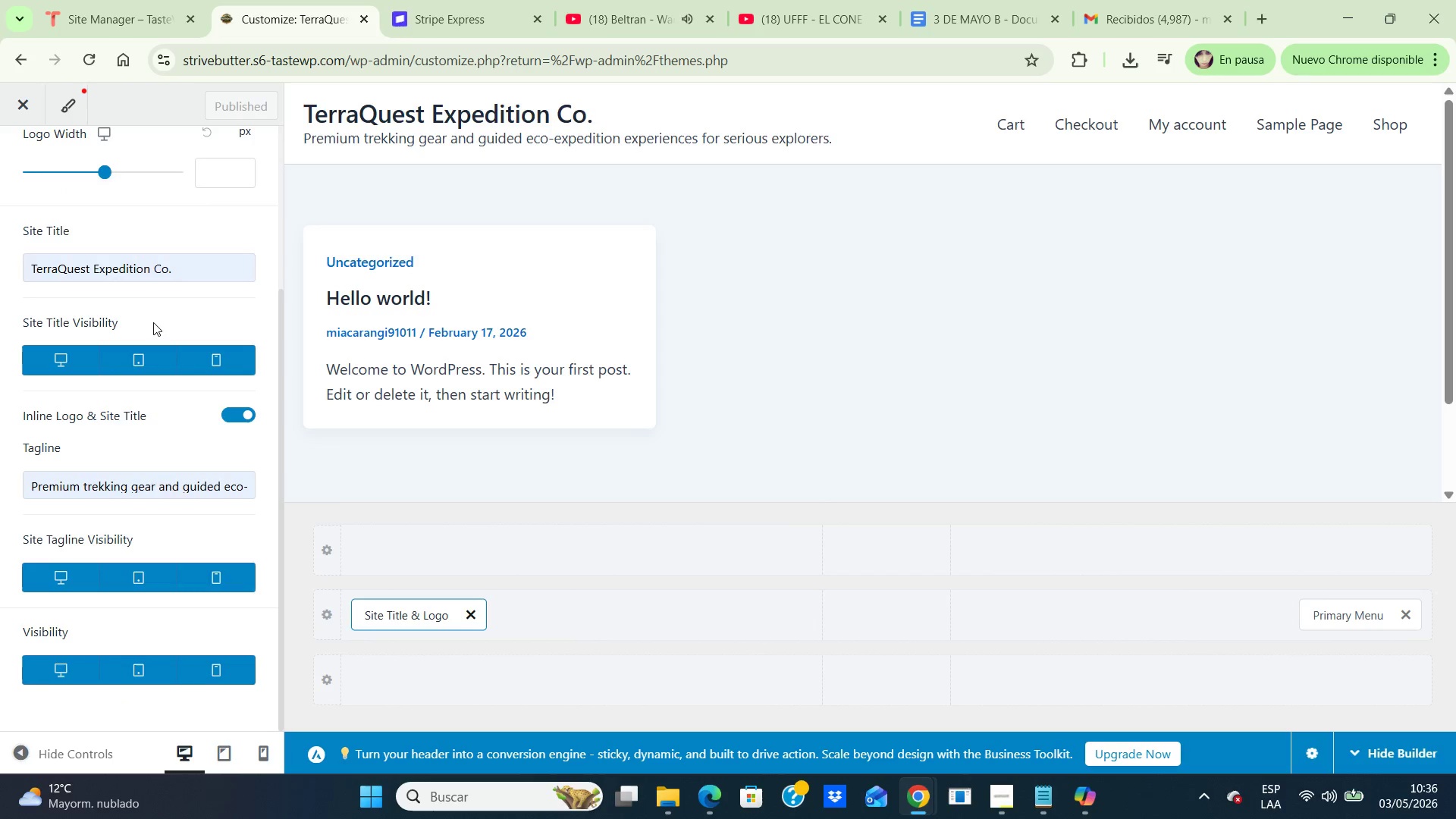 
scroll: coordinate [153, 322], scroll_direction: down, amount: 4.0
 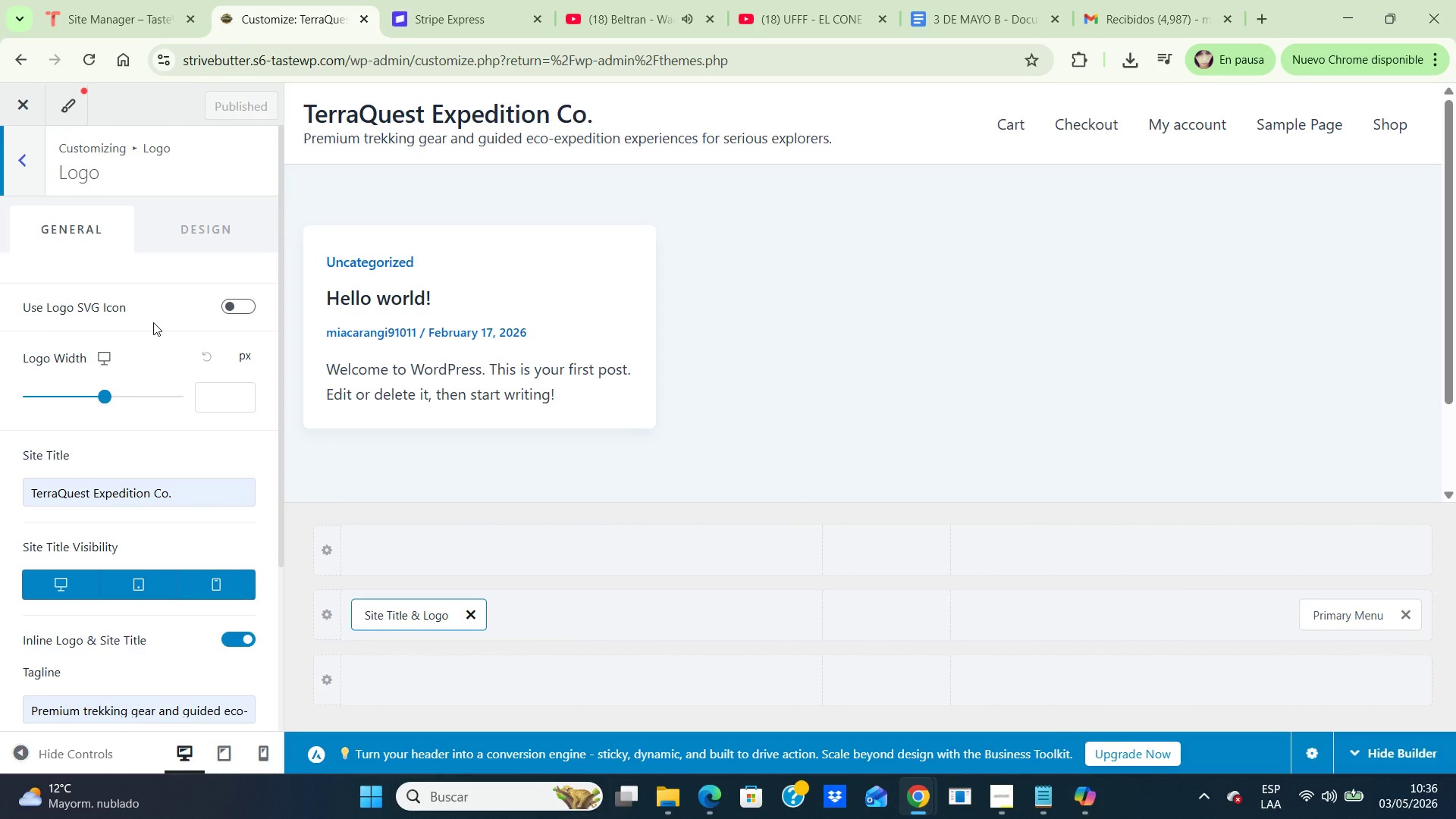 
scroll: coordinate [153, 322], scroll_direction: up, amount: 3.0
 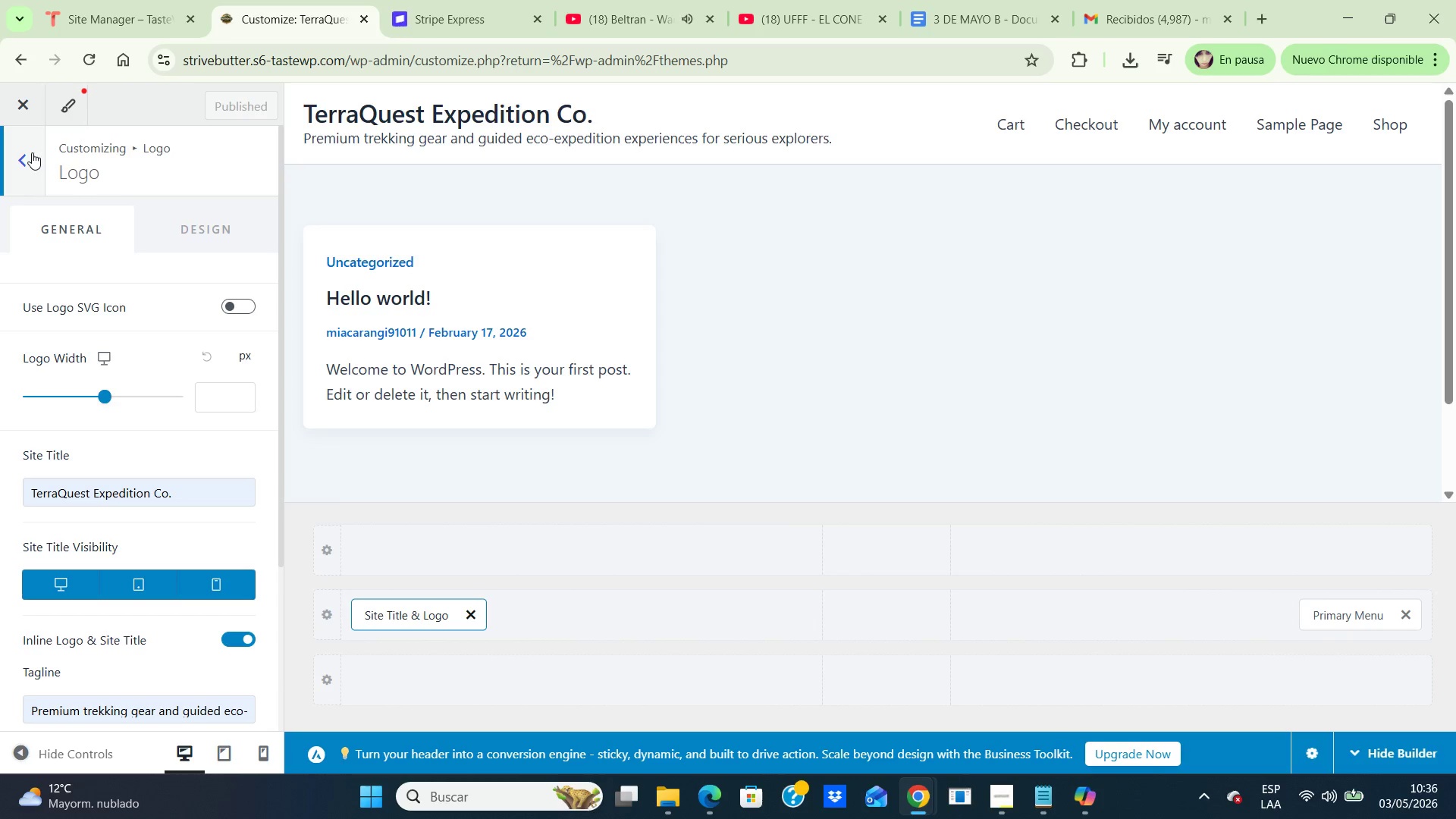 
wait(5.25)
 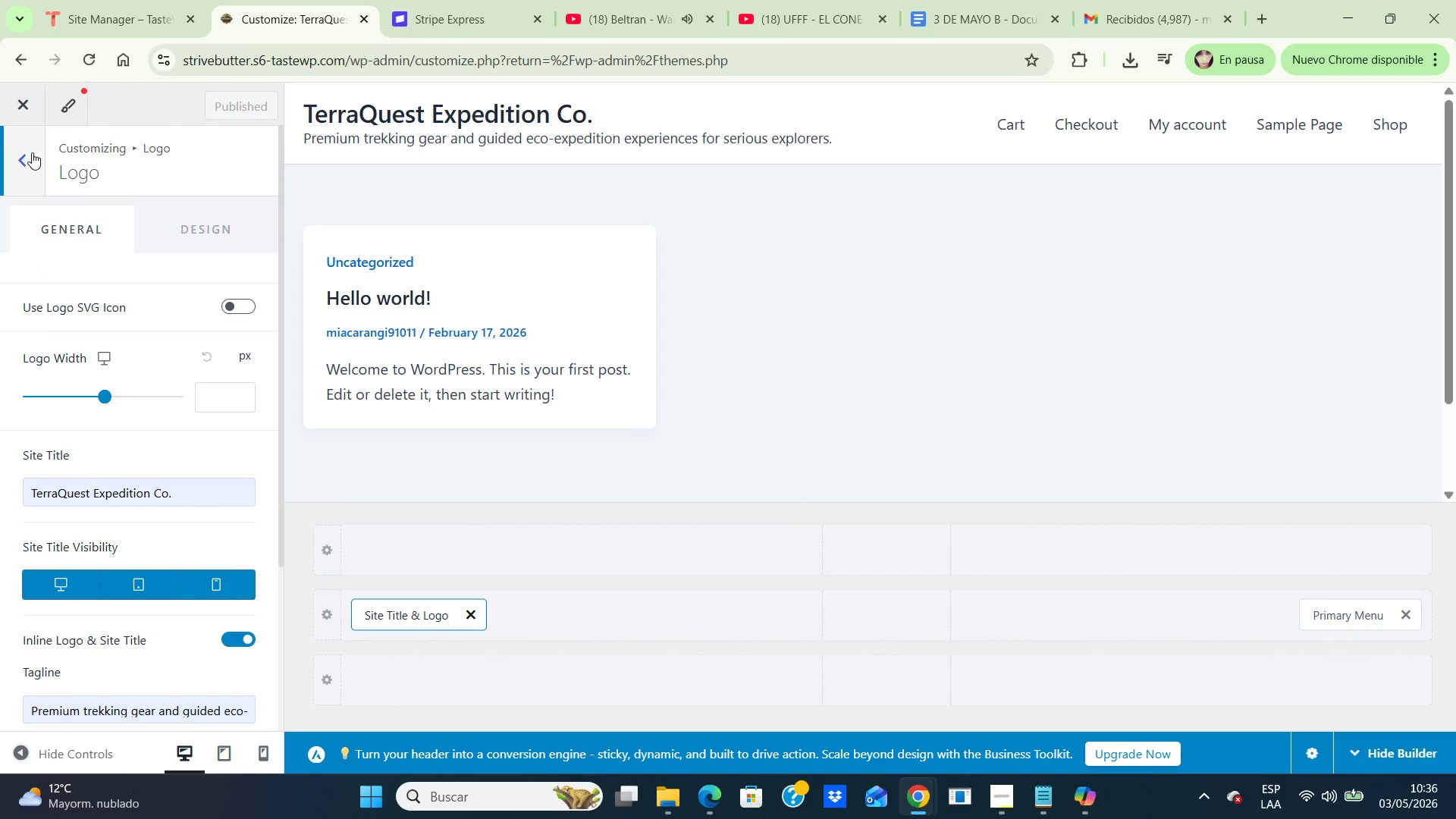 
left_click([32, 152])
 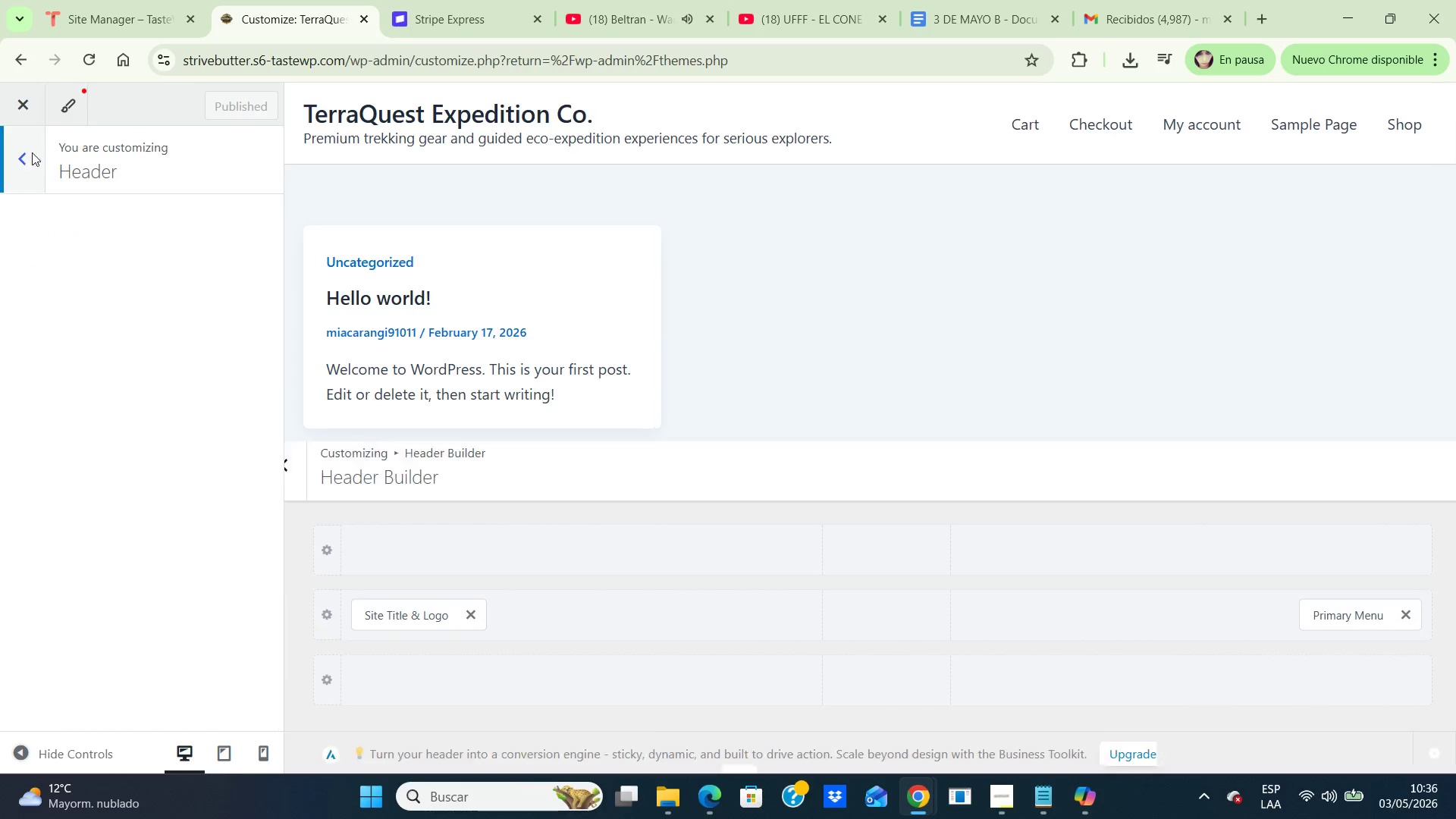 
left_click([32, 152])
 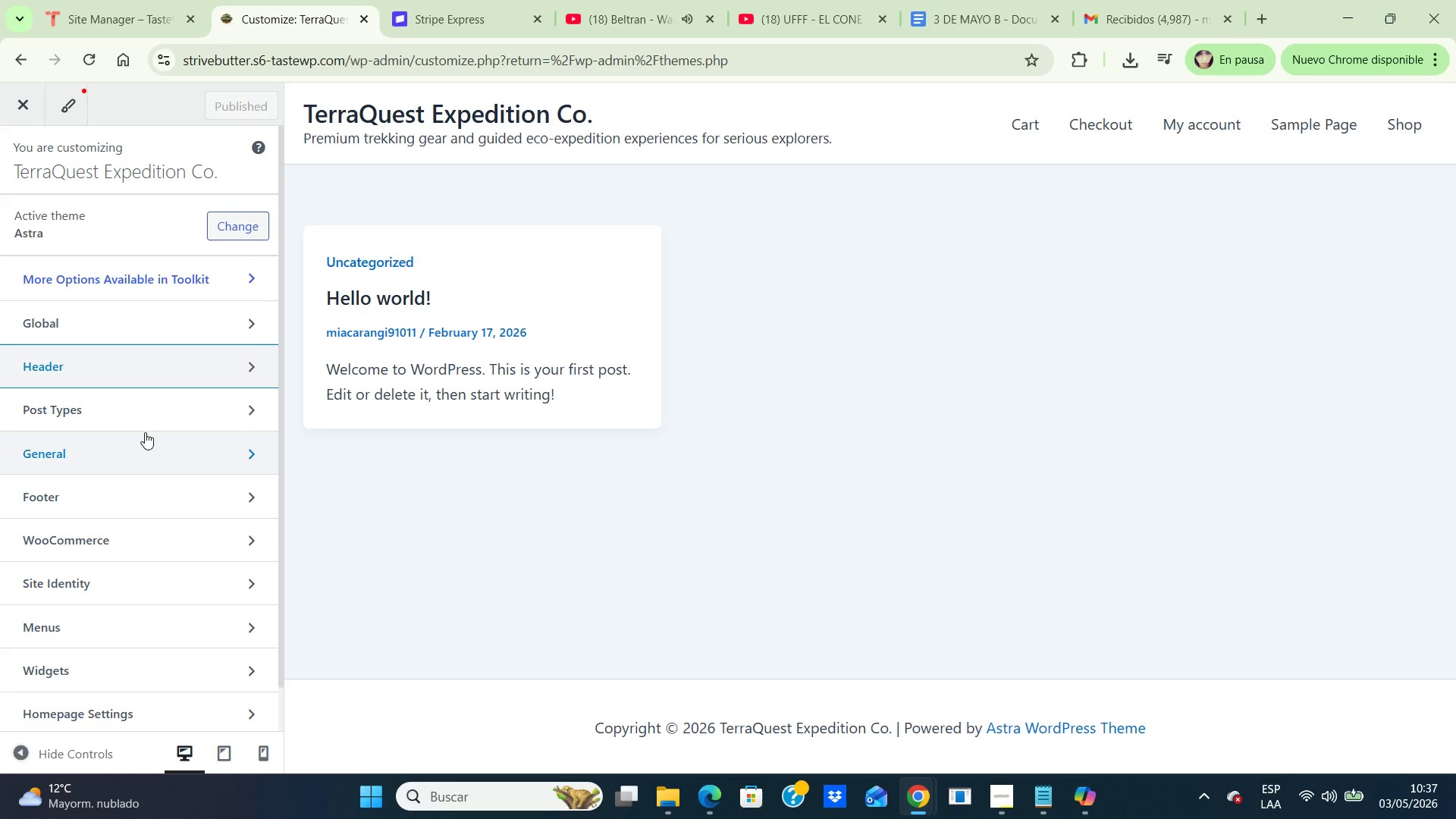 
wait(10.62)
 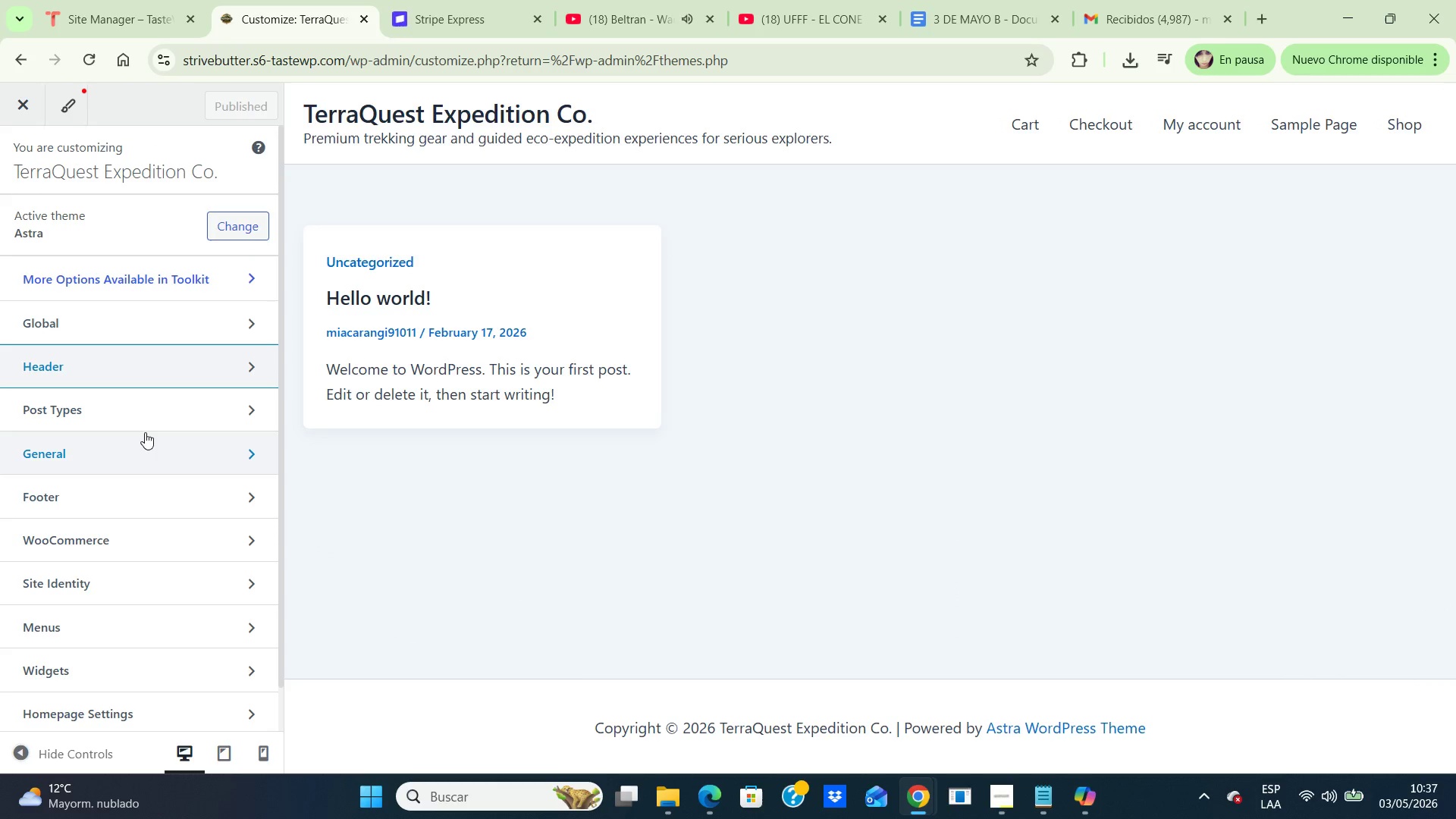 
left_click([174, 314])
 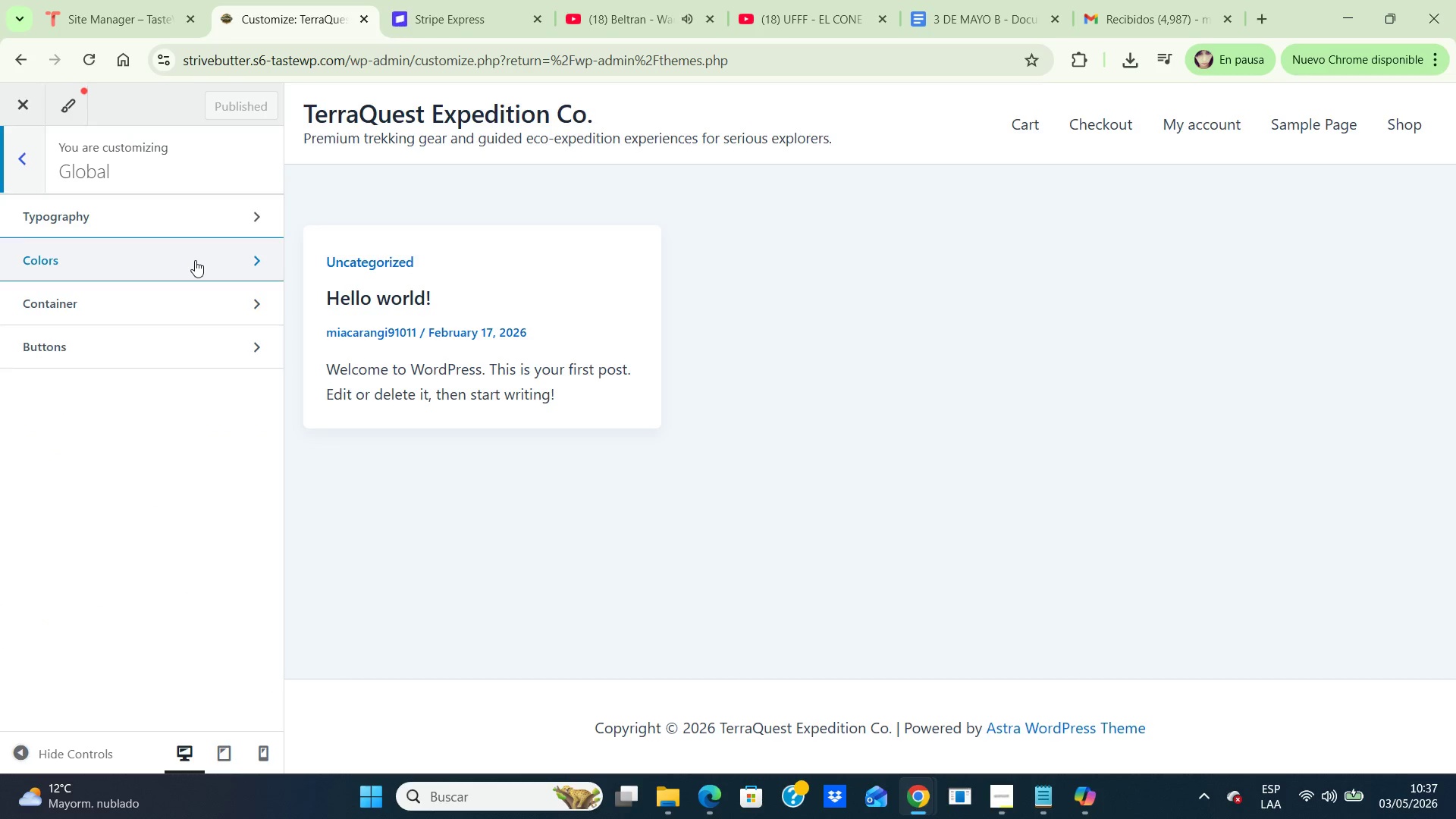 
left_click([195, 260])
 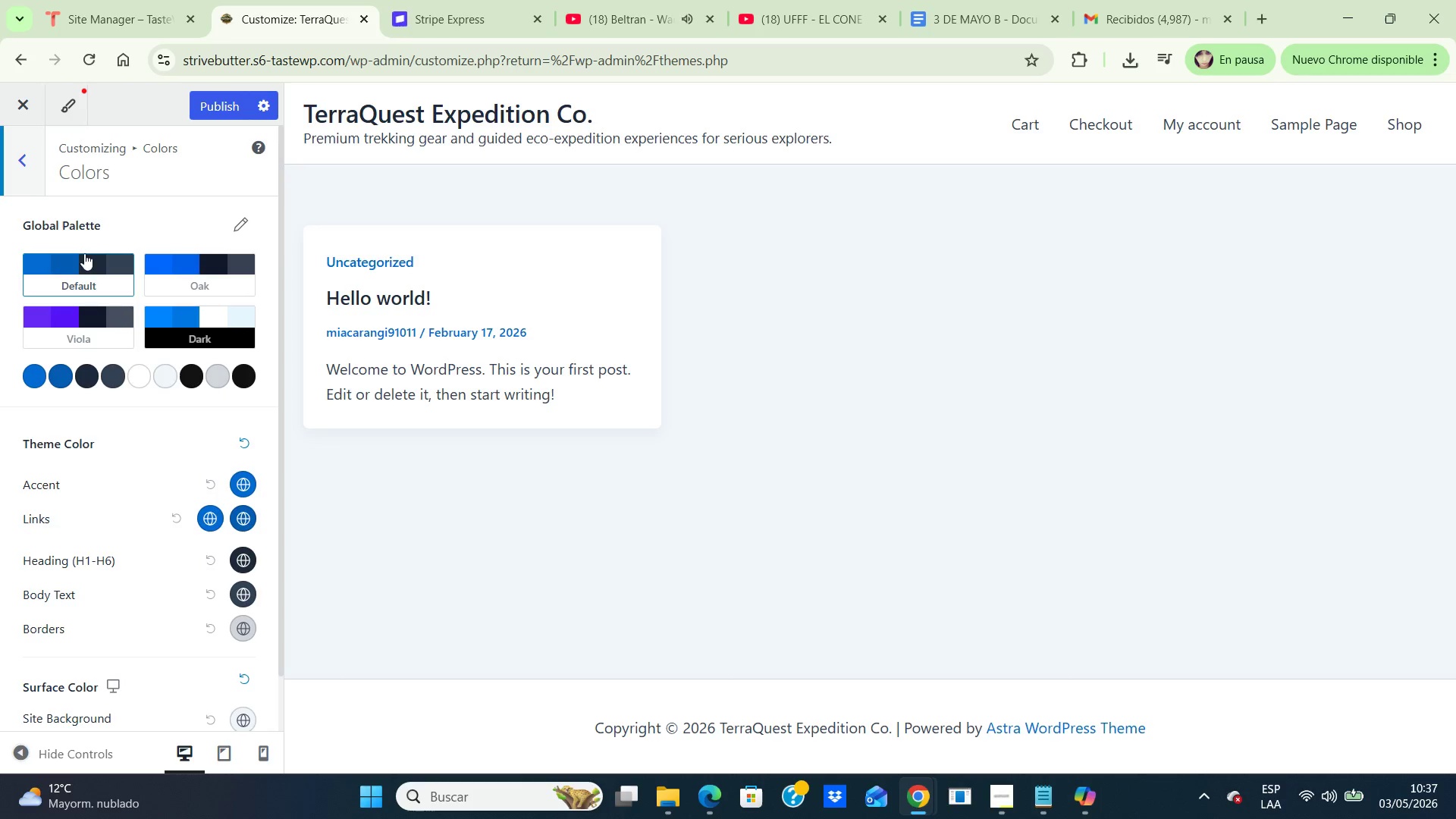 
wait(13.67)
 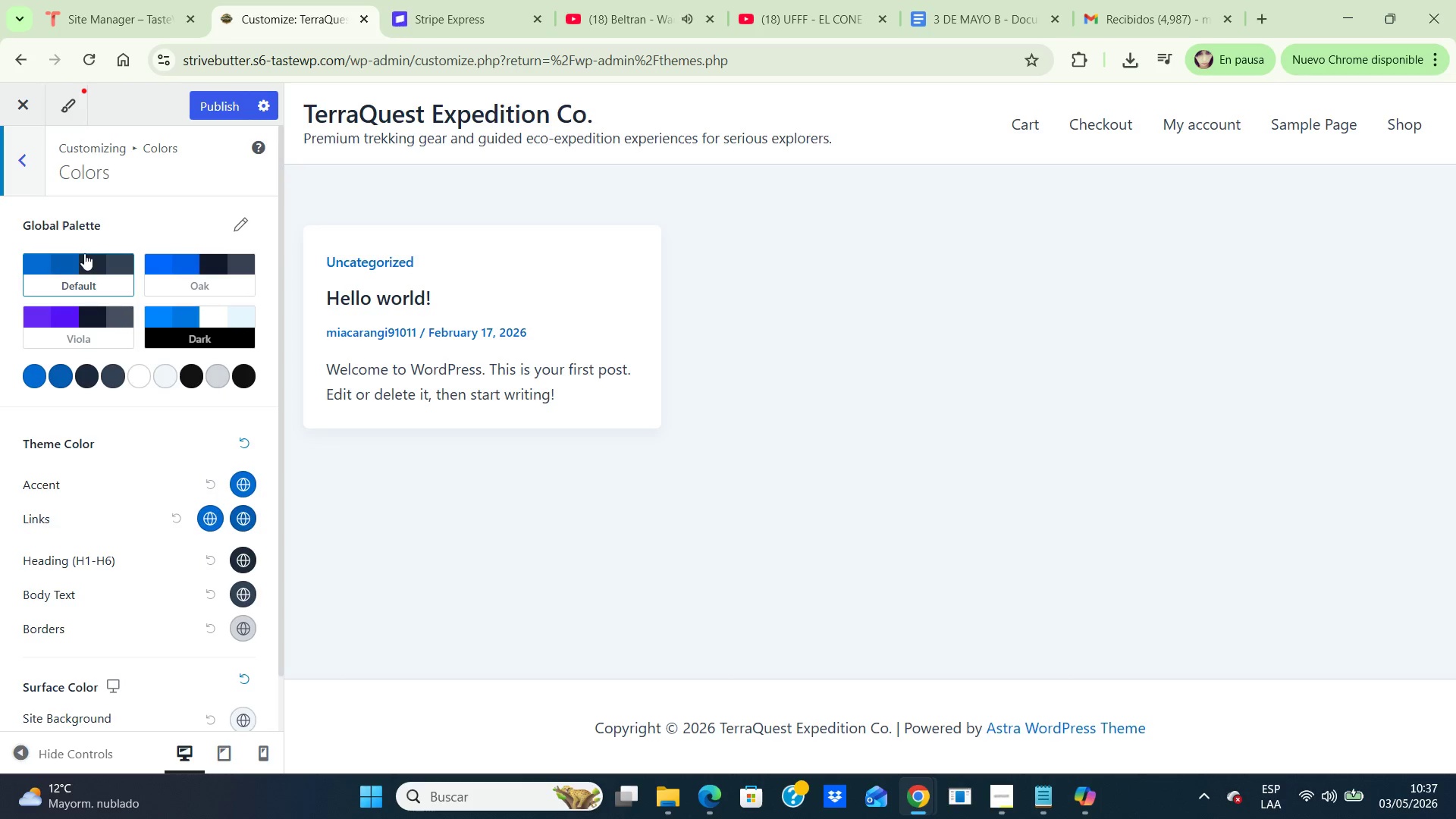 
left_click([199, 324])
 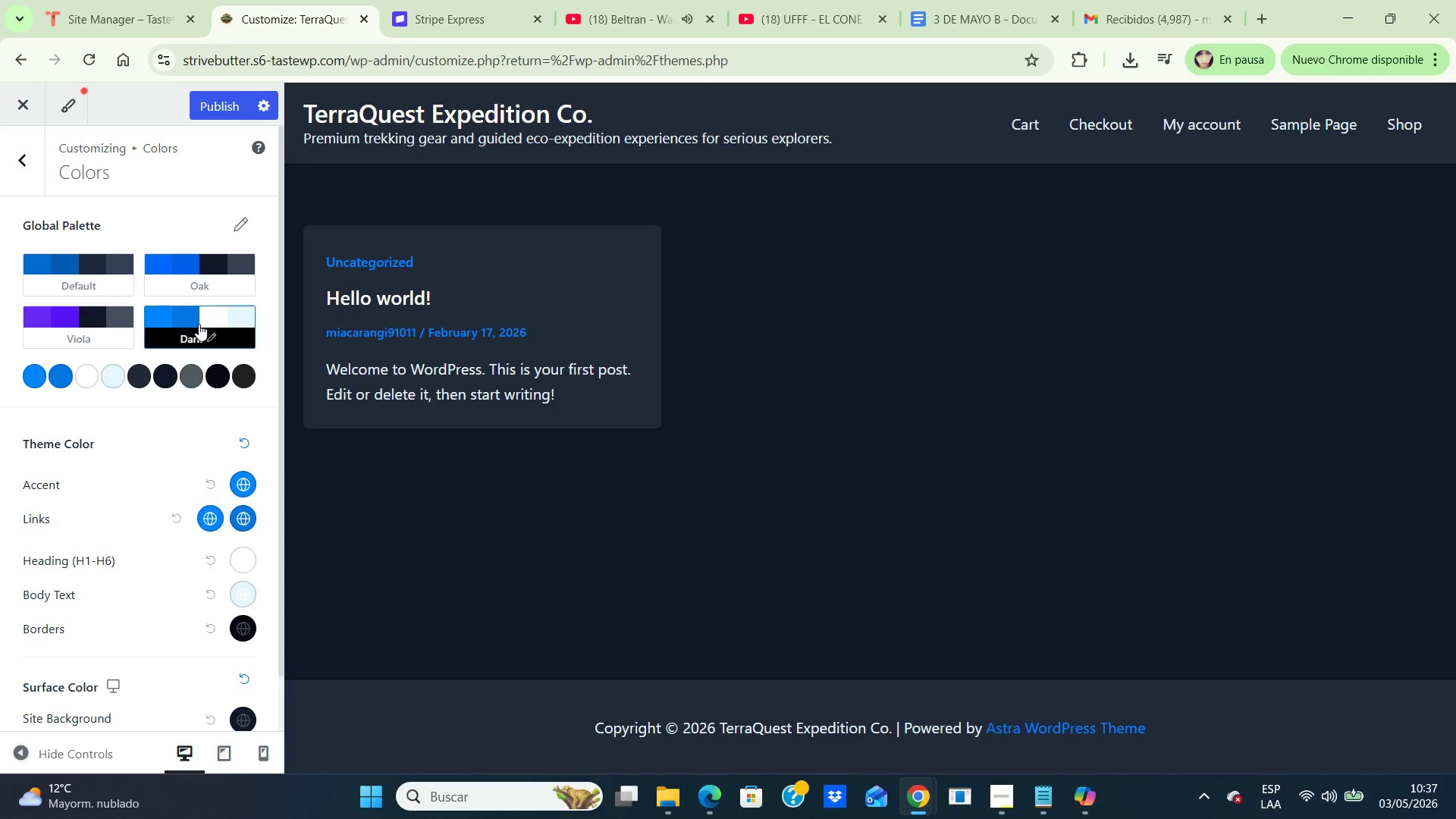 
wait(7.86)
 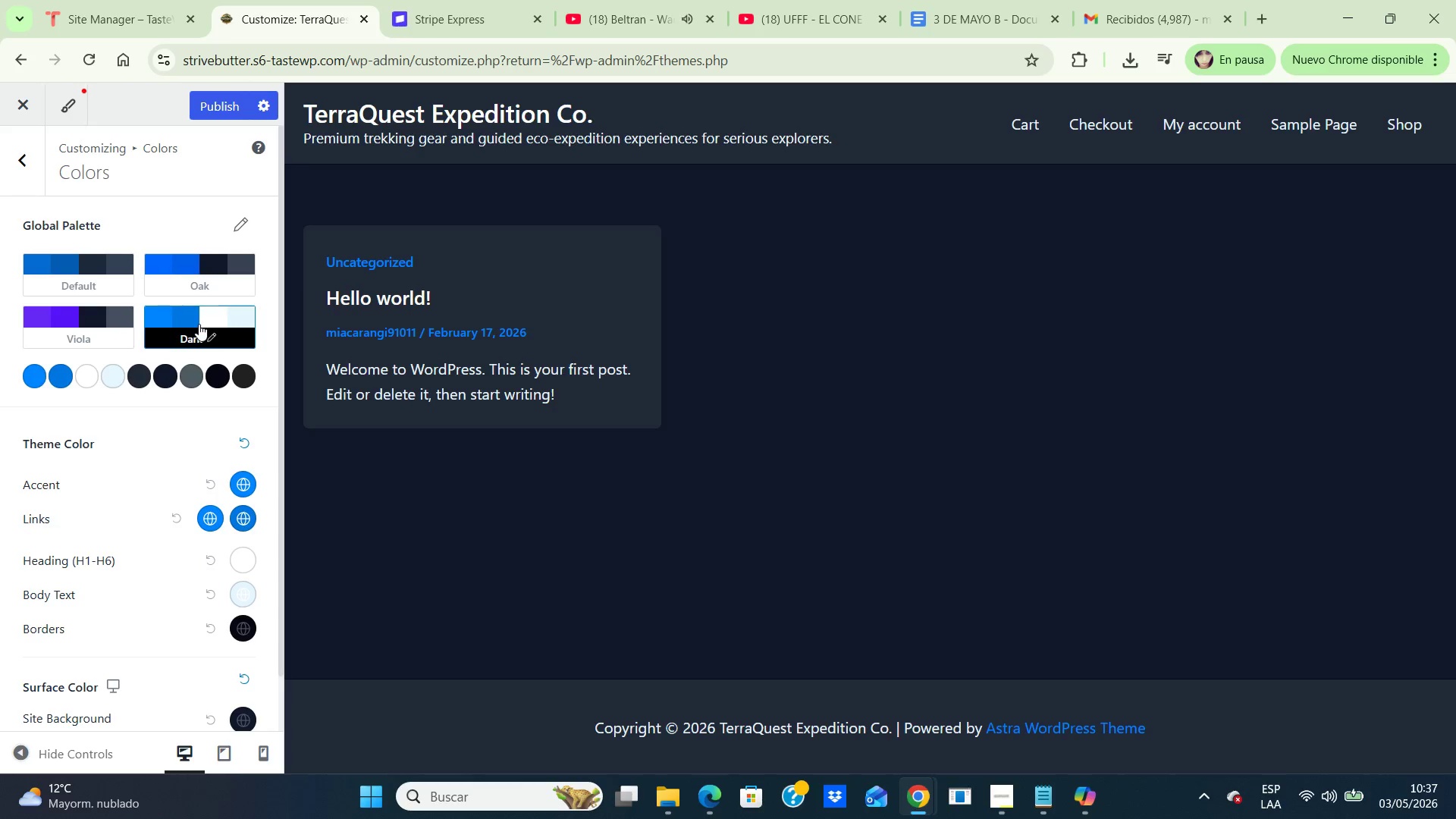 
scroll: coordinate [115, 564], scroll_direction: down, amount: 2.0
 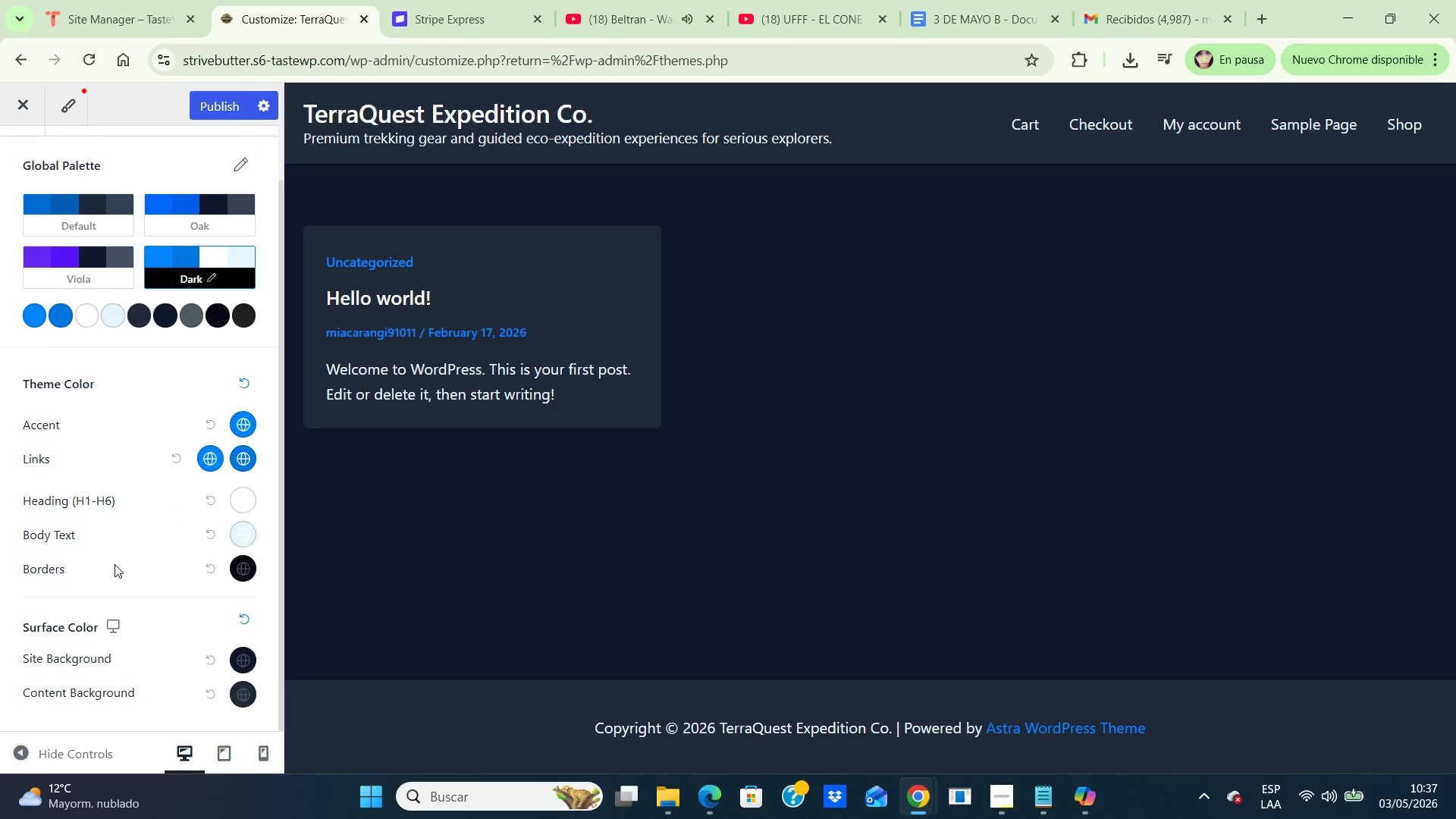 
scroll: coordinate [115, 564], scroll_direction: up, amount: 2.0
 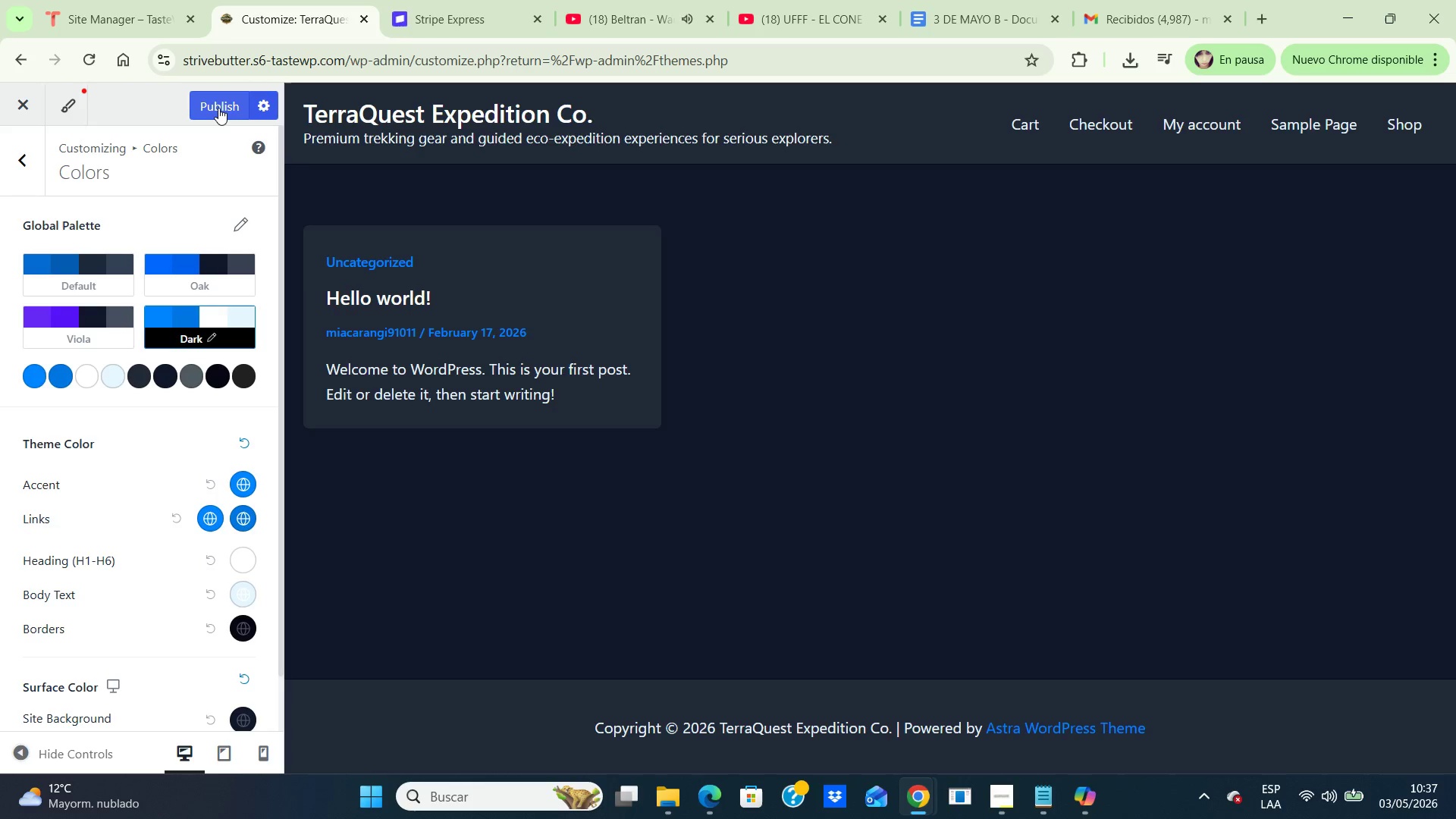 
left_click([218, 108])
 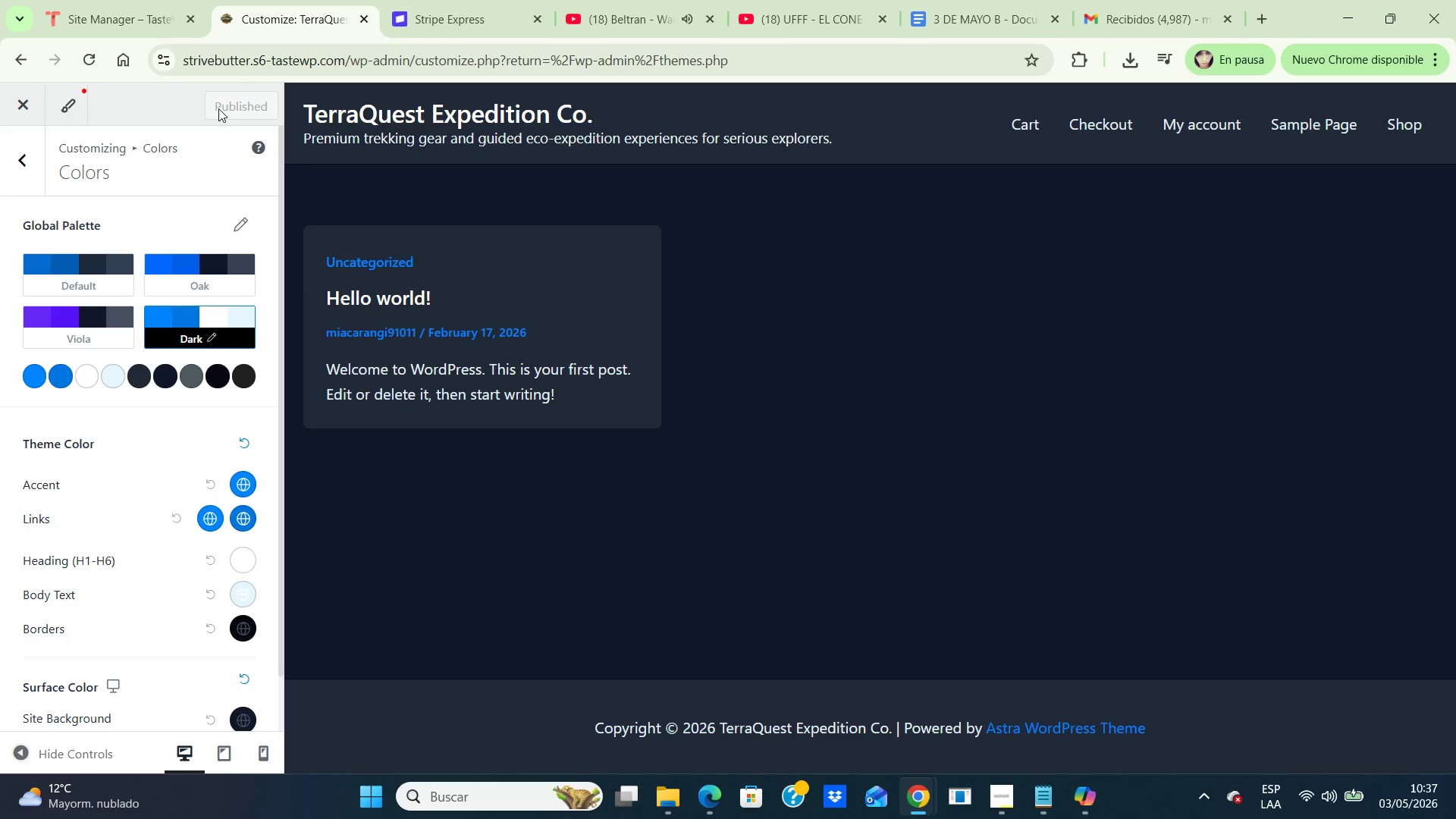 
wait(12.31)
 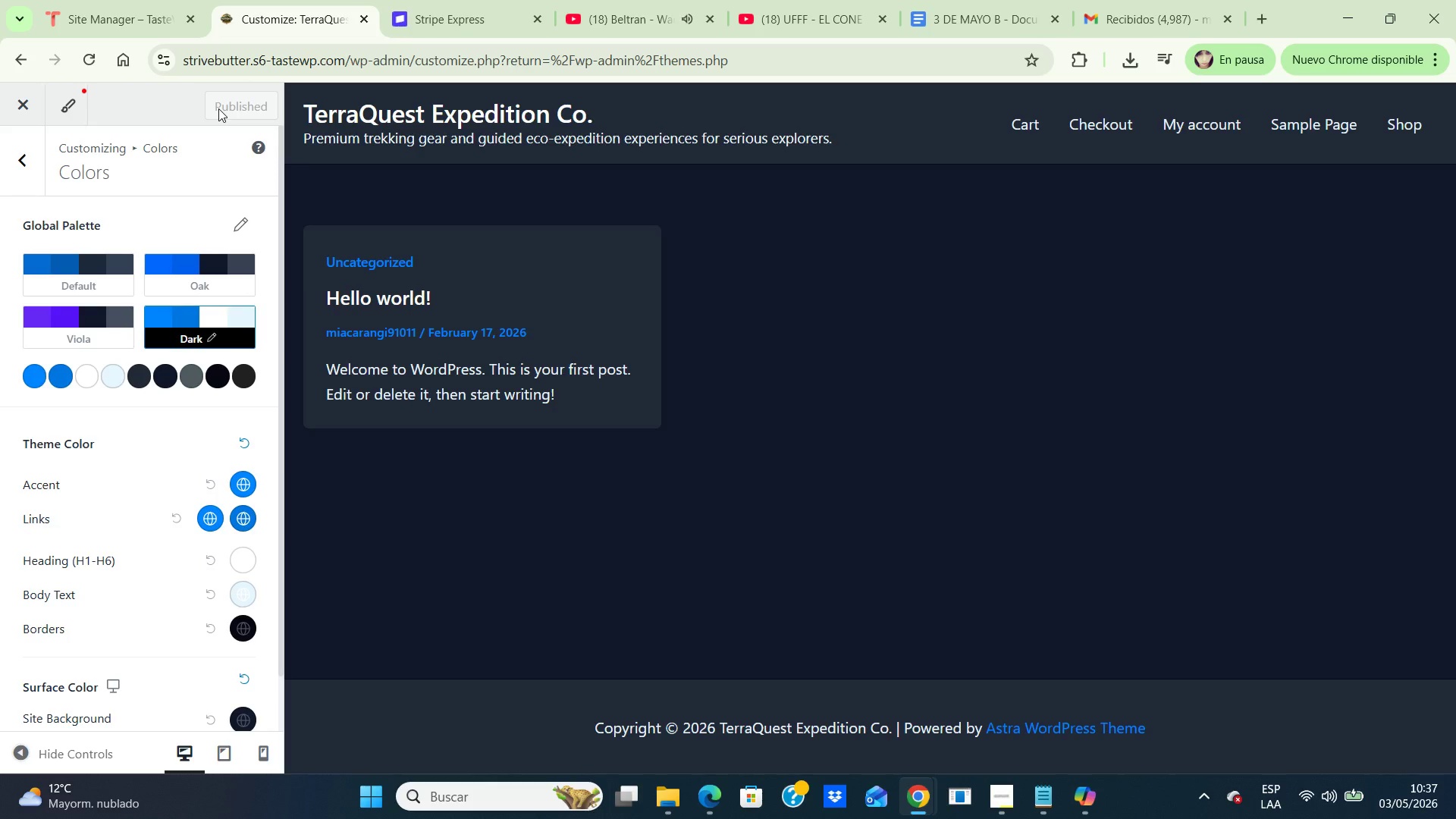 
left_click([18, 160])
 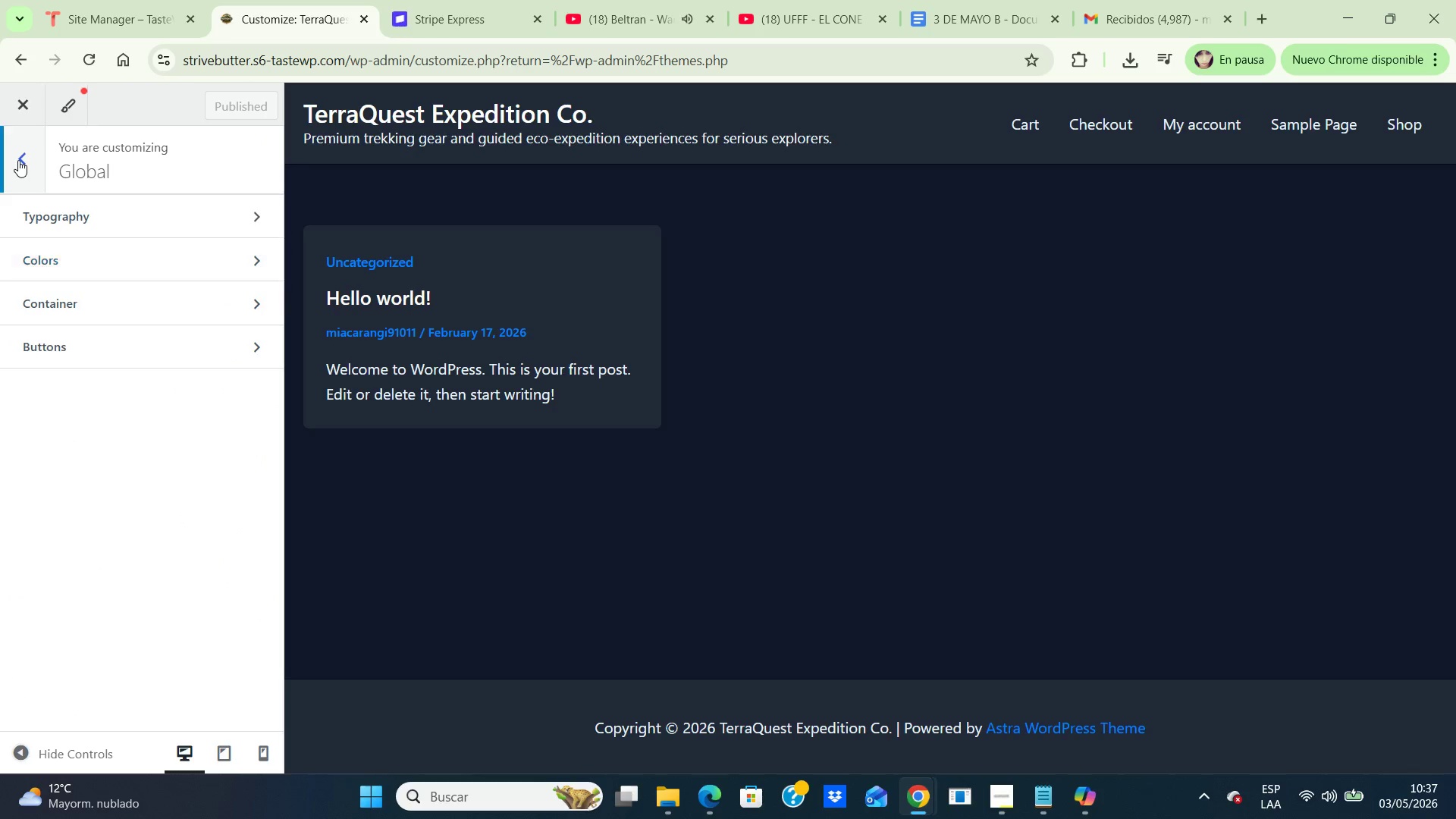 
left_click([18, 160])
 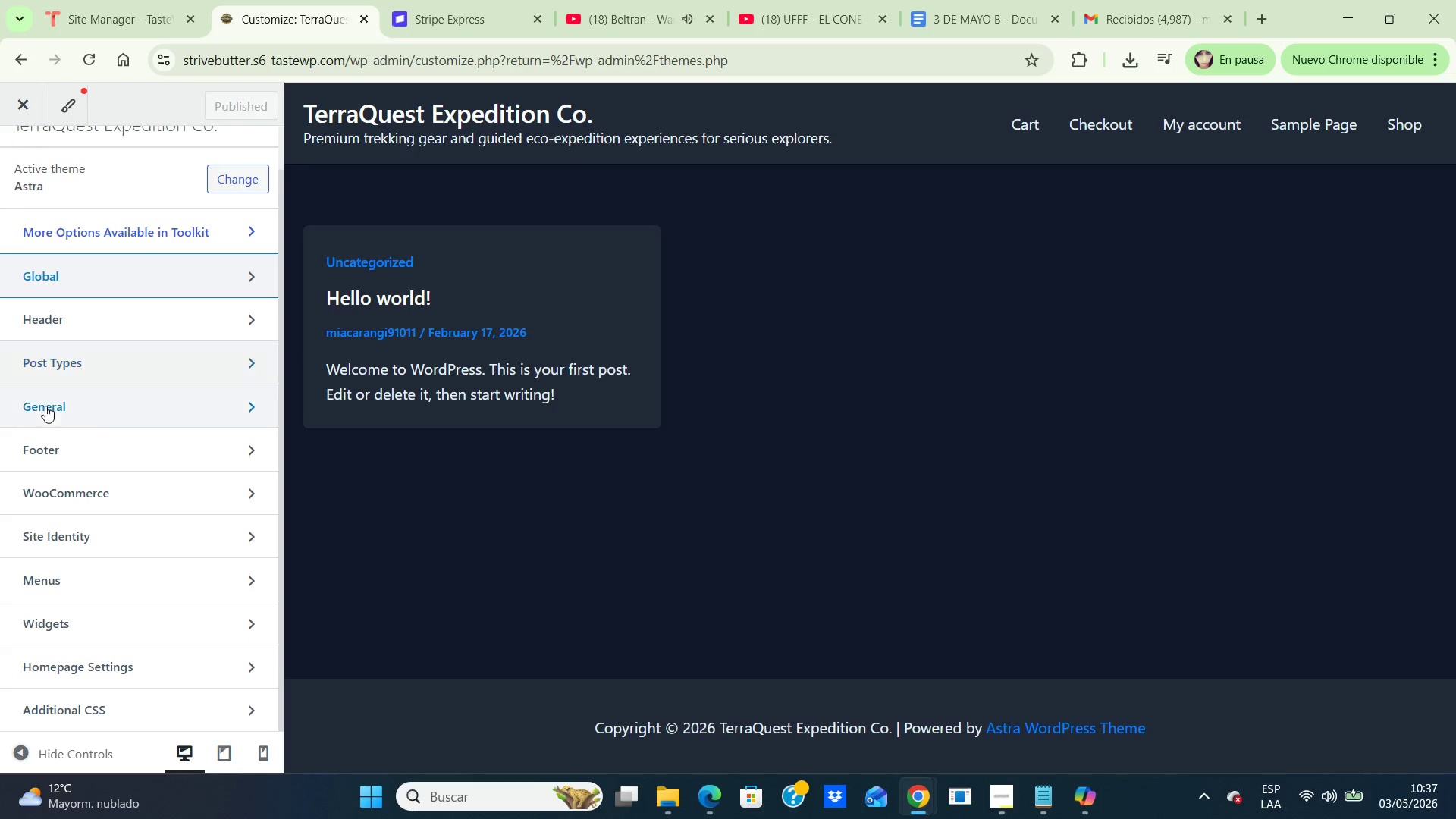 
scroll: coordinate [46, 406], scroll_direction: down, amount: 6.0
 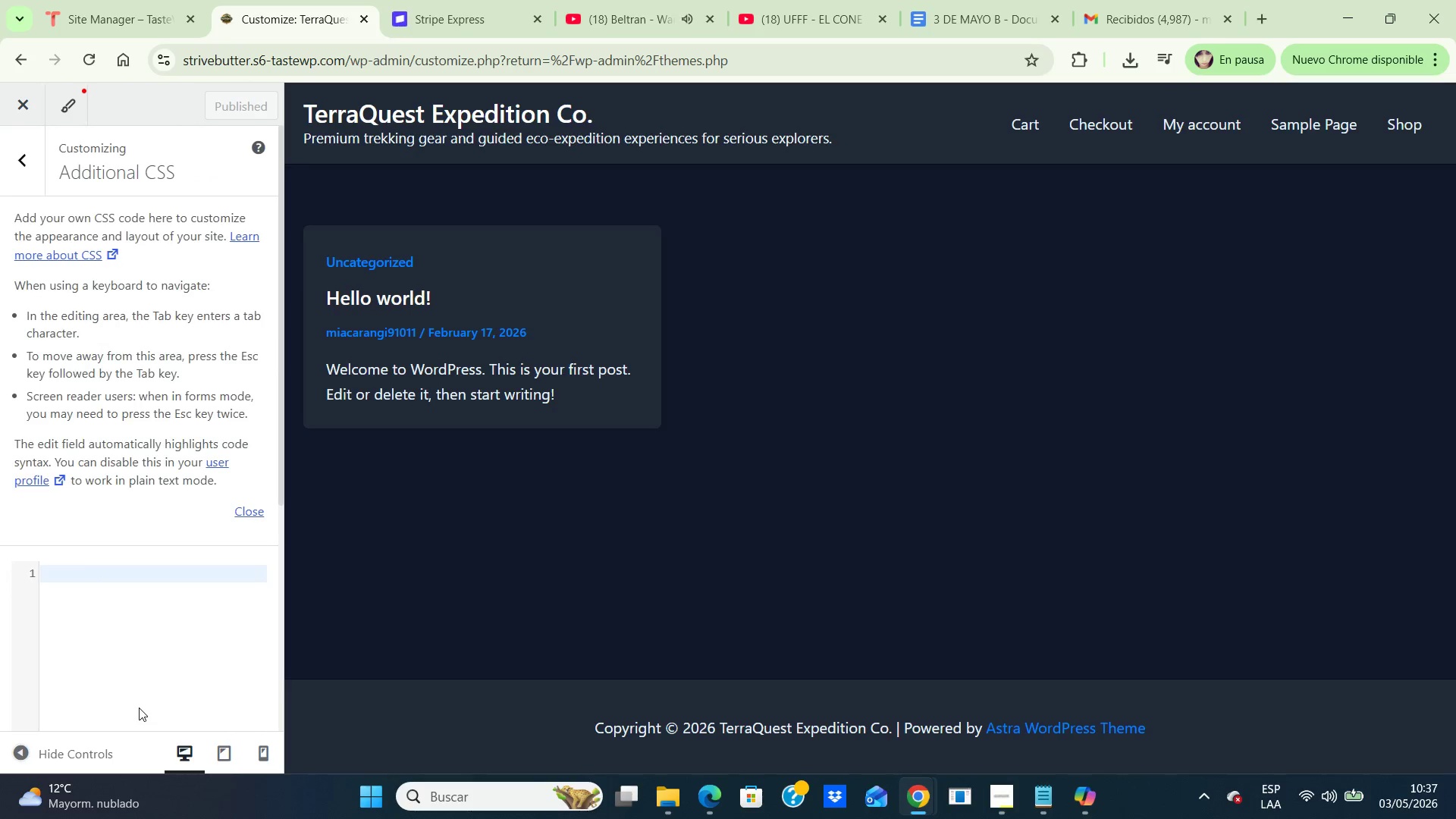 
left_click([139, 708])
 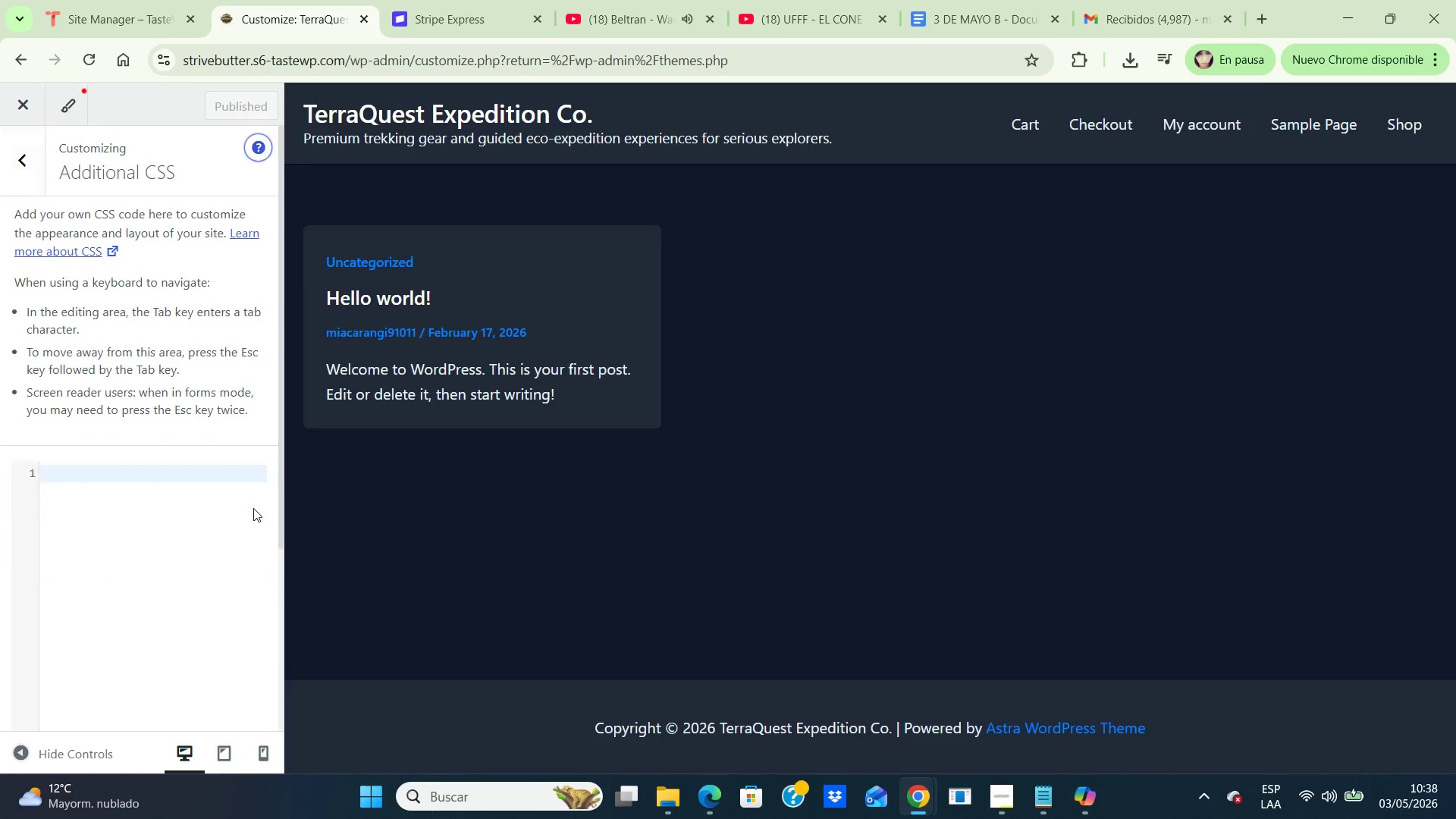 
left_click([253, 508])
 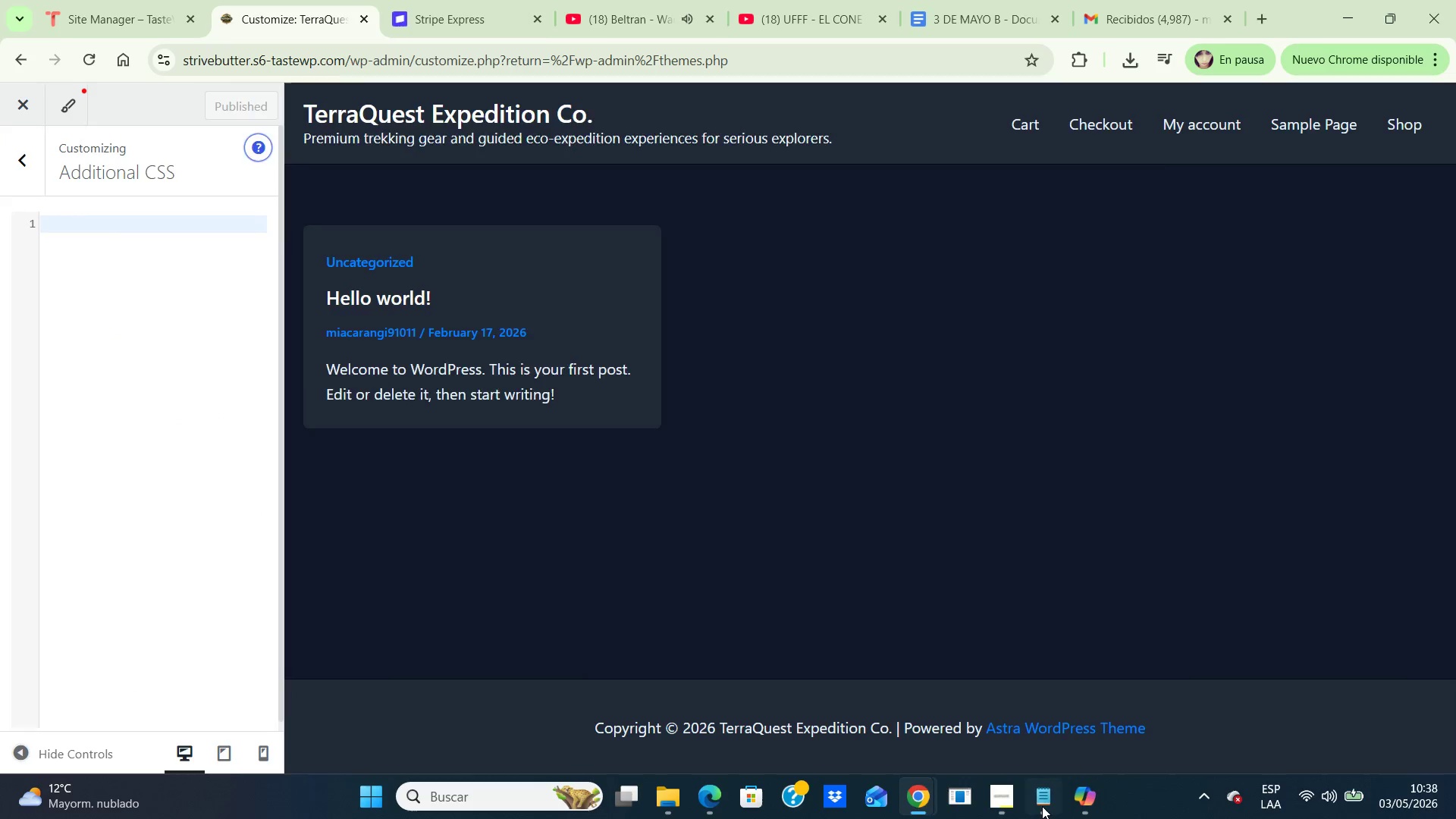 
left_click([1042, 806])
 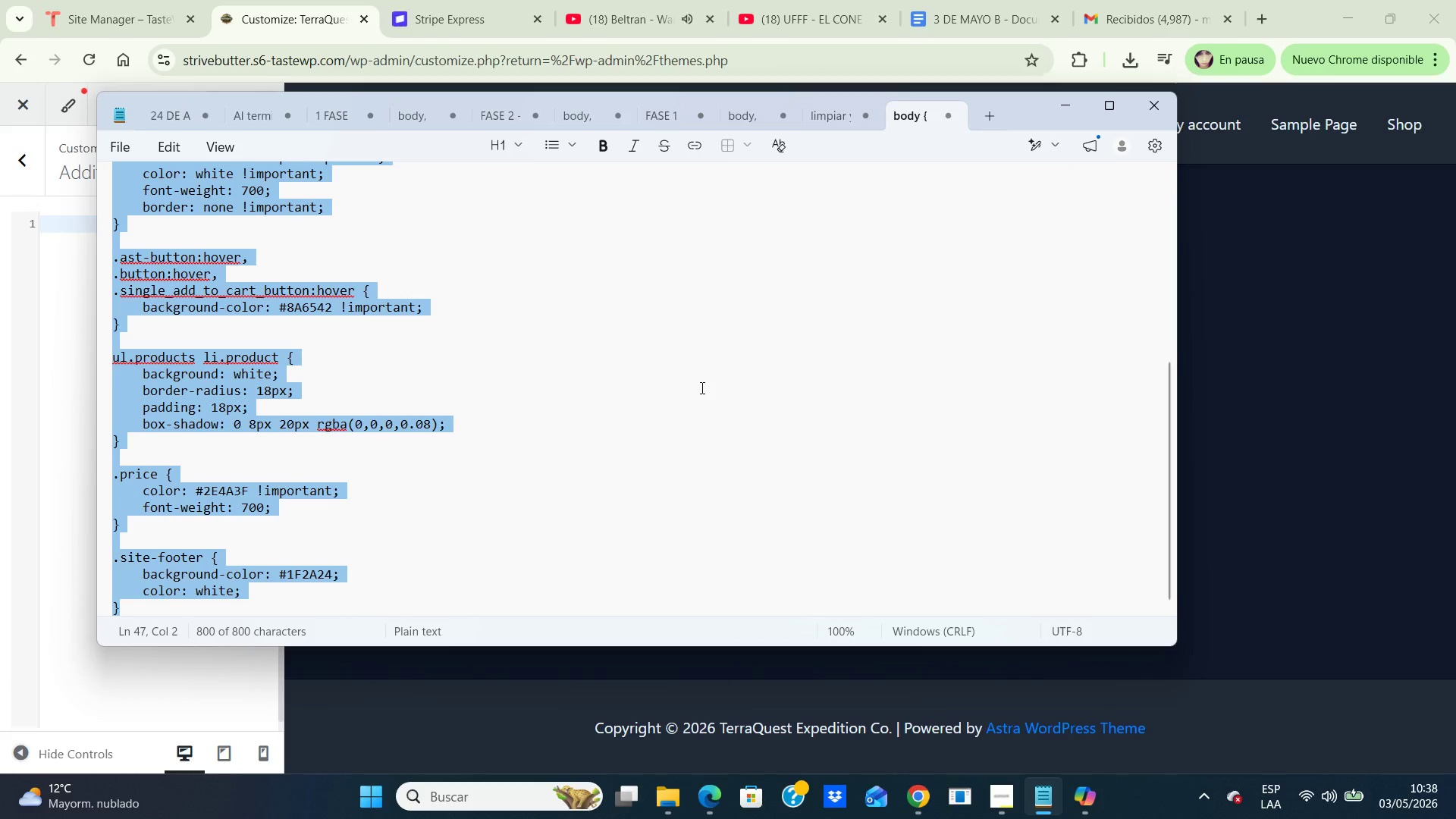 
key(Control+C)
 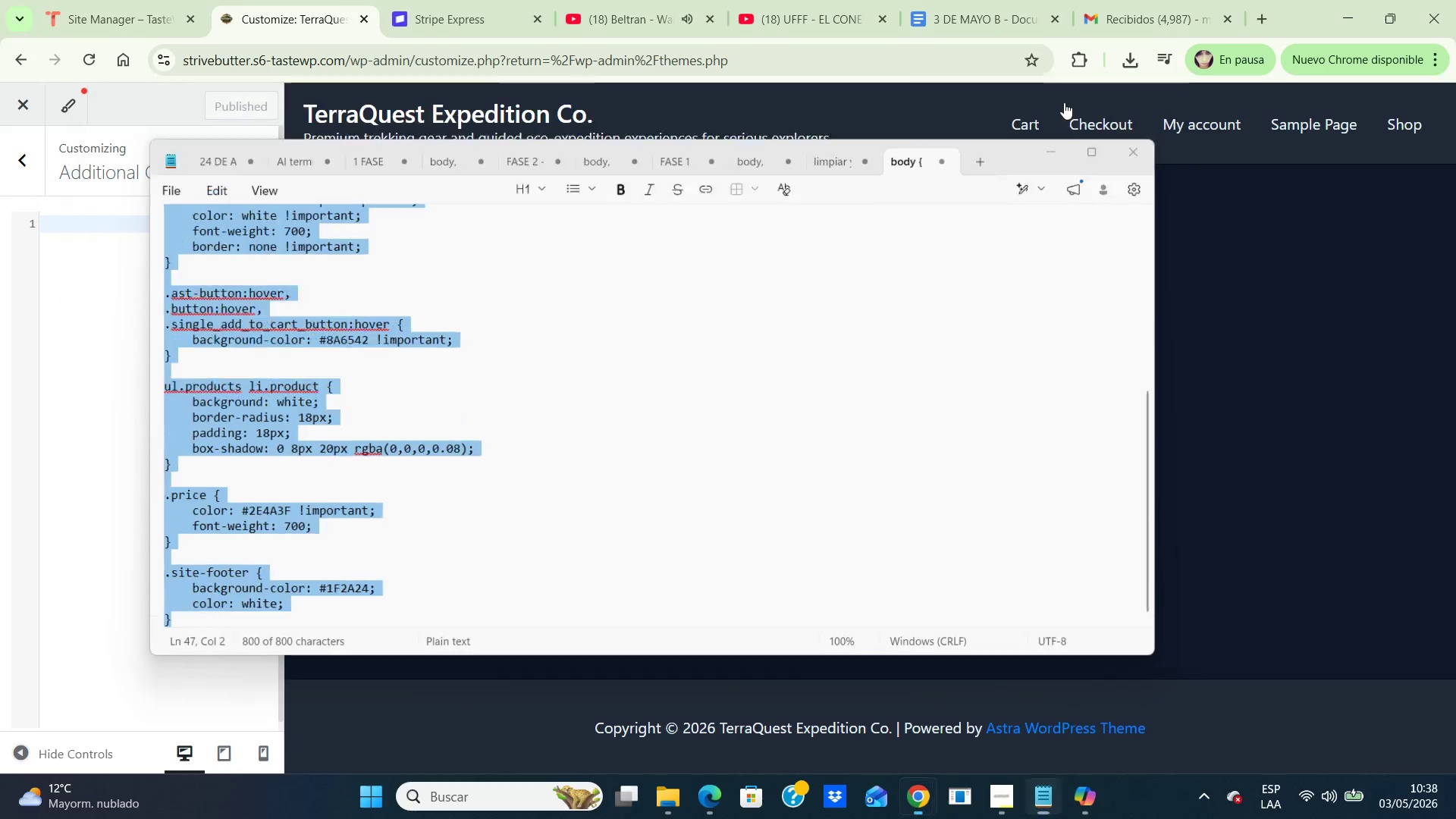 
left_click([1064, 102])
 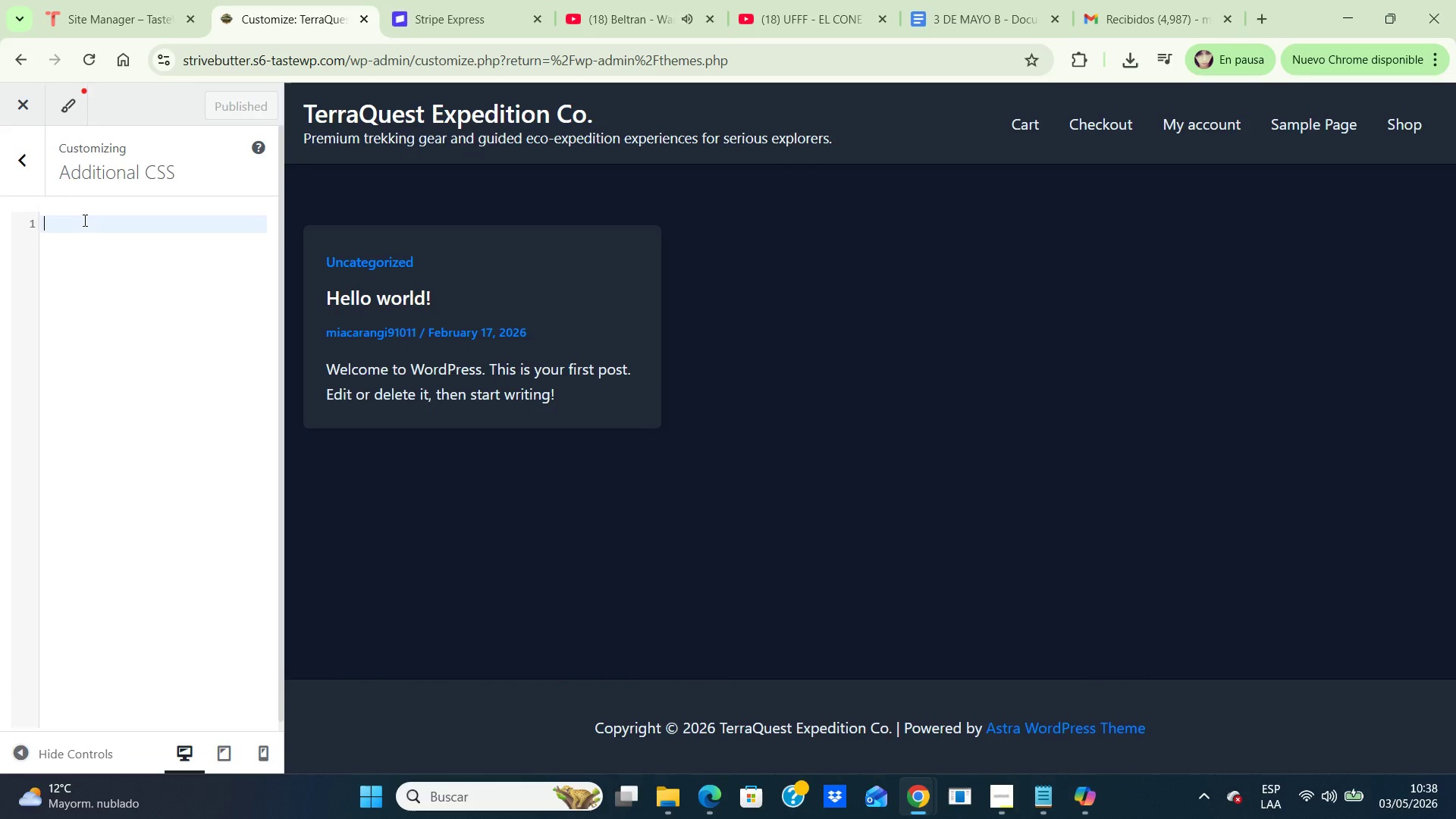 
left_click([83, 220])
 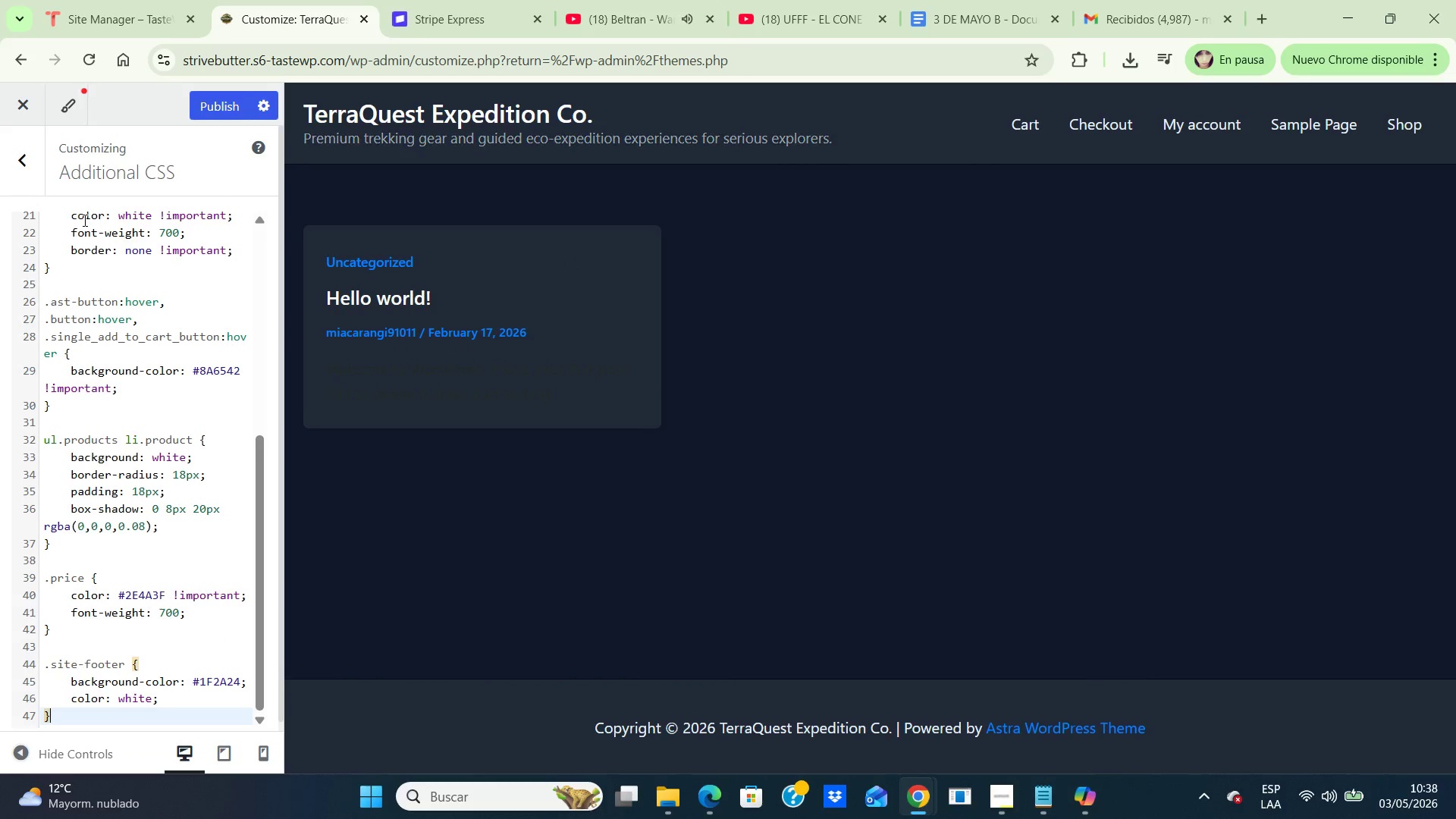 
key(Control+V)
 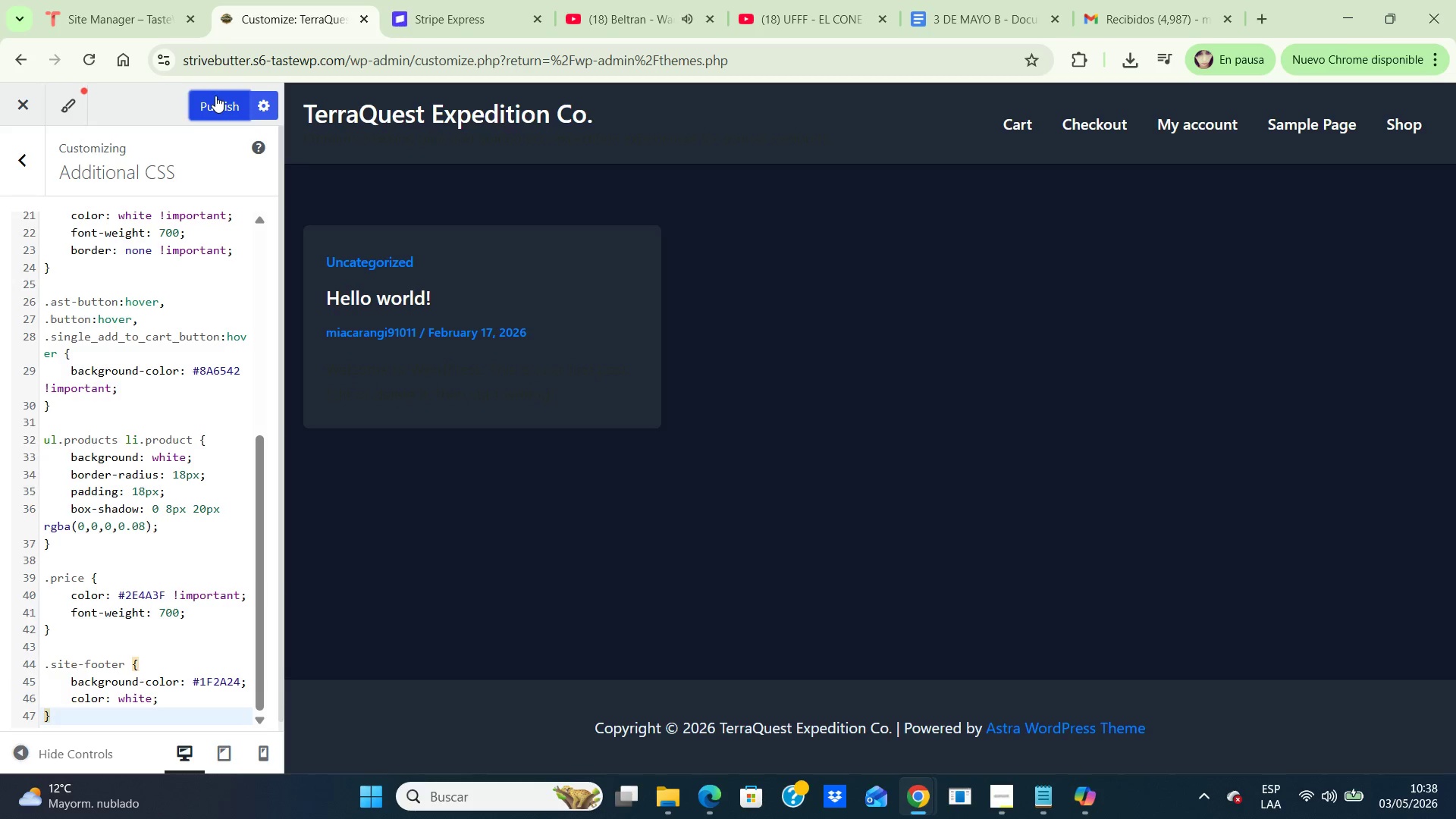 
left_click([215, 96])
 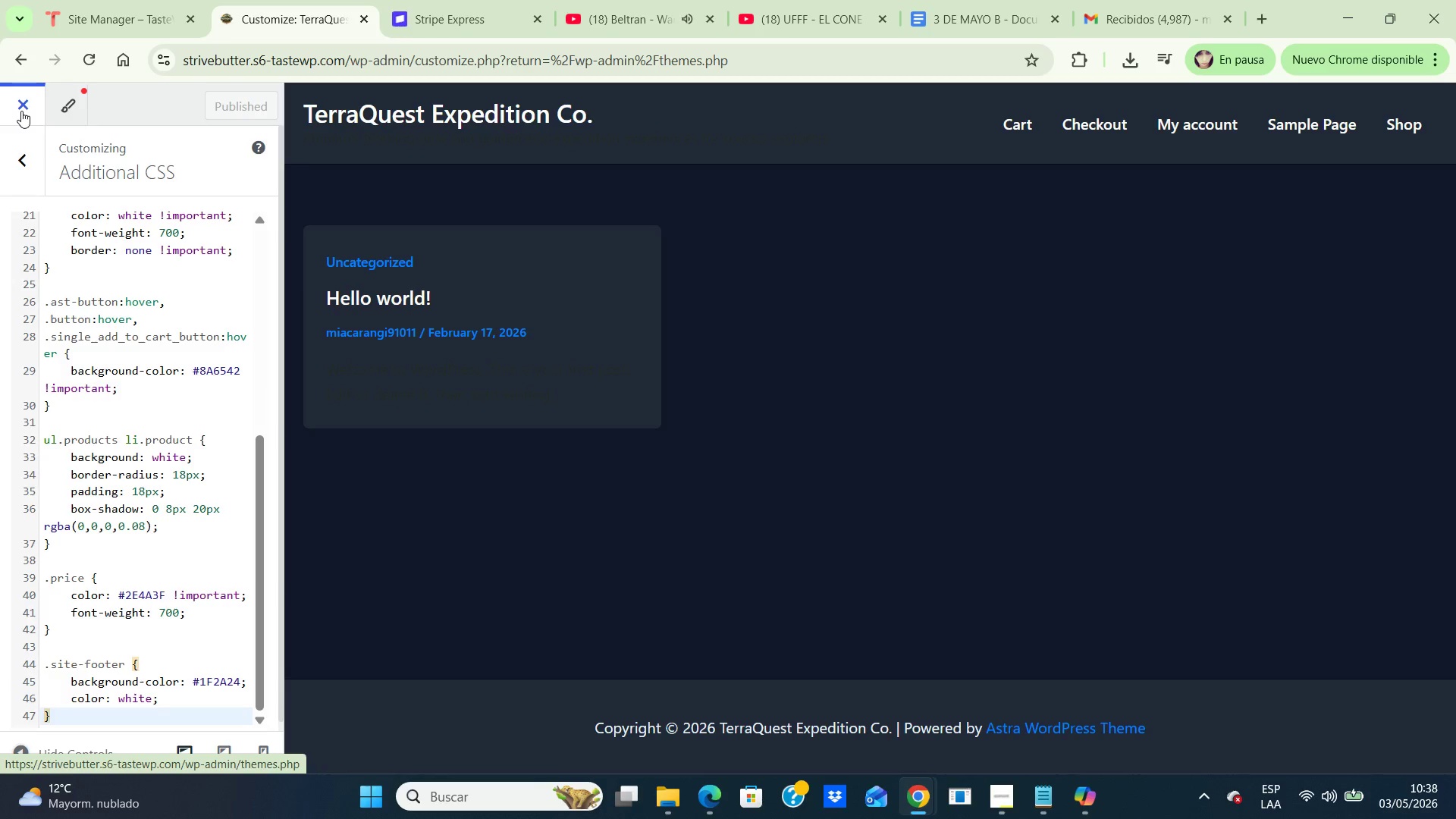 
wait(15.97)
 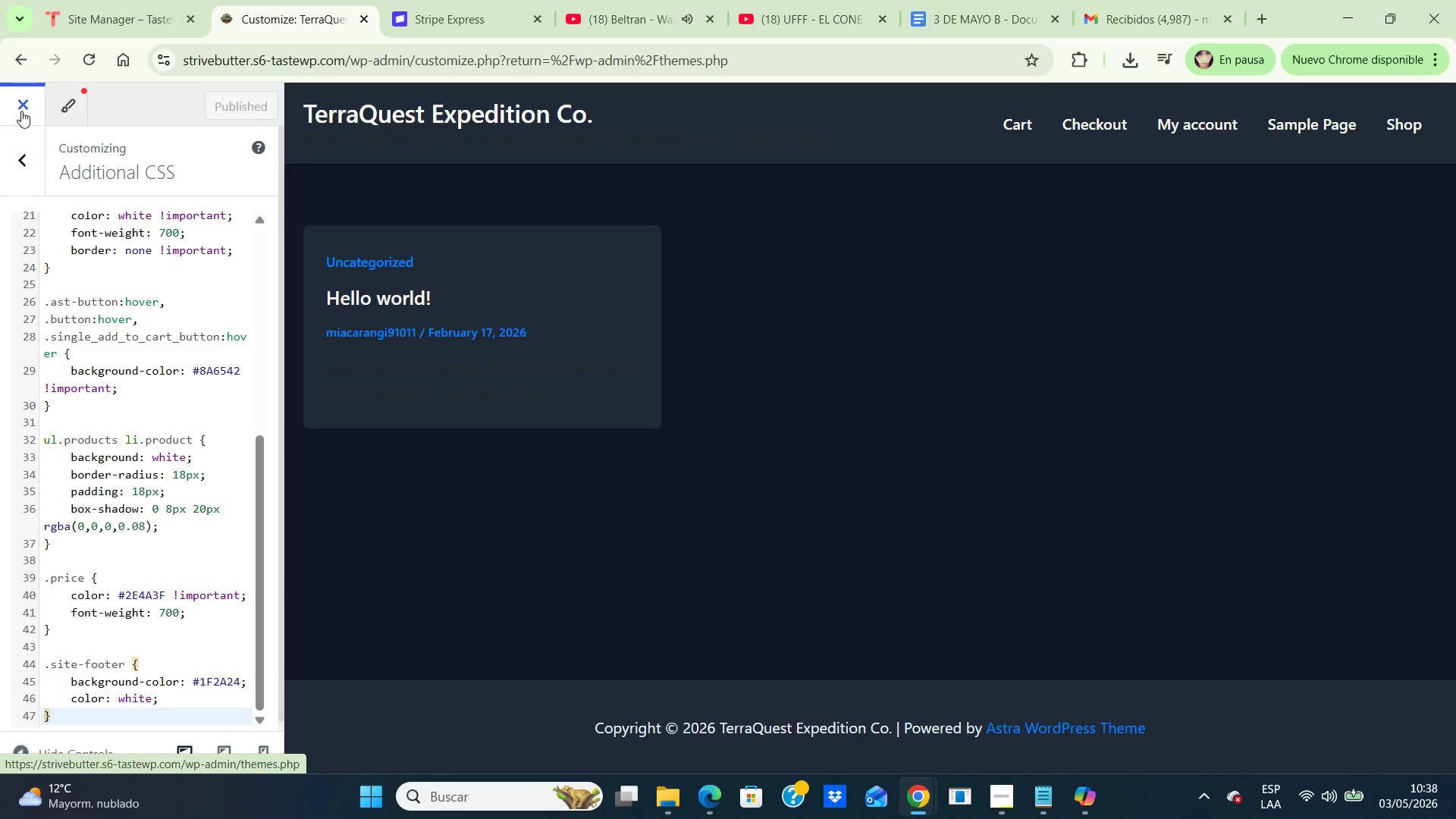 
left_click([21, 111])
 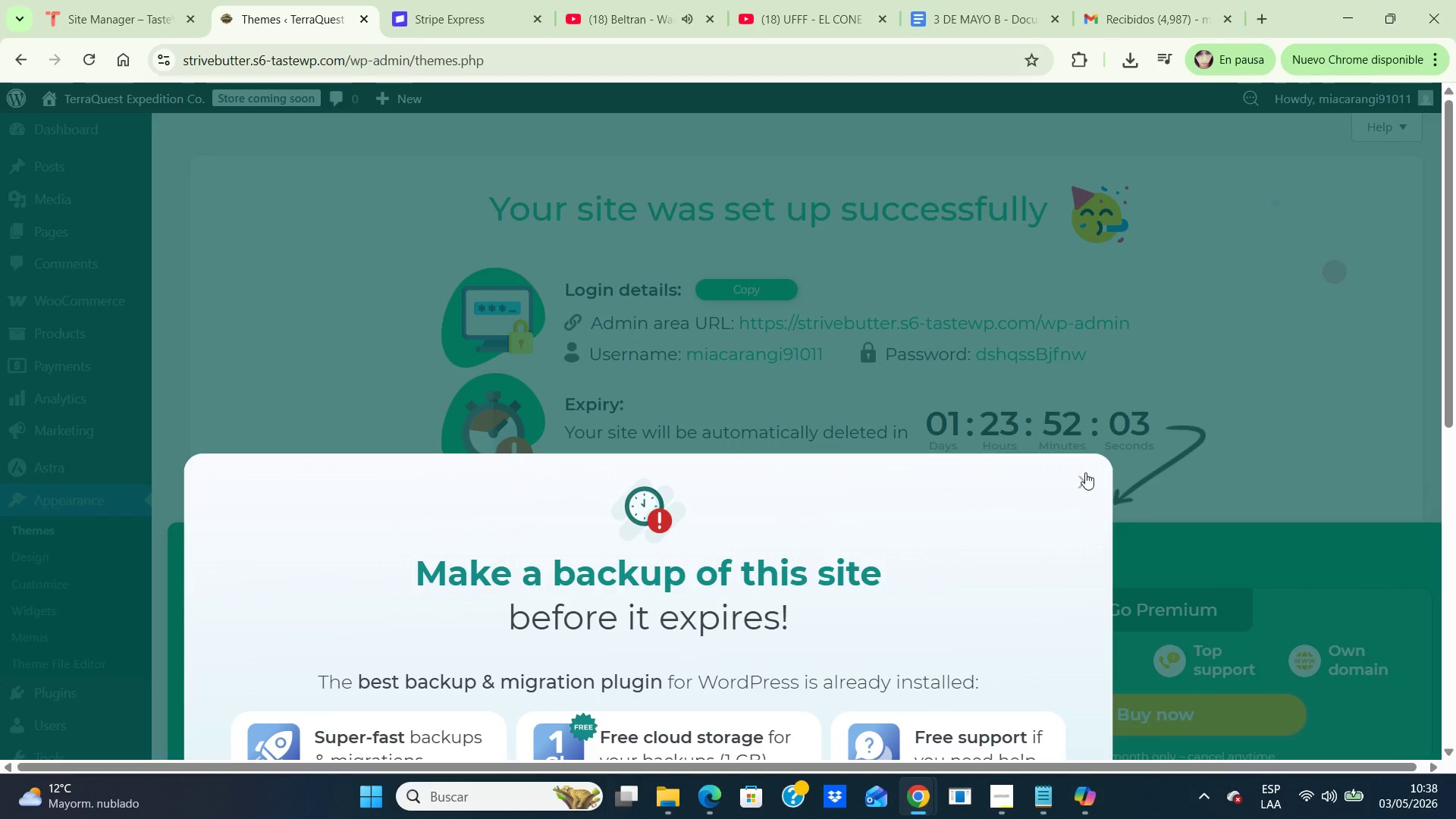 
wait(5.84)
 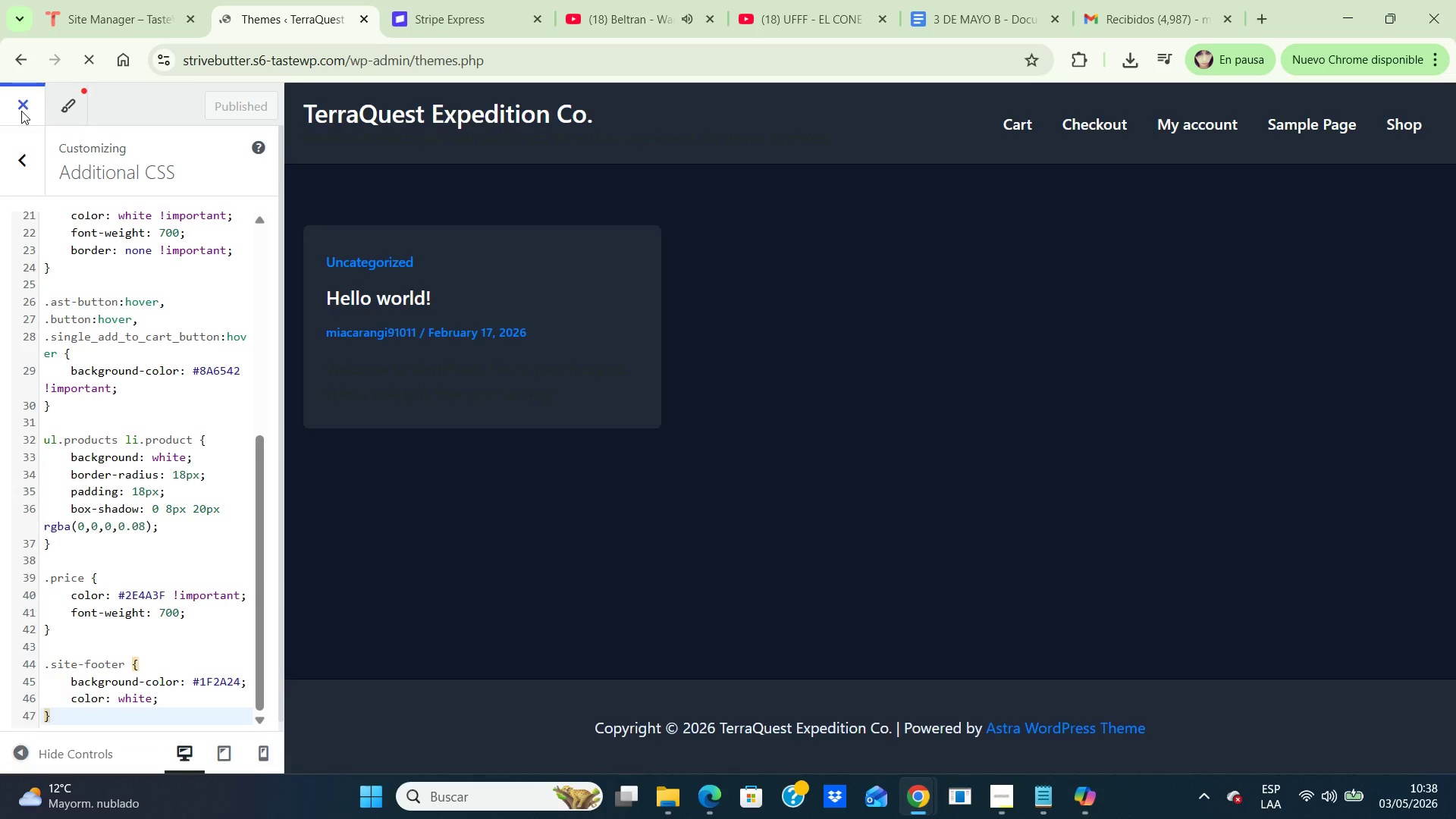 
left_click([1090, 491])
 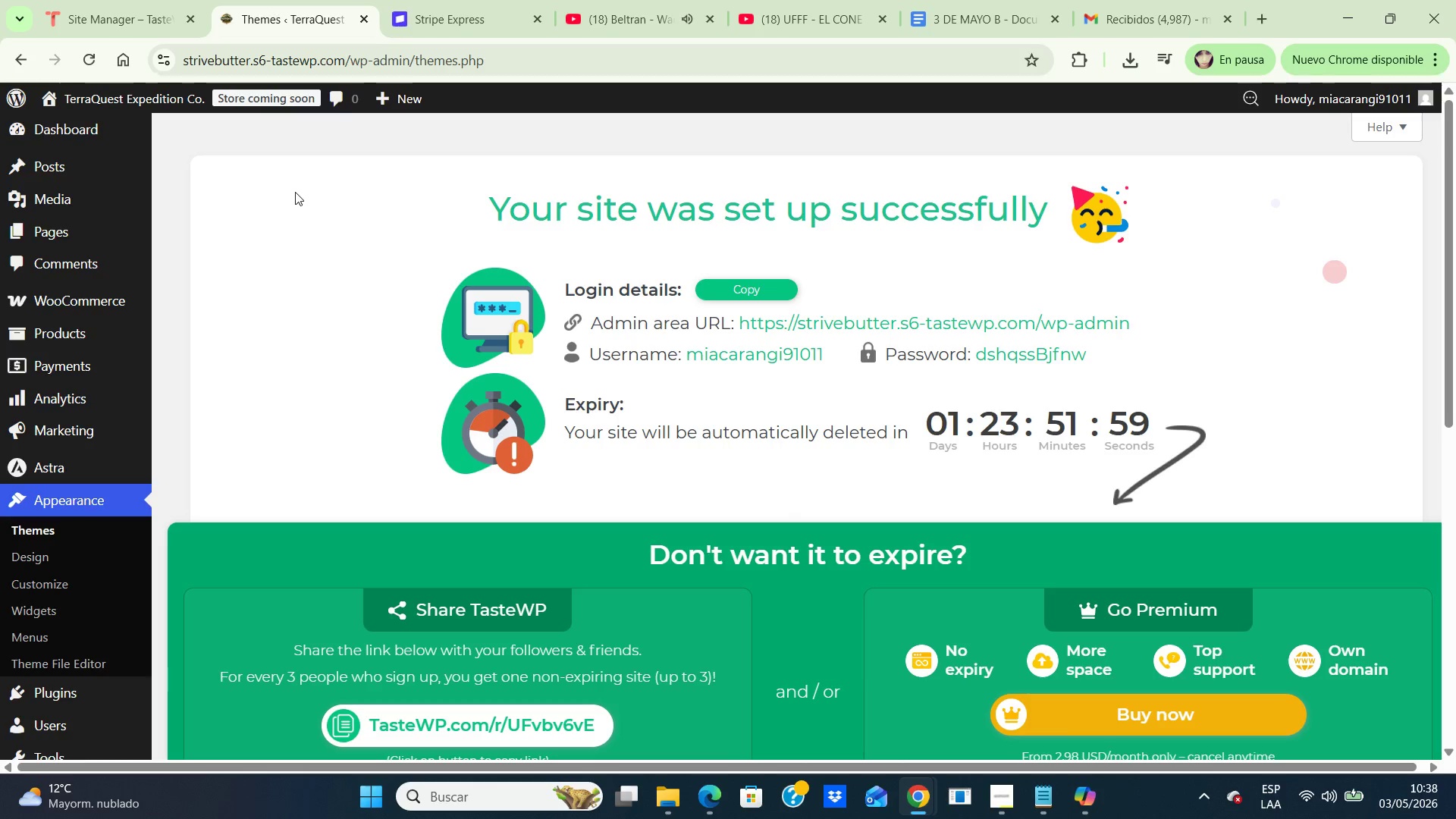 
mouse_move([115, 332])
 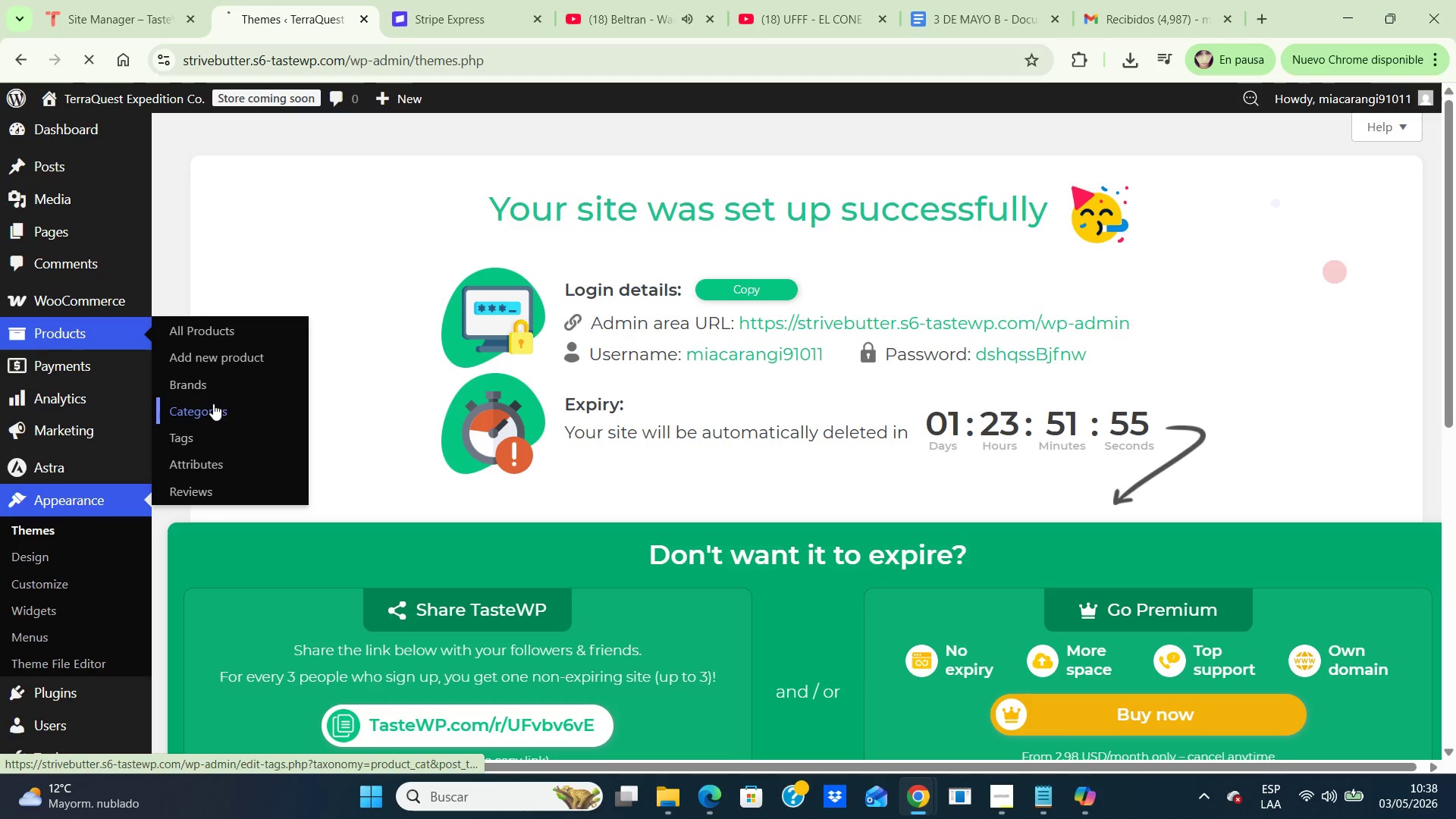 
left_click([213, 403])
 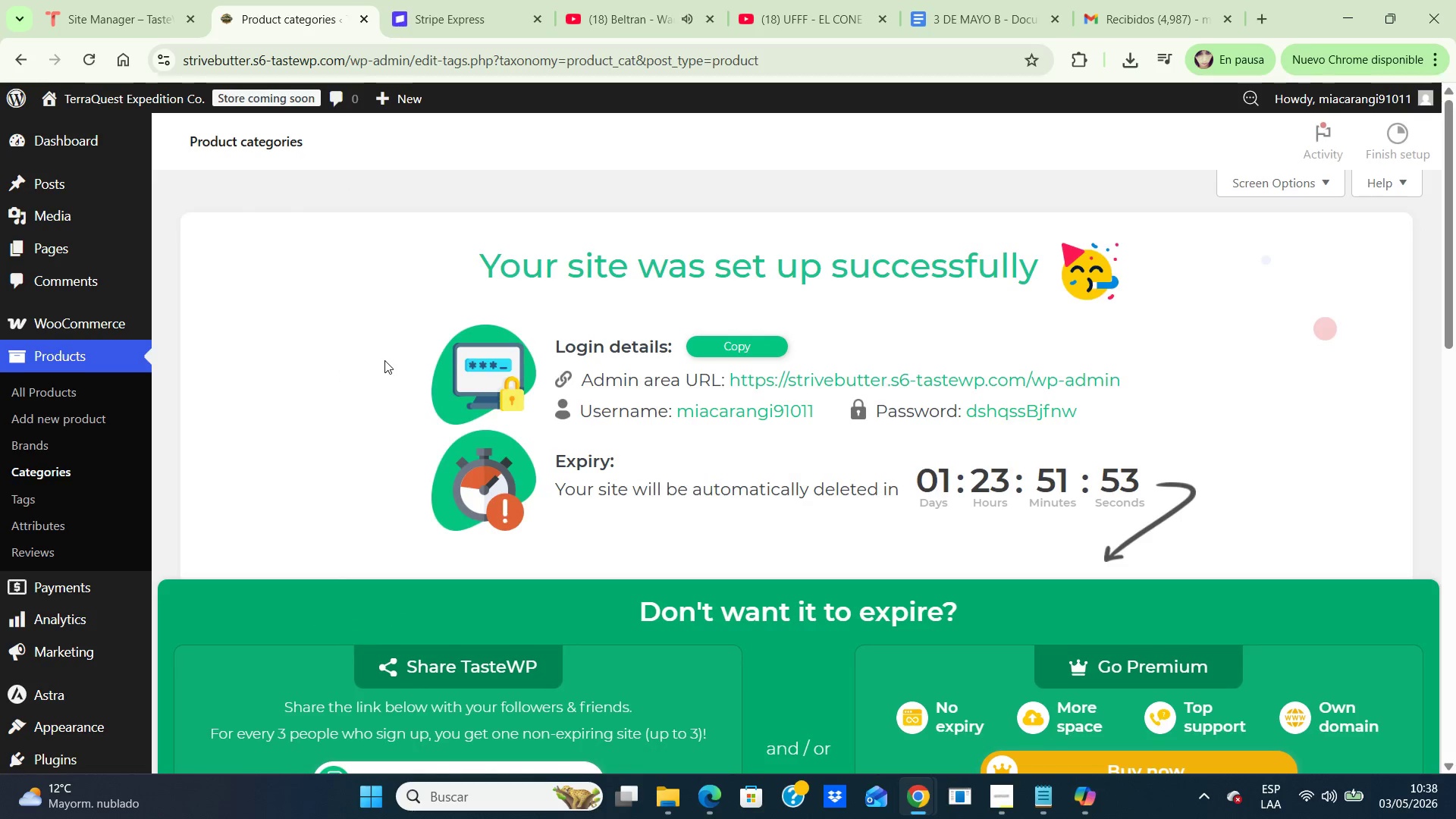 
scroll: coordinate [384, 360], scroll_direction: down, amount: 3.0
 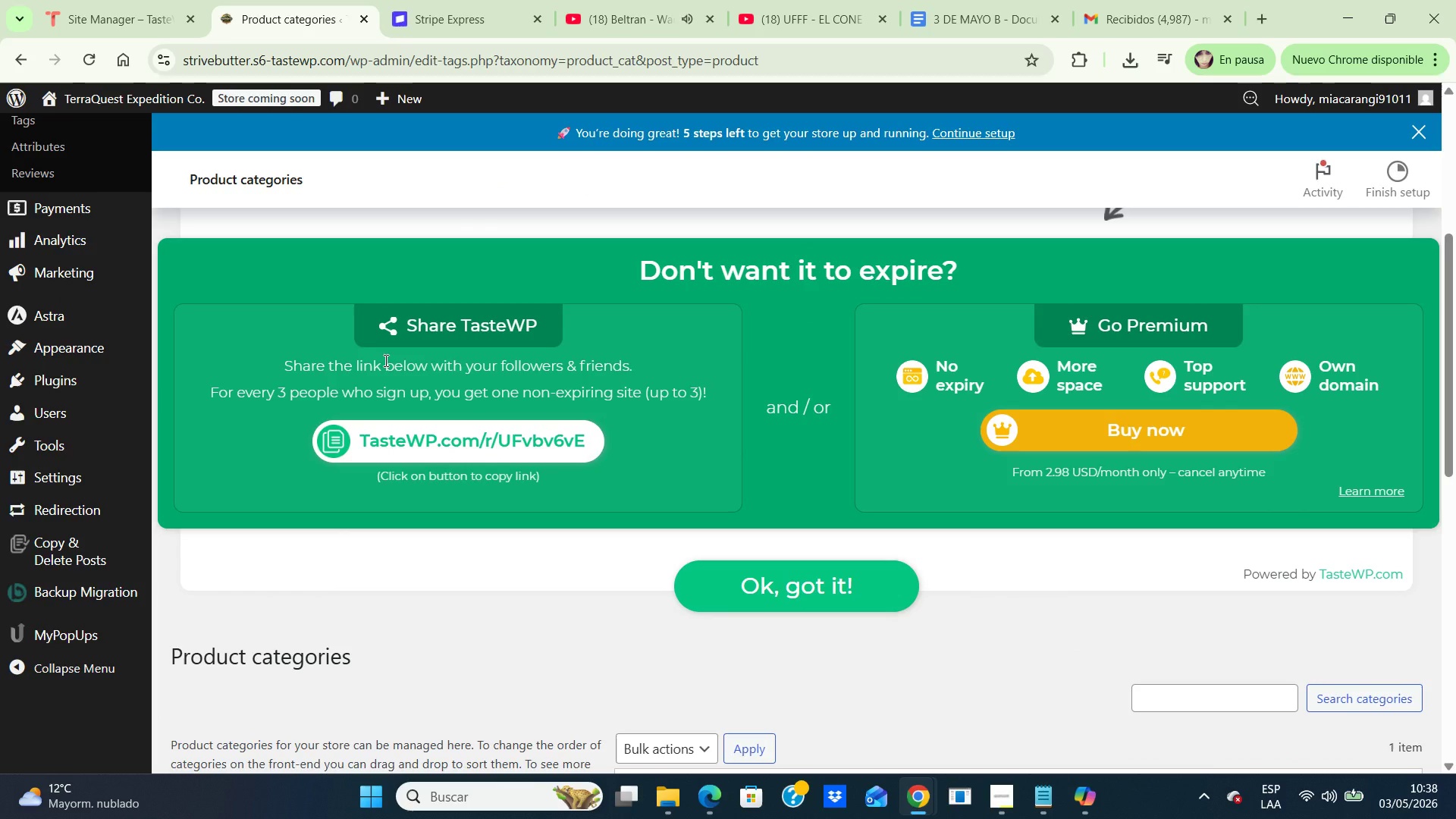 
wait(6.12)
 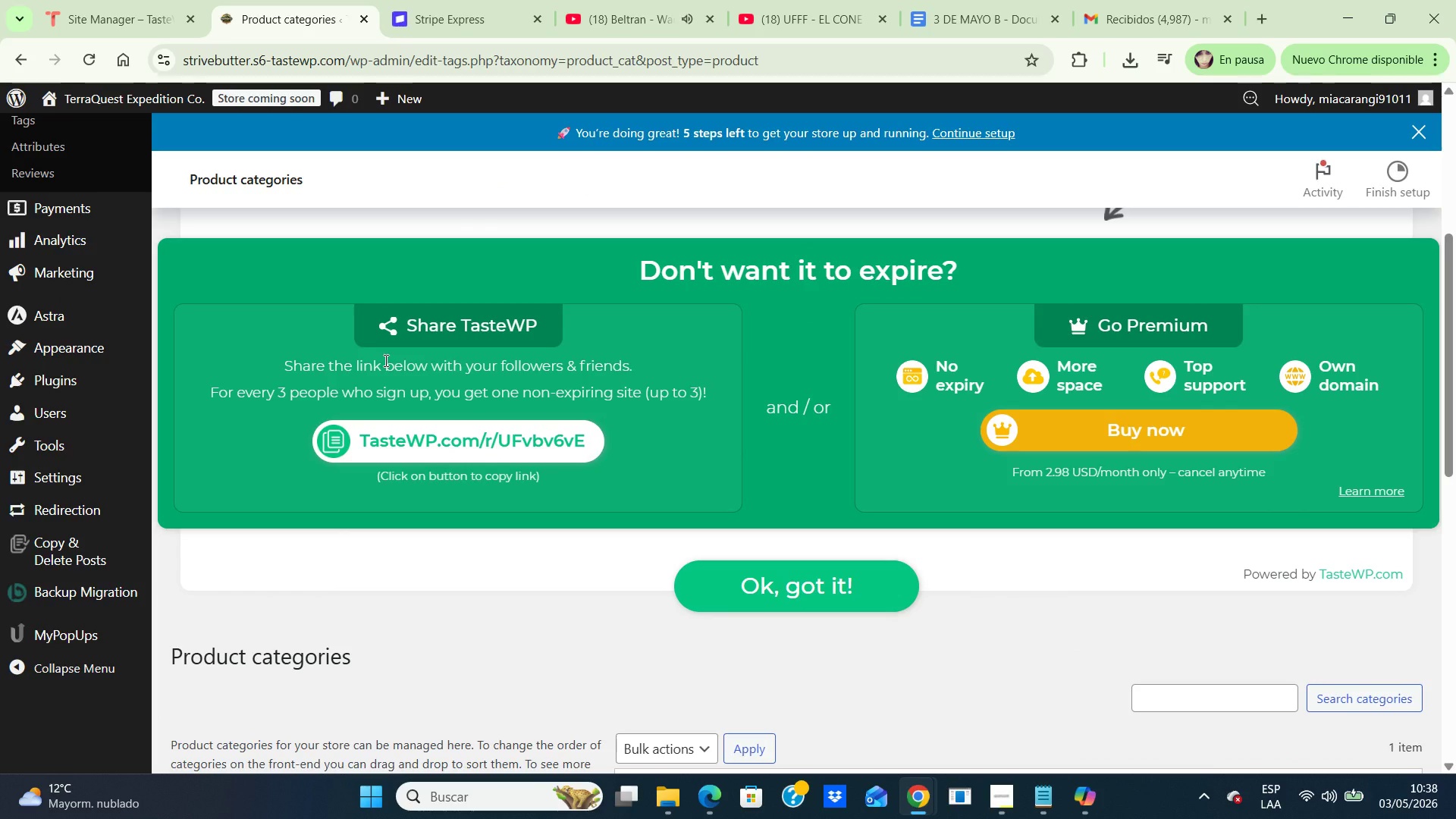 
scroll: coordinate [384, 360], scroll_direction: down, amount: 7.0
 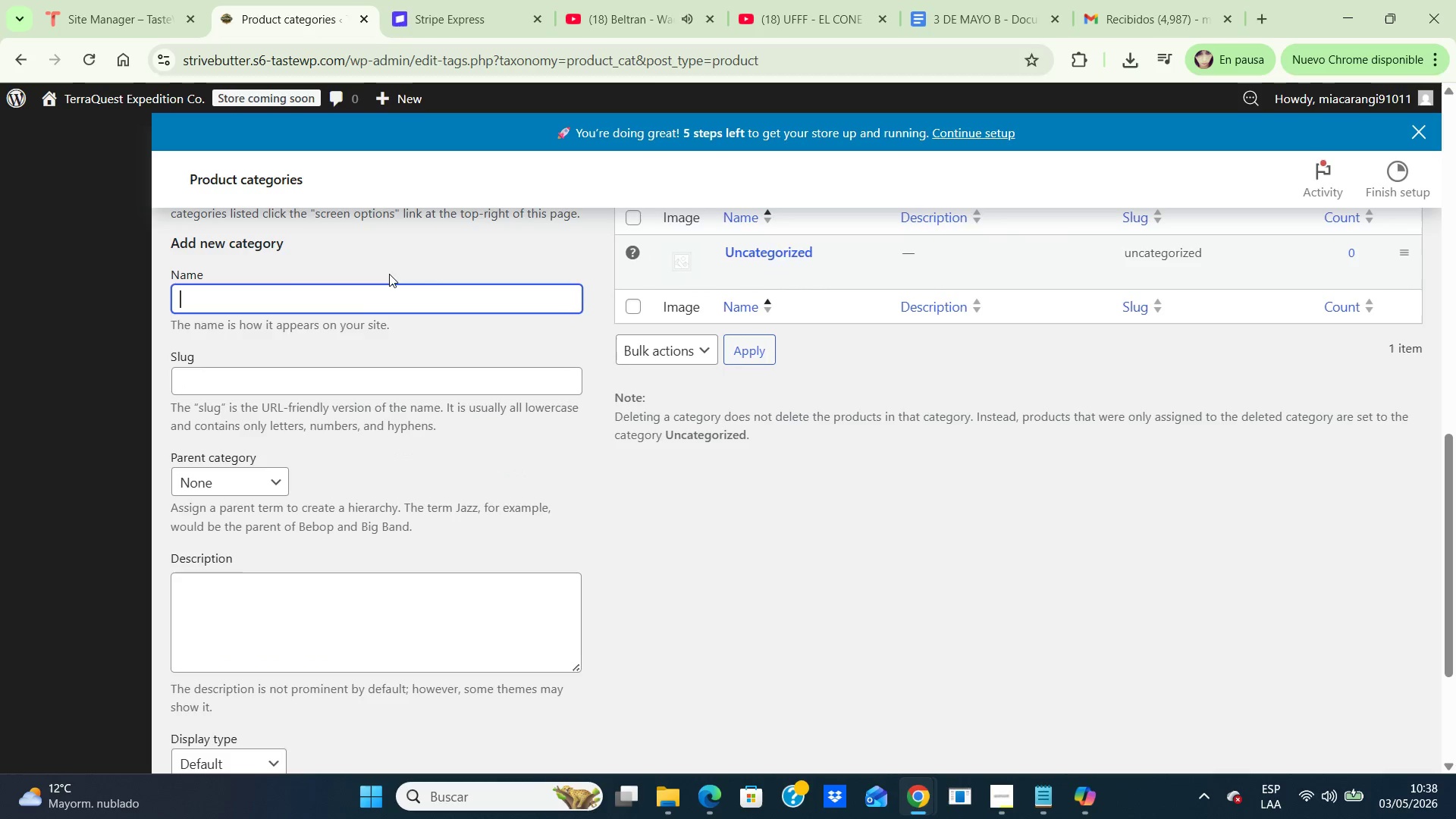 
scroll: coordinate [389, 274], scroll_direction: up, amount: 1.0
 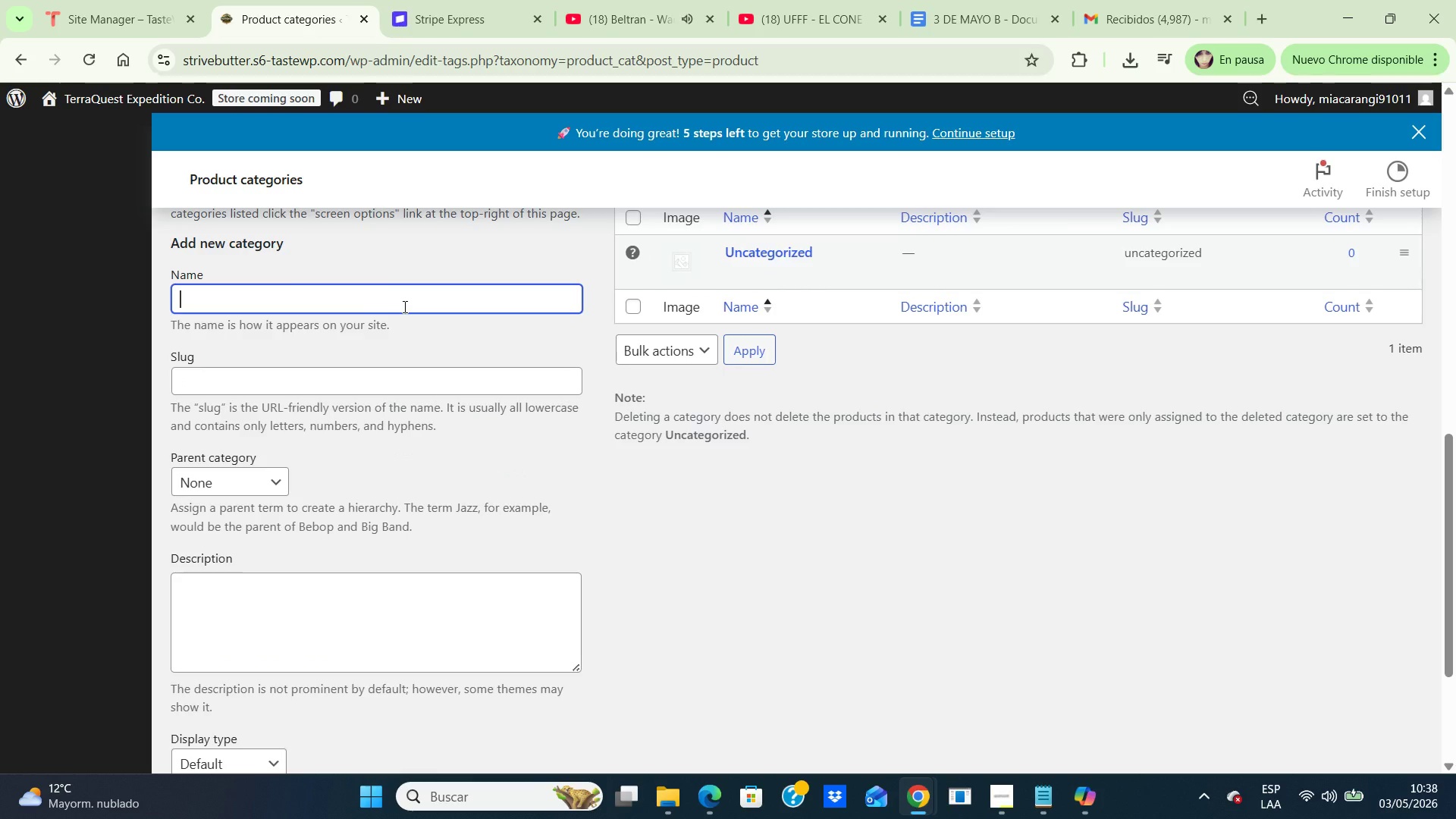 
left_click([403, 306])
 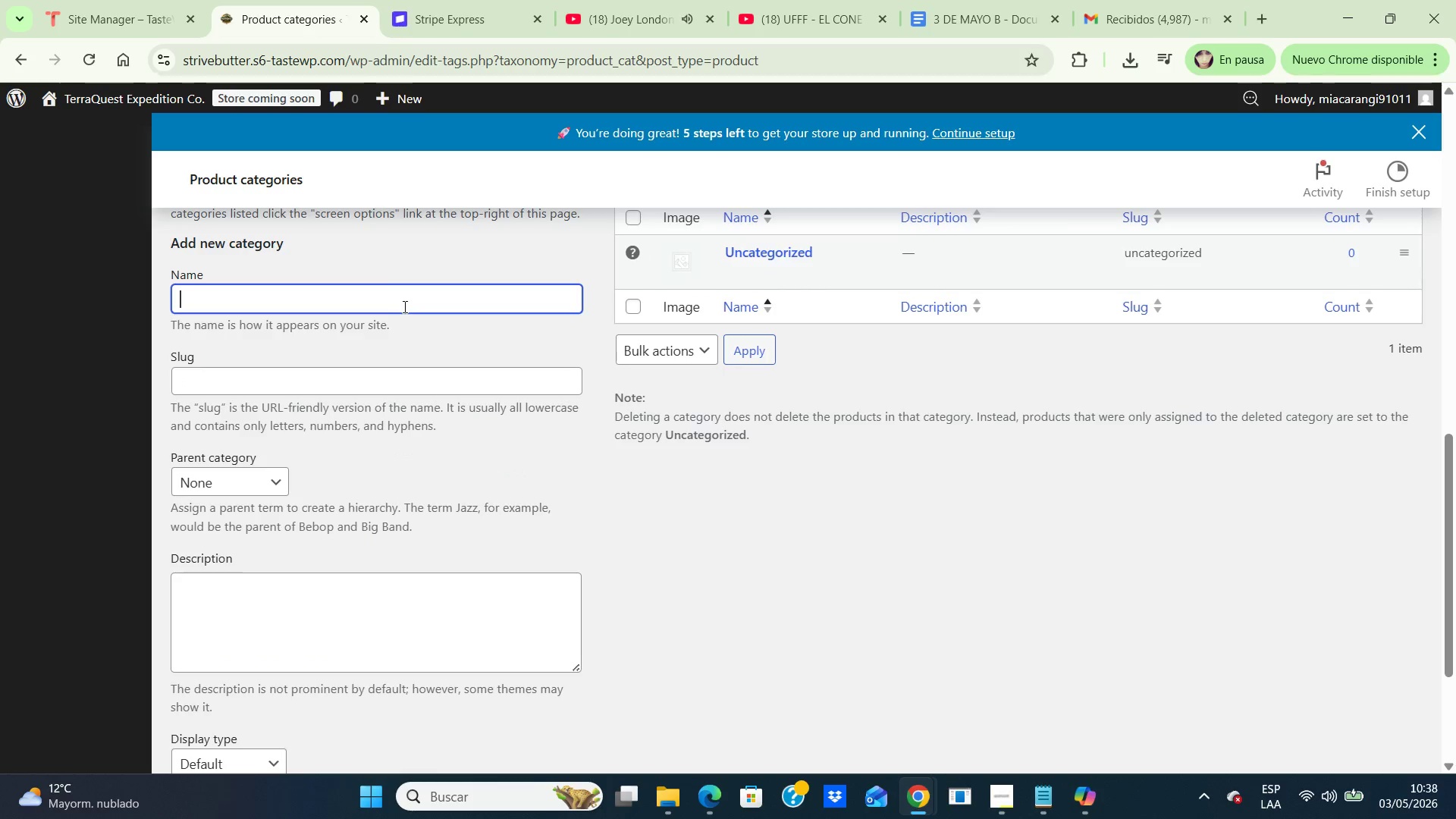 
type(Physical Gear)
 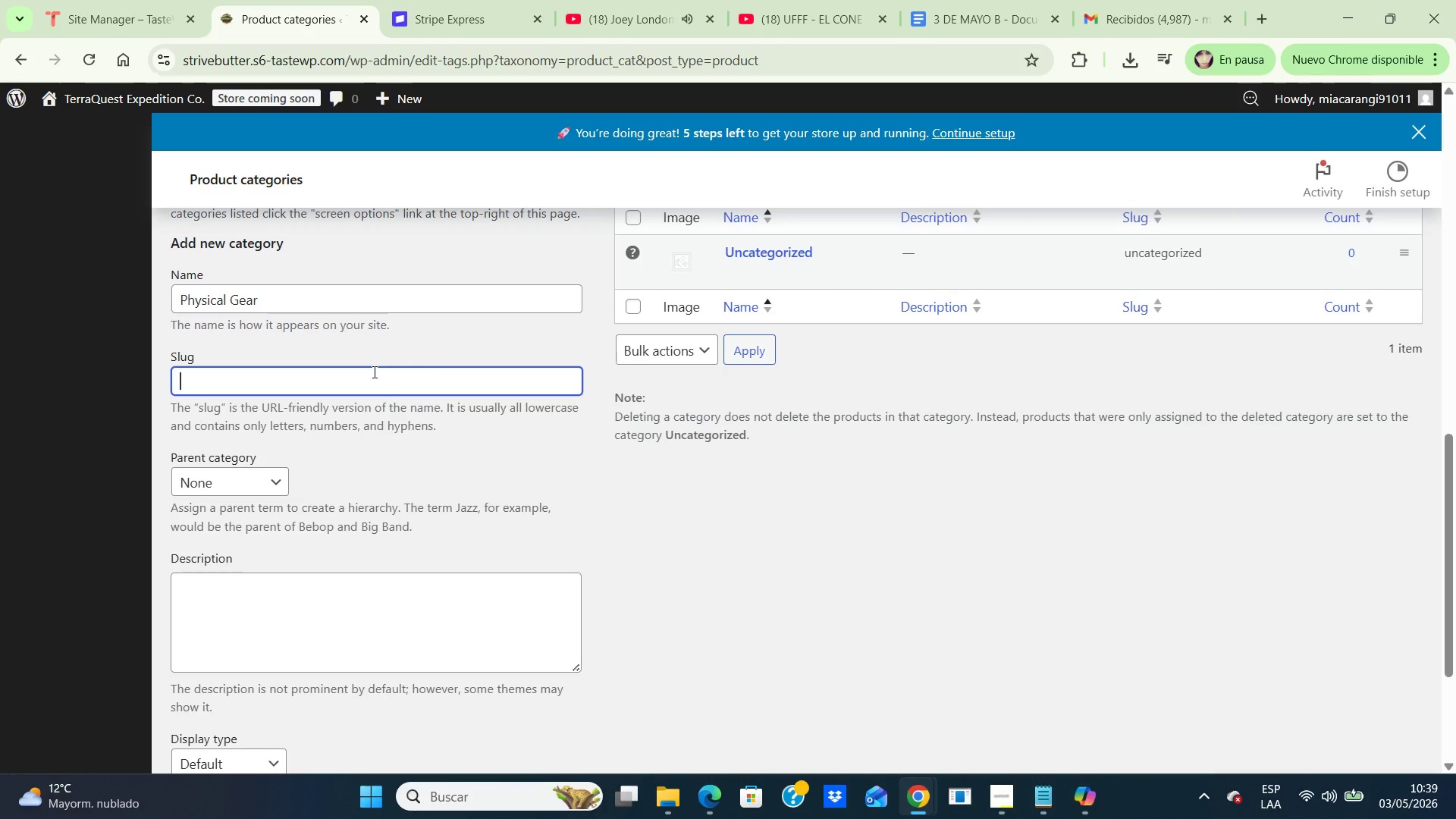 
left_click([373, 372])
 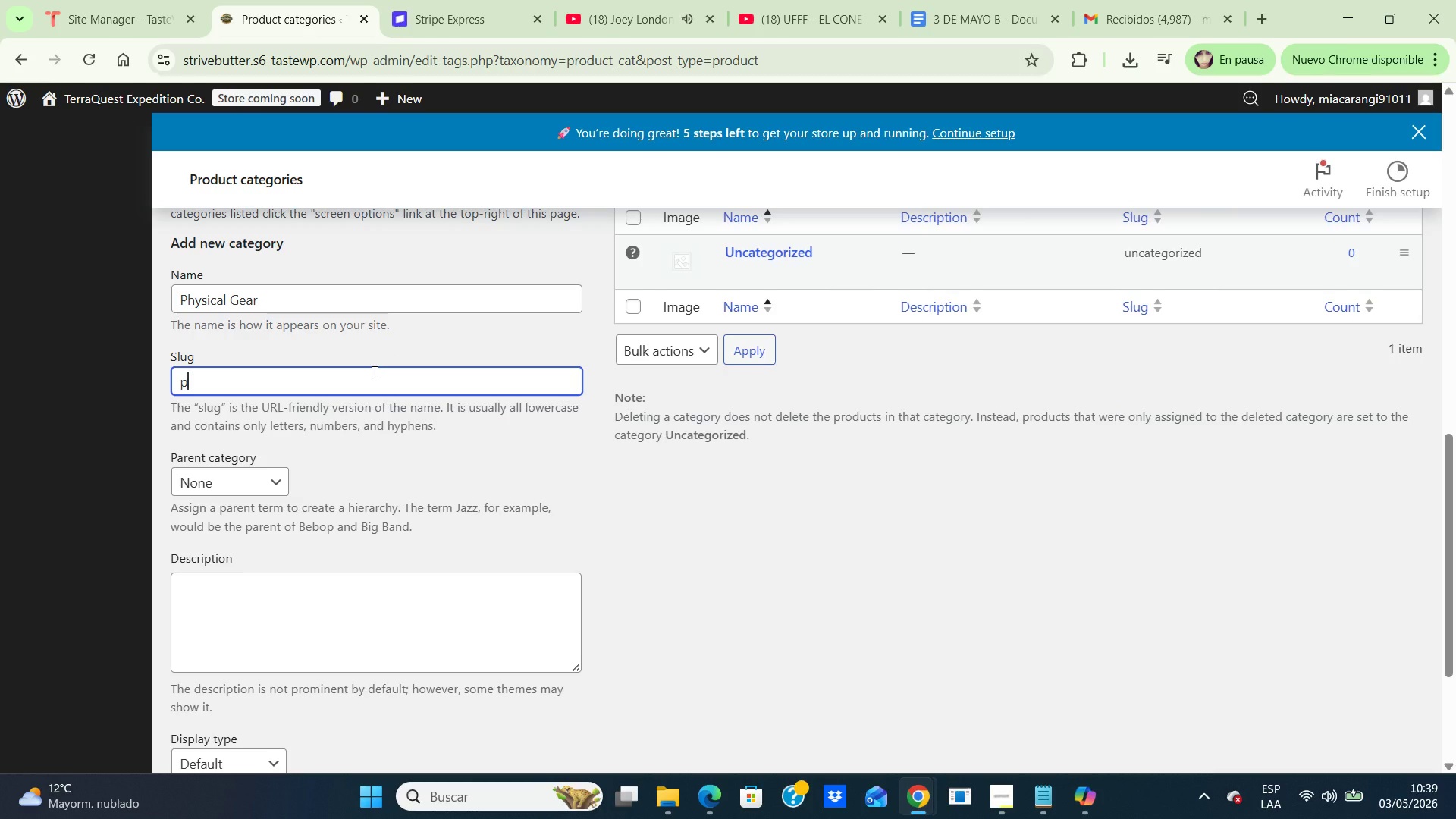 
type(physical-gear)
 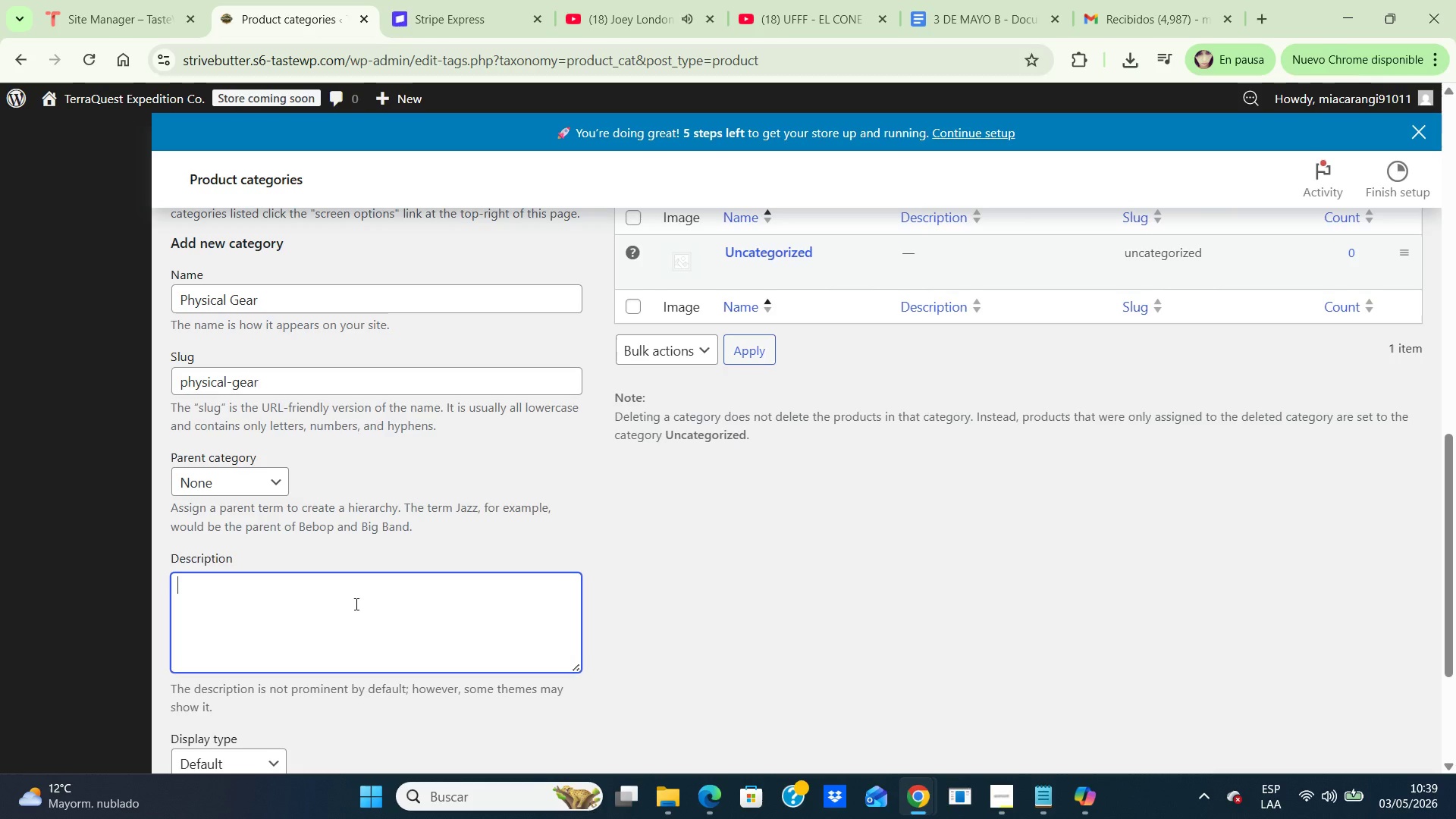 
left_click([355, 604])
 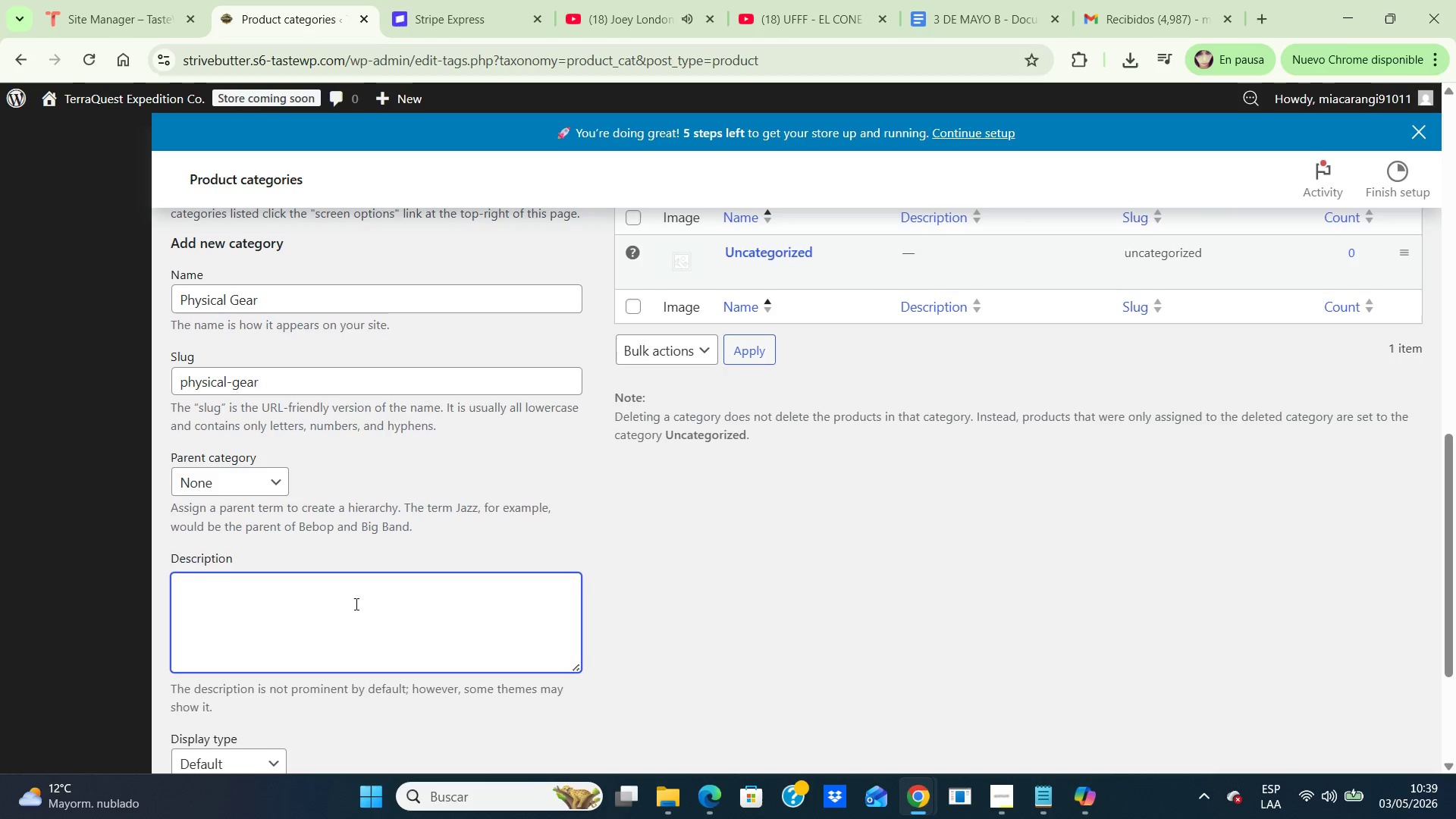 
type(Professional trekking gear and rugge outdoor q)
key(Backspace)
 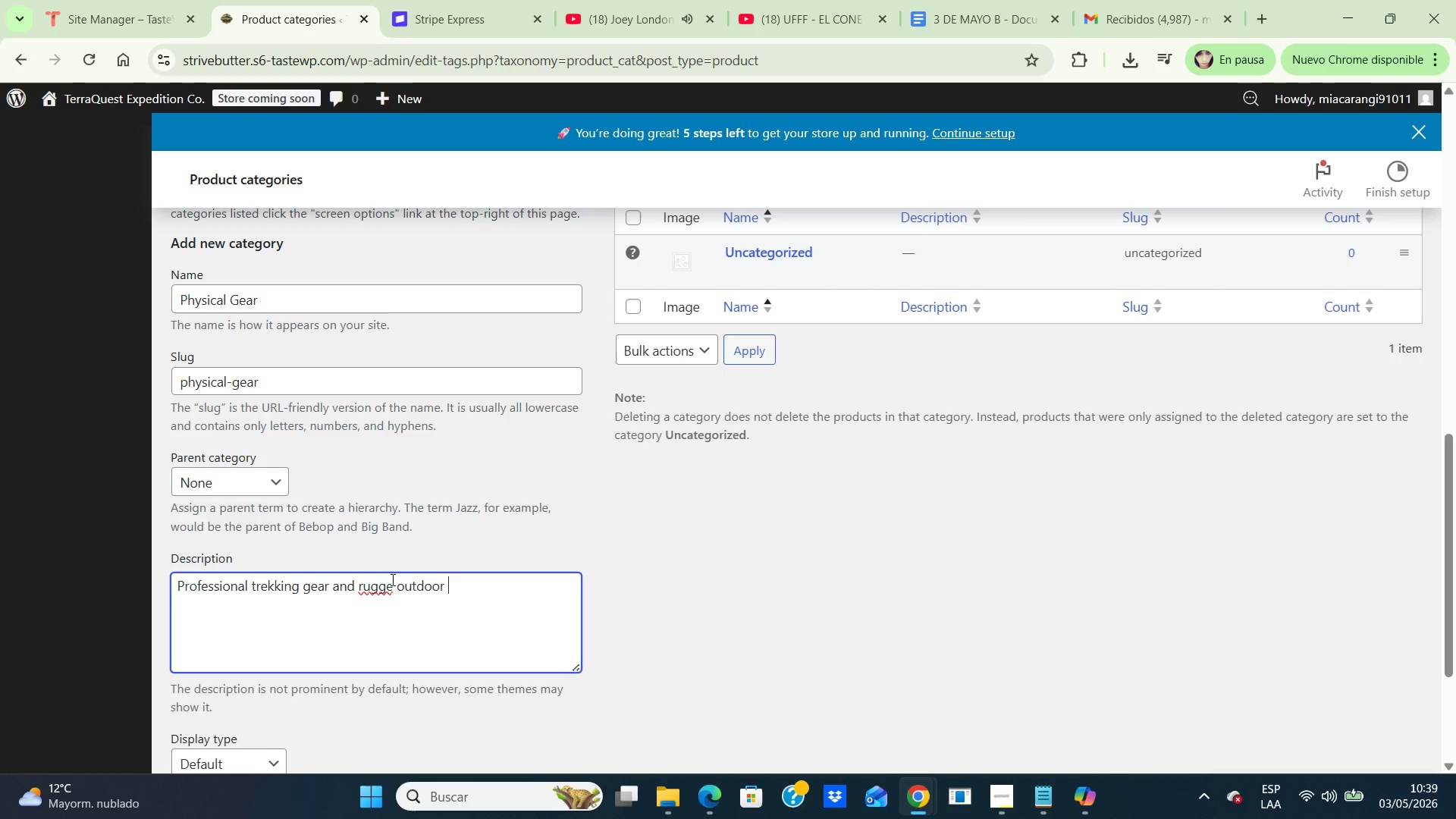 
left_click([391, 579])
 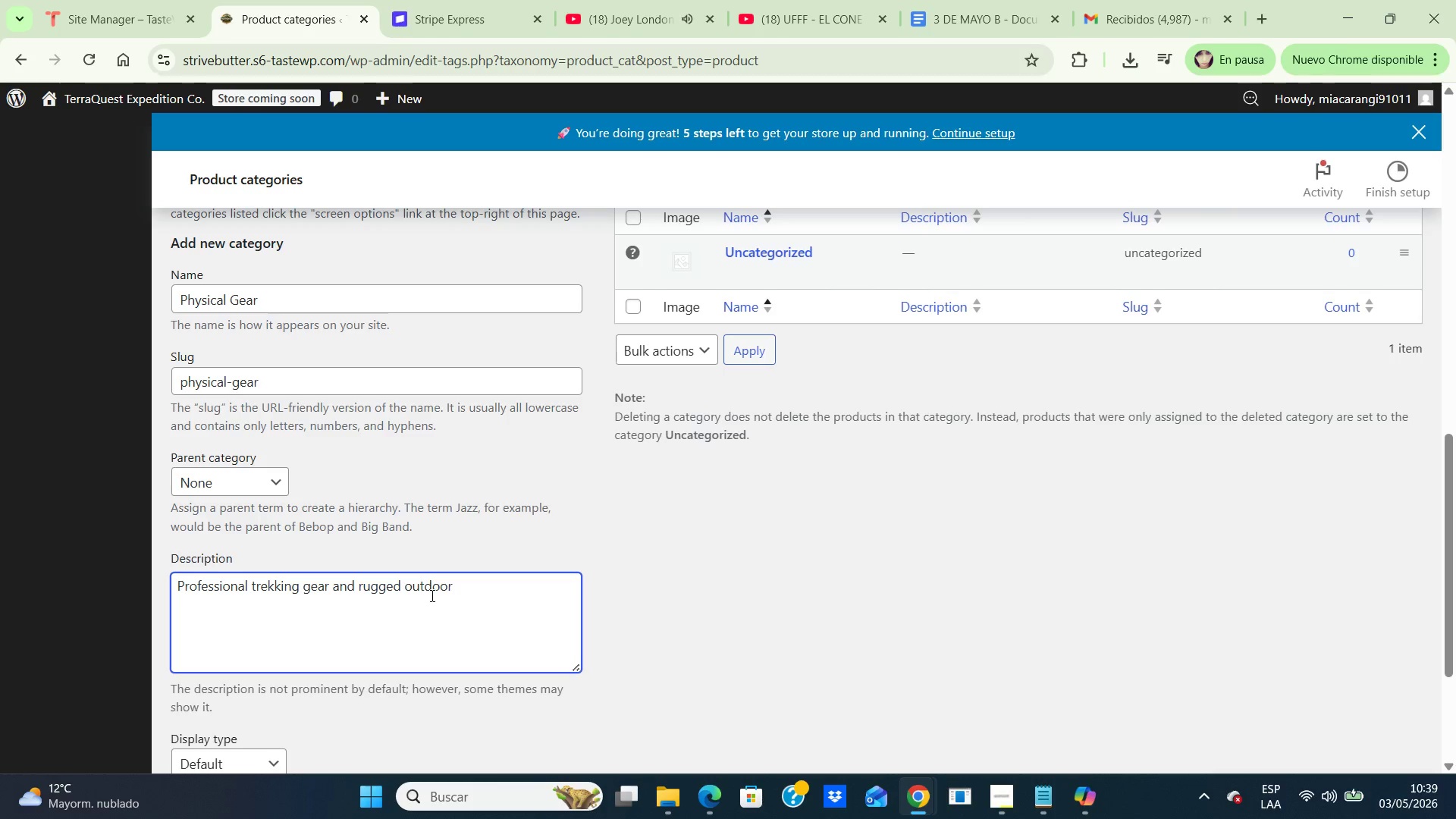 
key(D)
 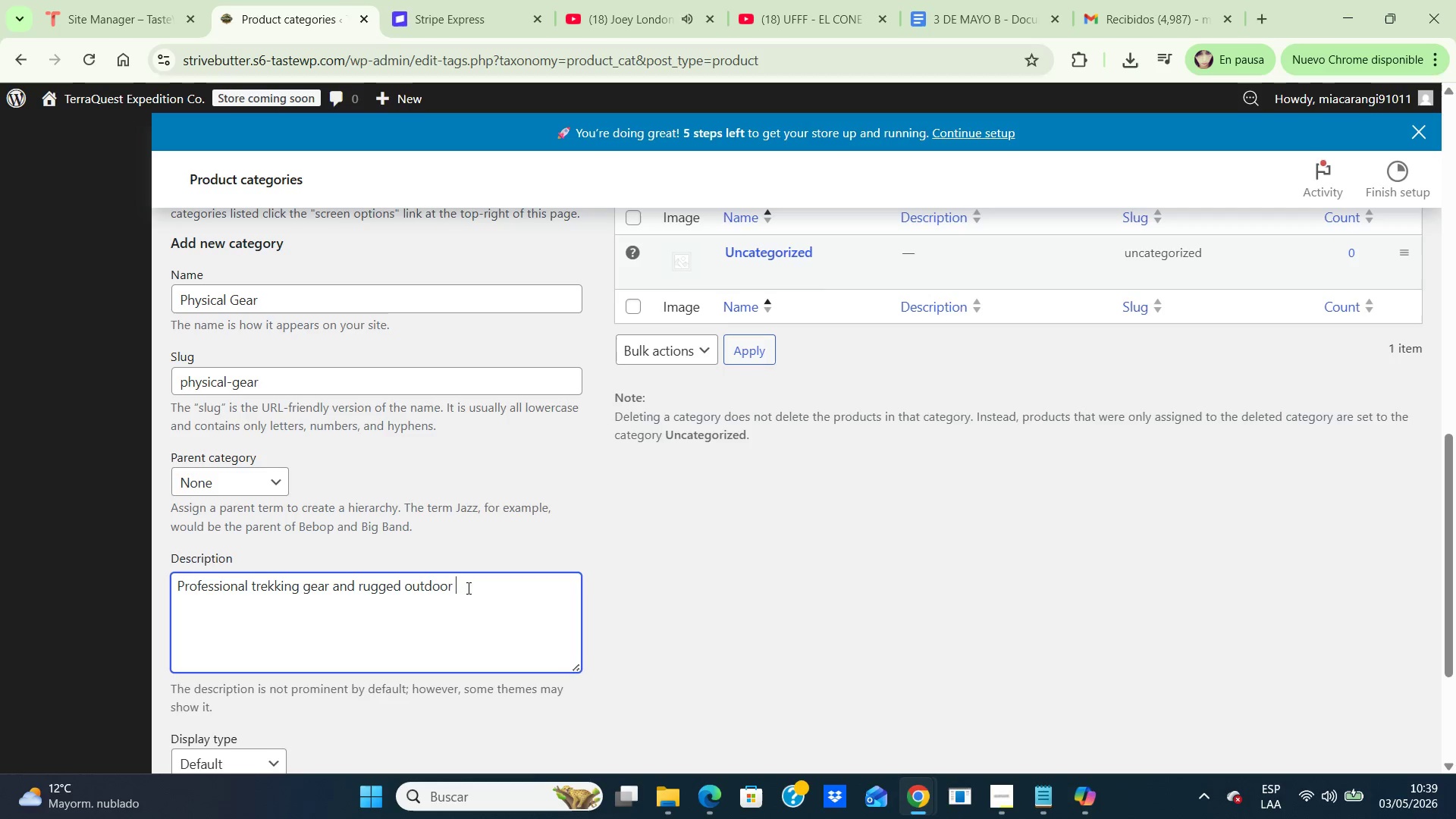 
left_click([467, 588])
 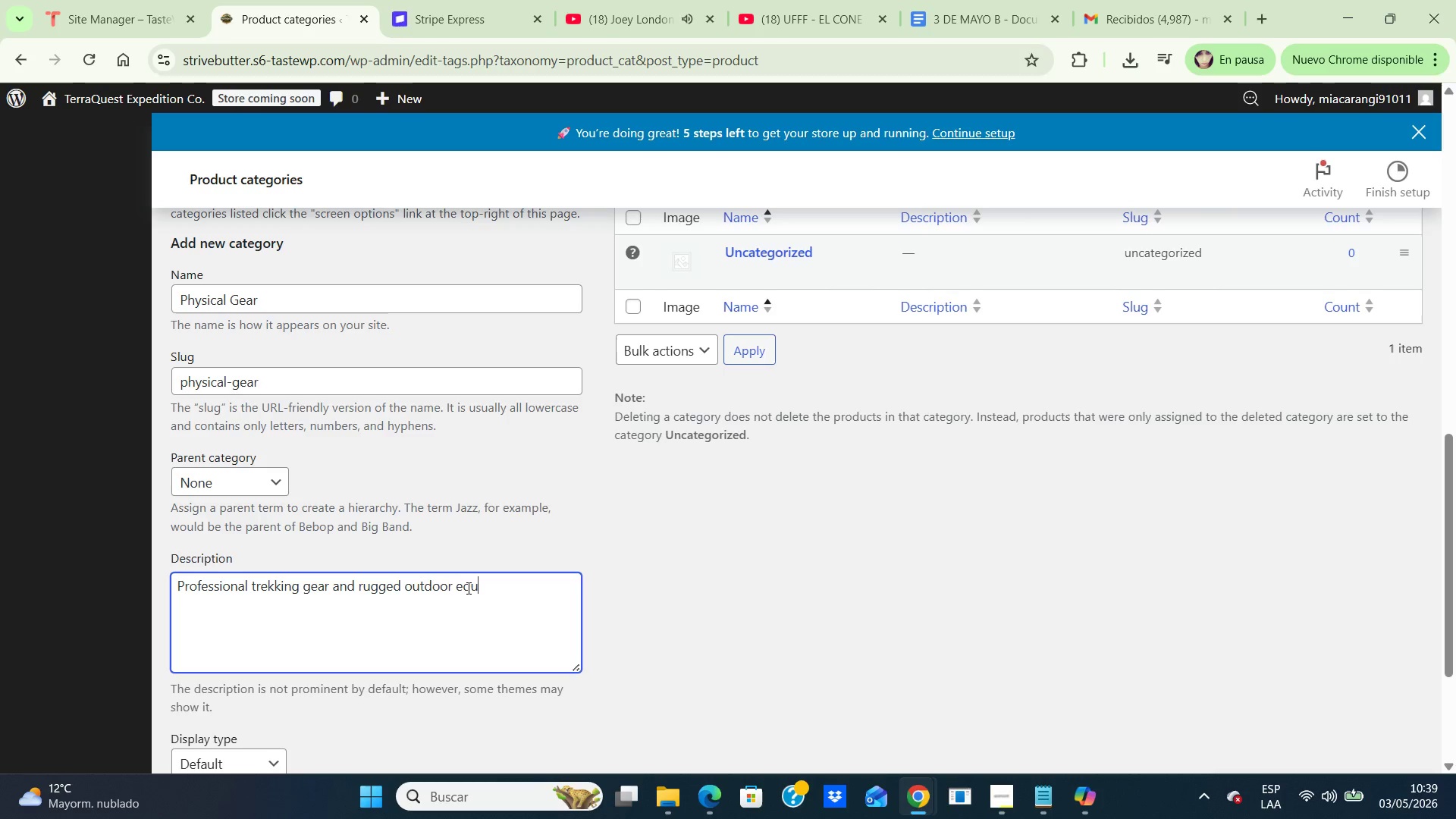 
type(equipment for serious exlorers)
 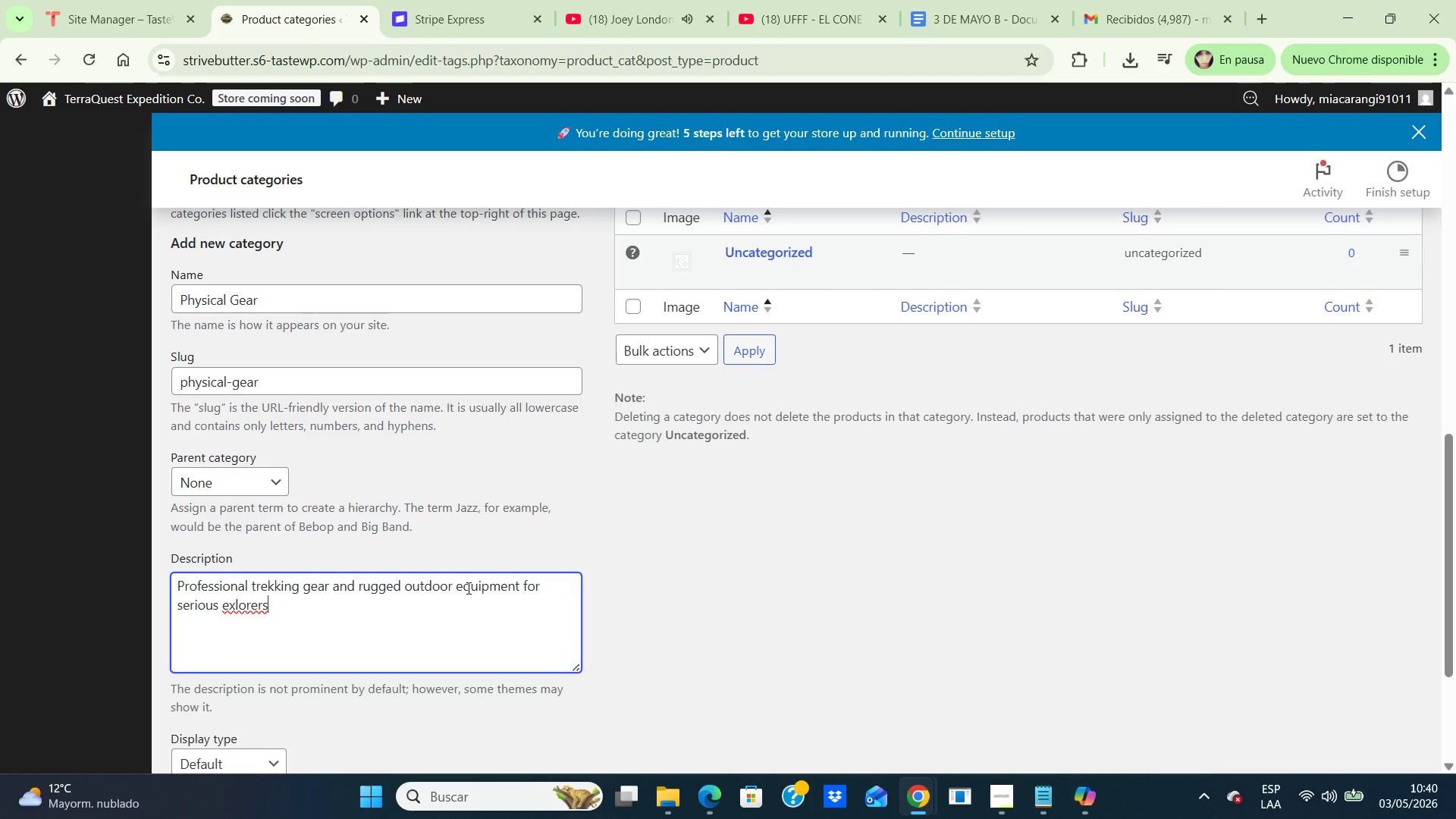 
wait(6.33)
 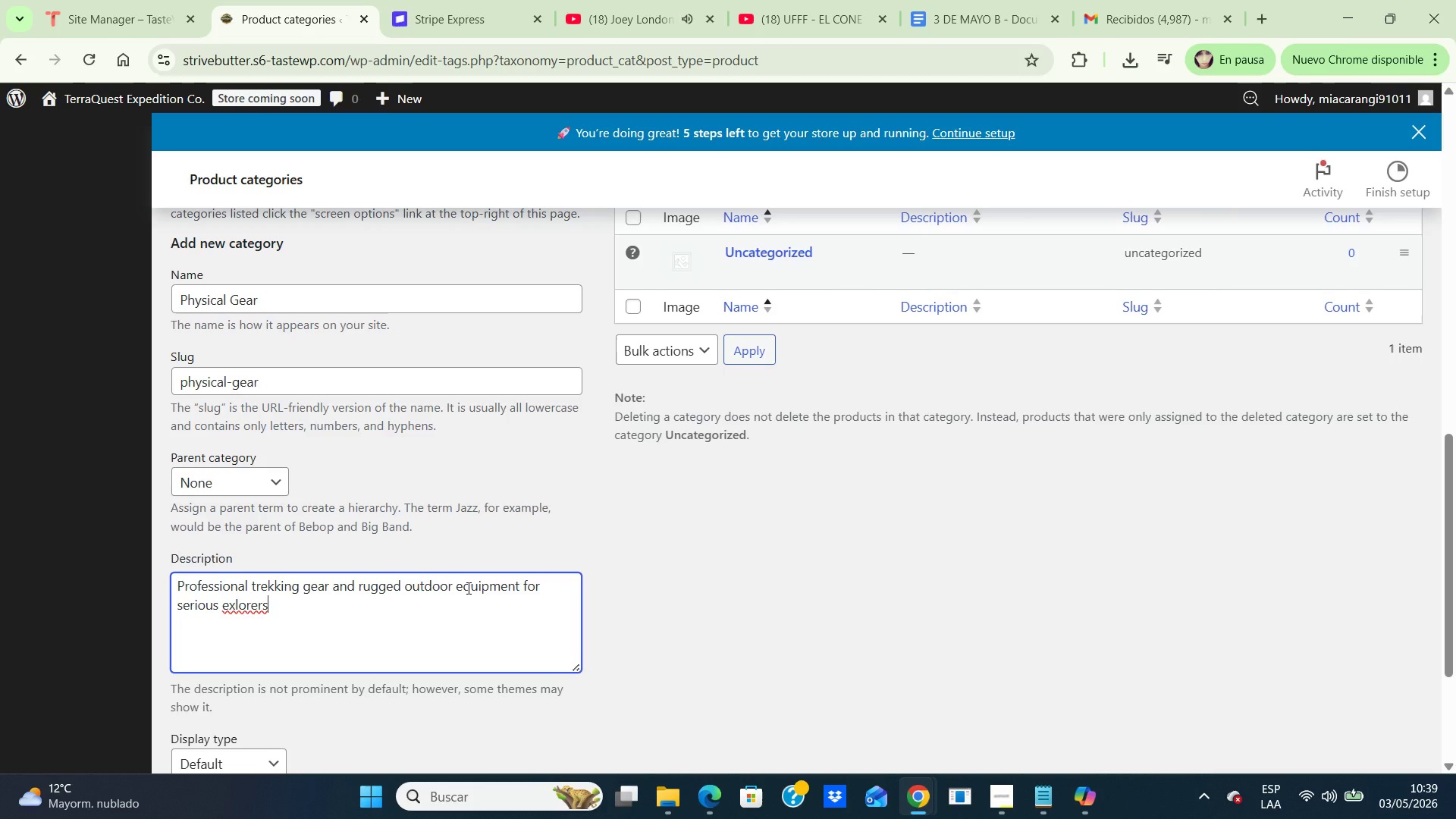 
key(Backspace)
key(Backspace)
key(Backspace)
key(Backspace)
key(Backspace)
key(Backspace)
type(plorers)
 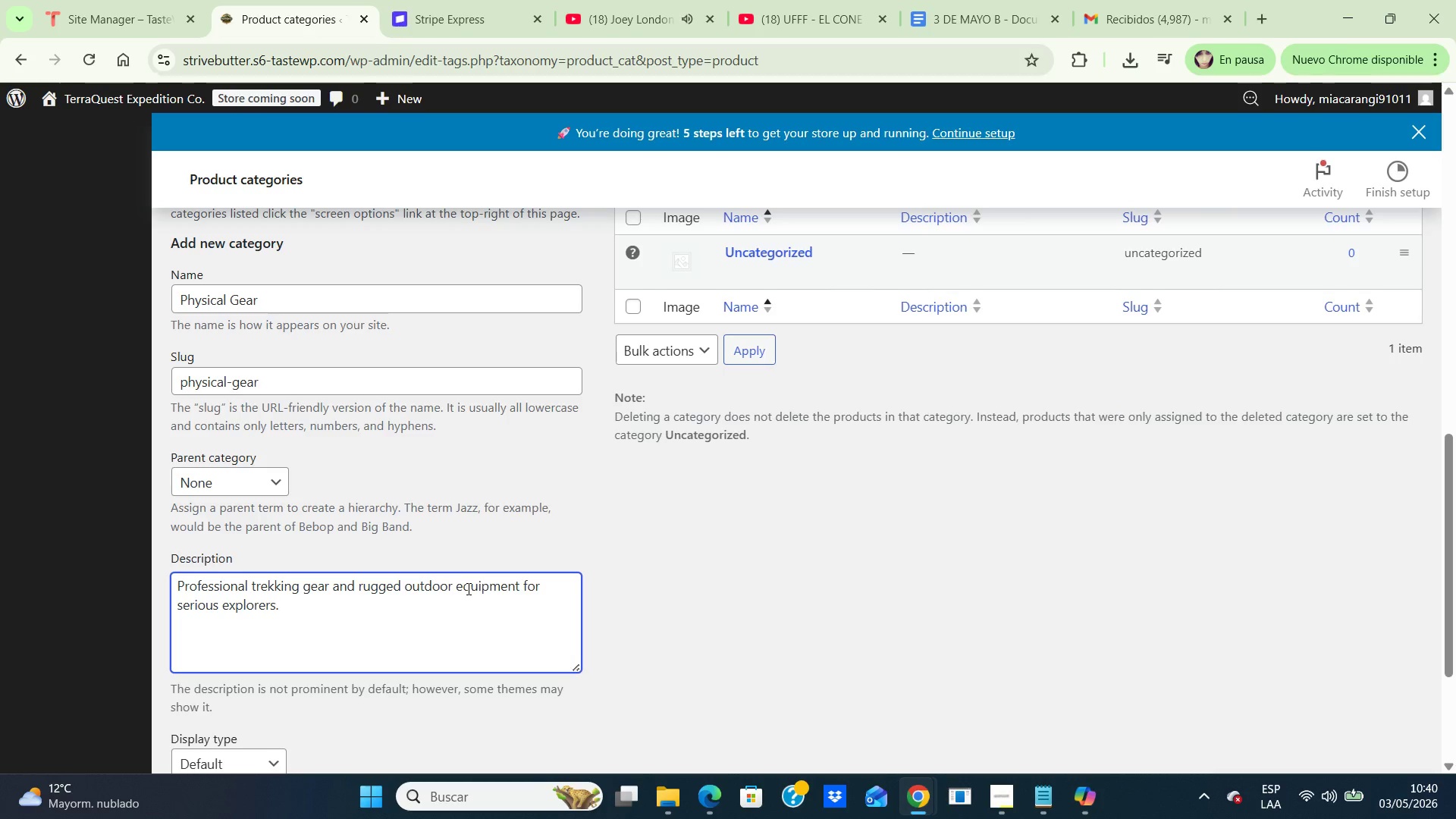 
key(Period)
 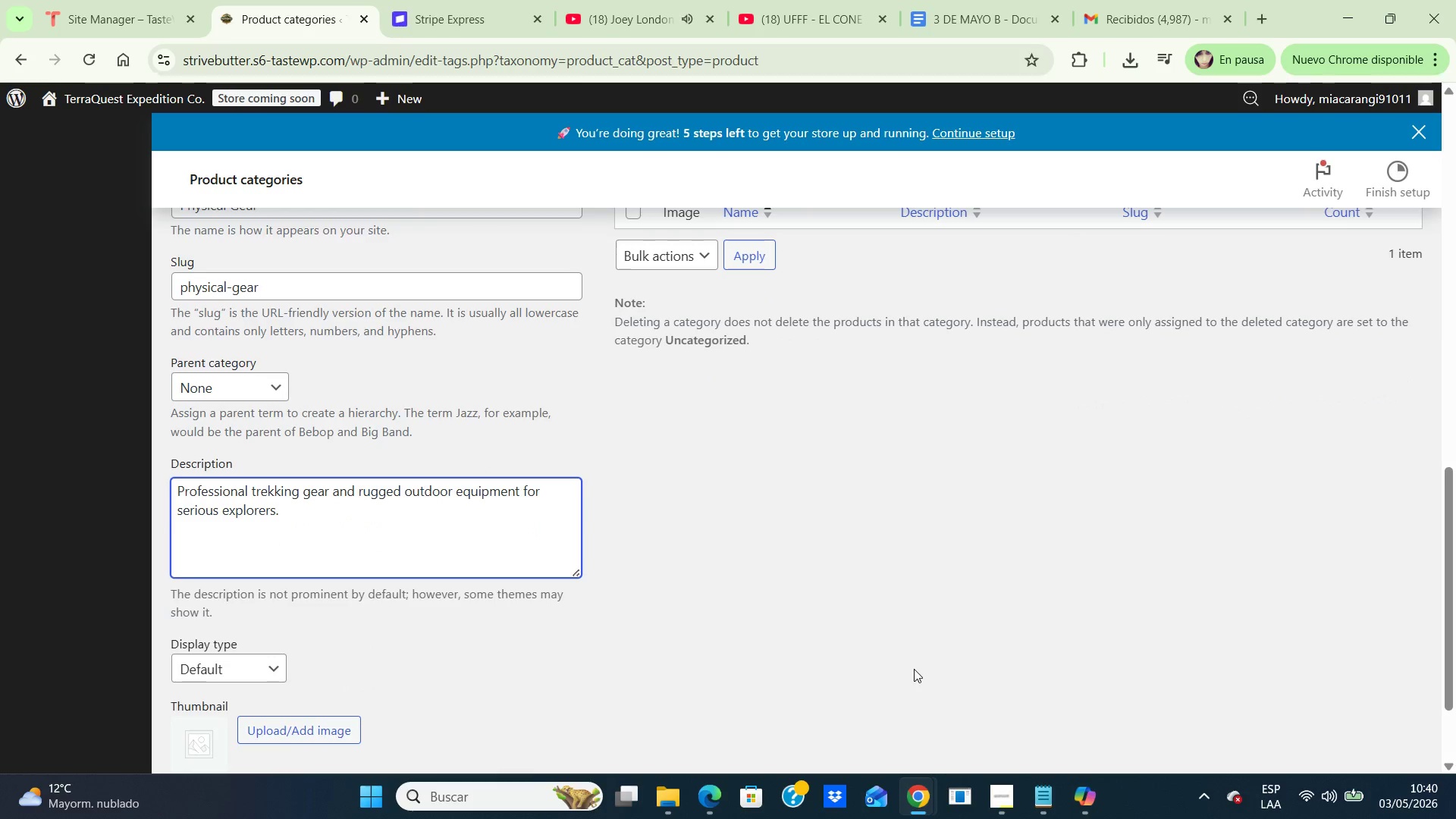 
scroll: coordinate [914, 669], scroll_direction: down, amount: 1.0
 